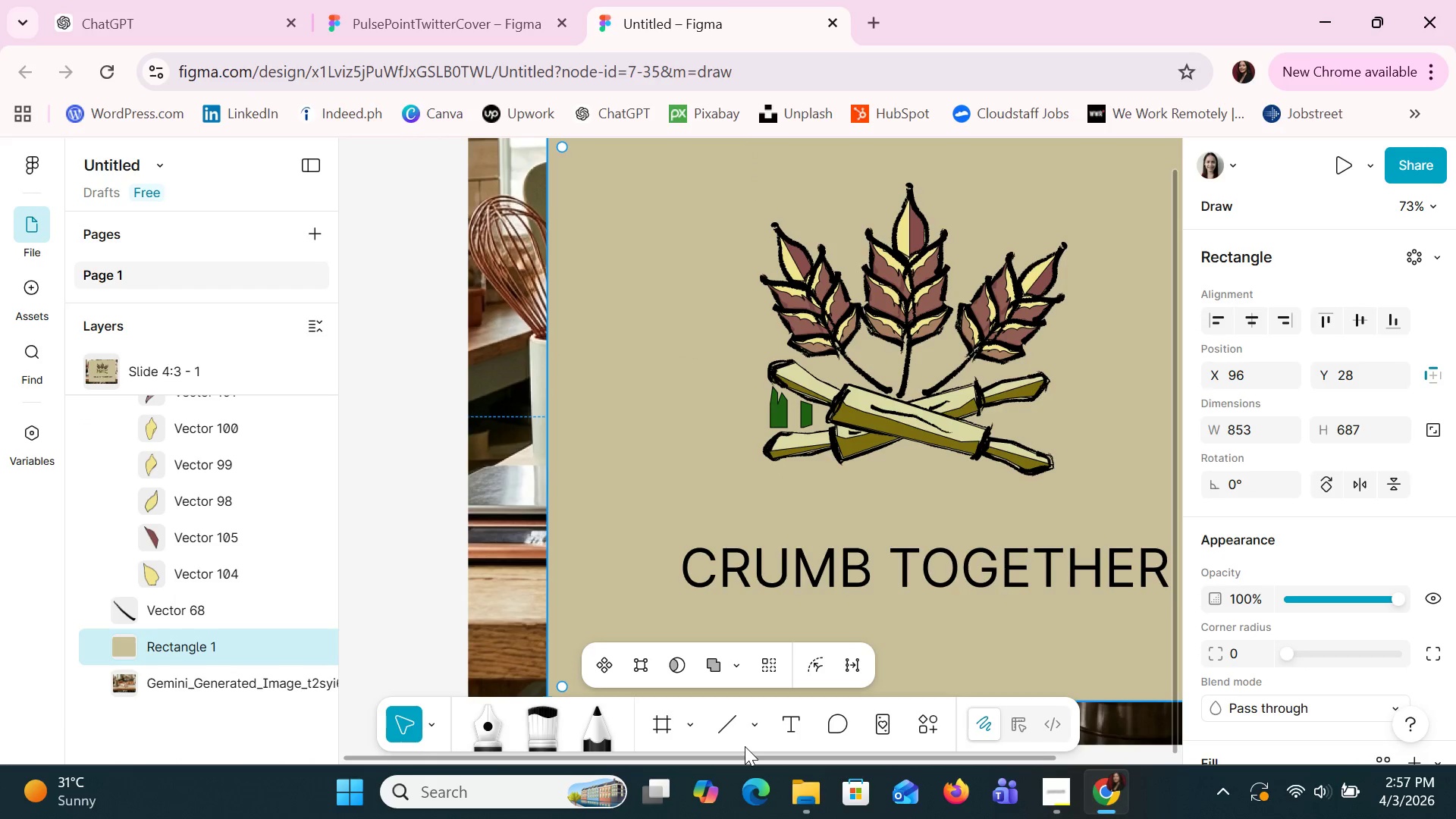 
left_click([736, 713])
 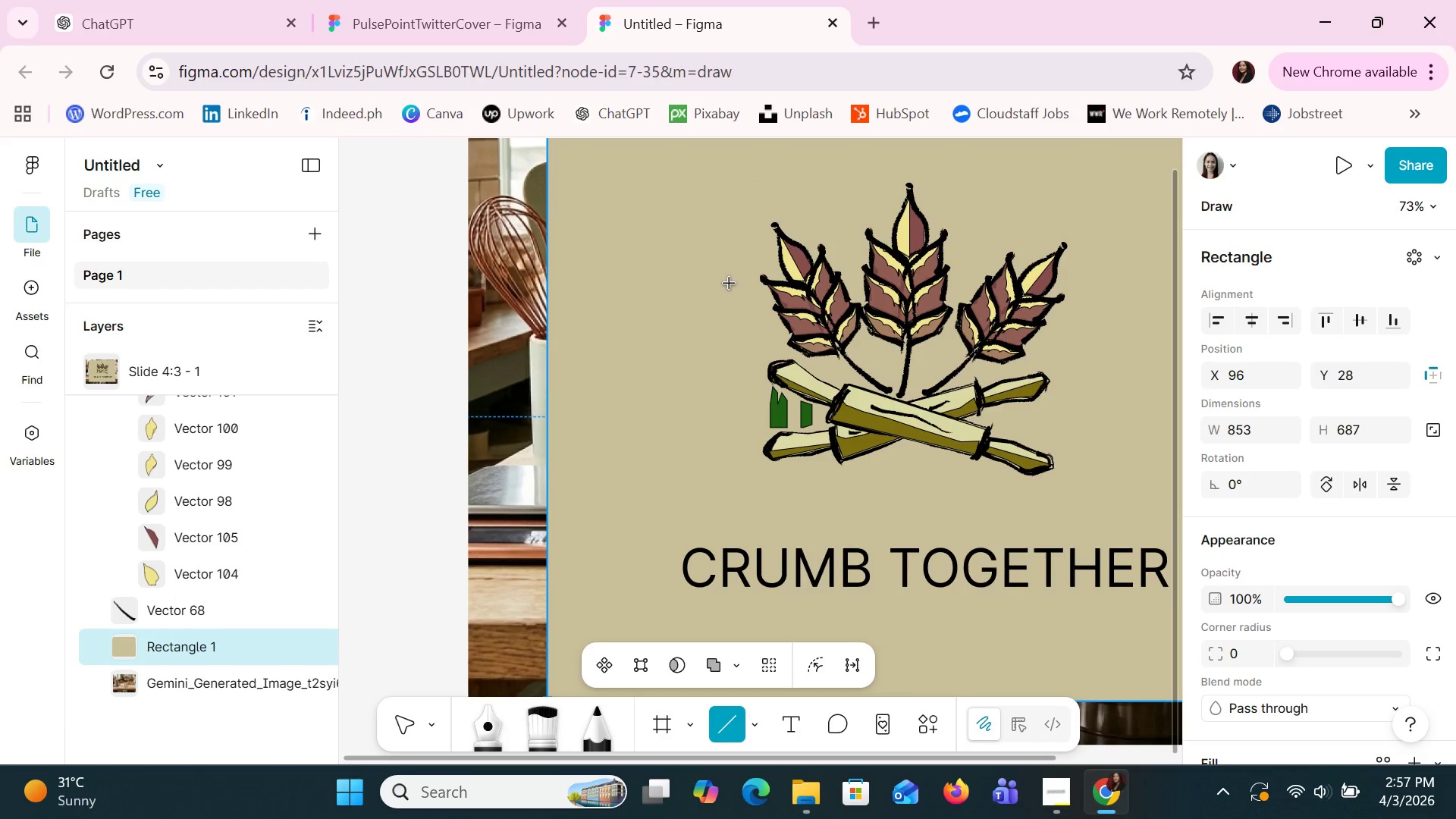 
left_click_drag(start_coordinate=[730, 284], to_coordinate=[728, 391])
 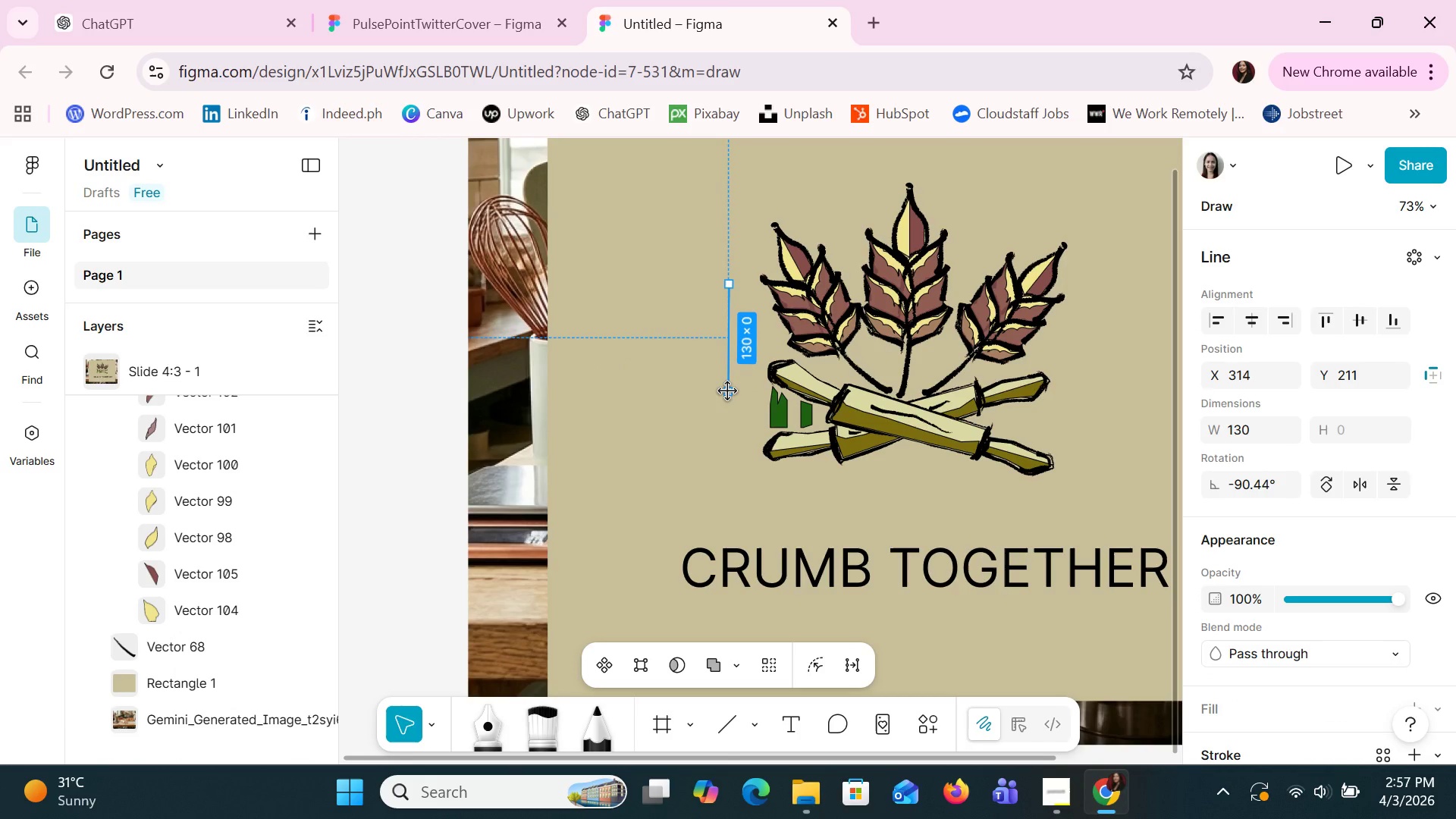 
wait(13.09)
 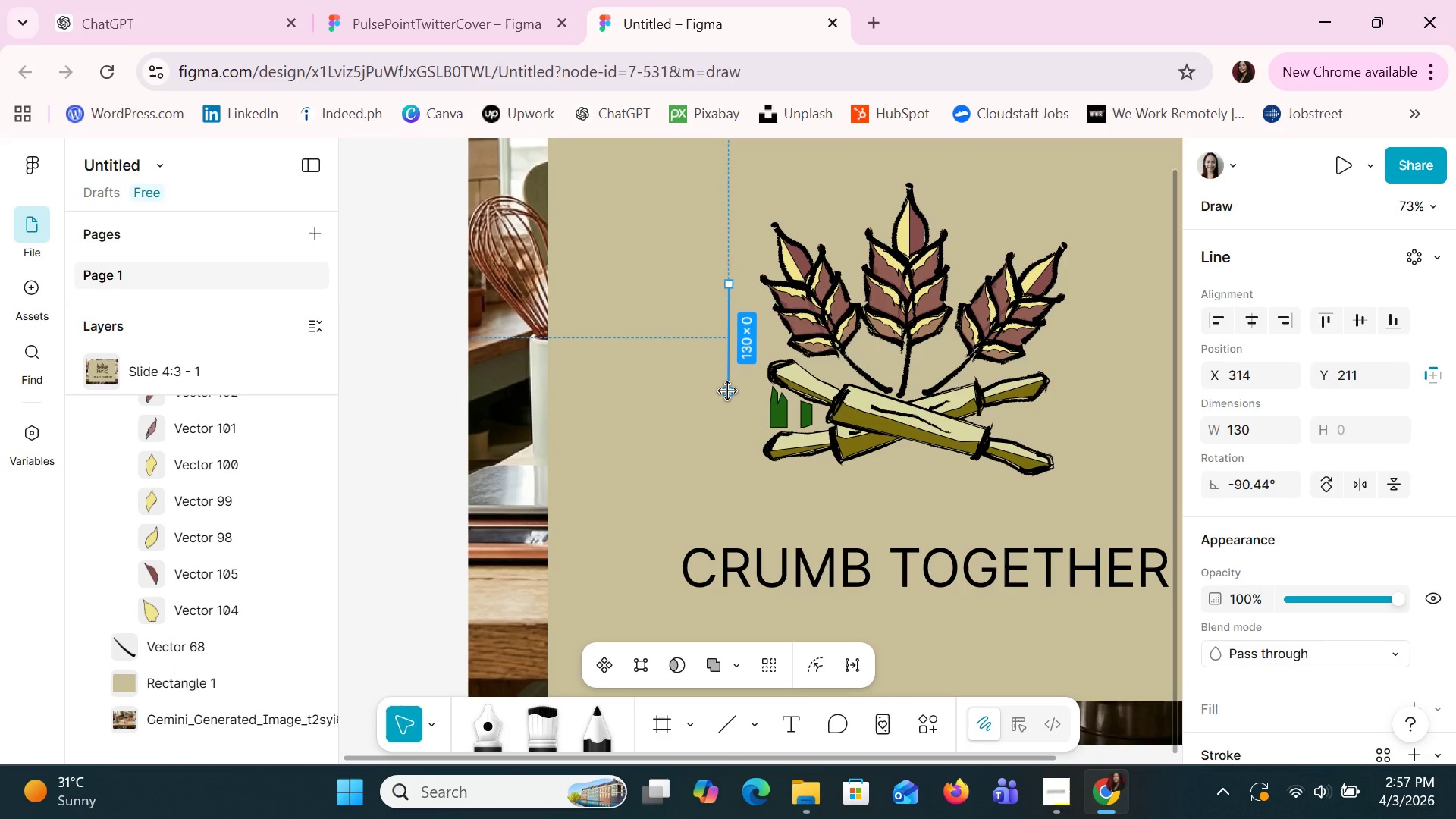 
key(Delete)
 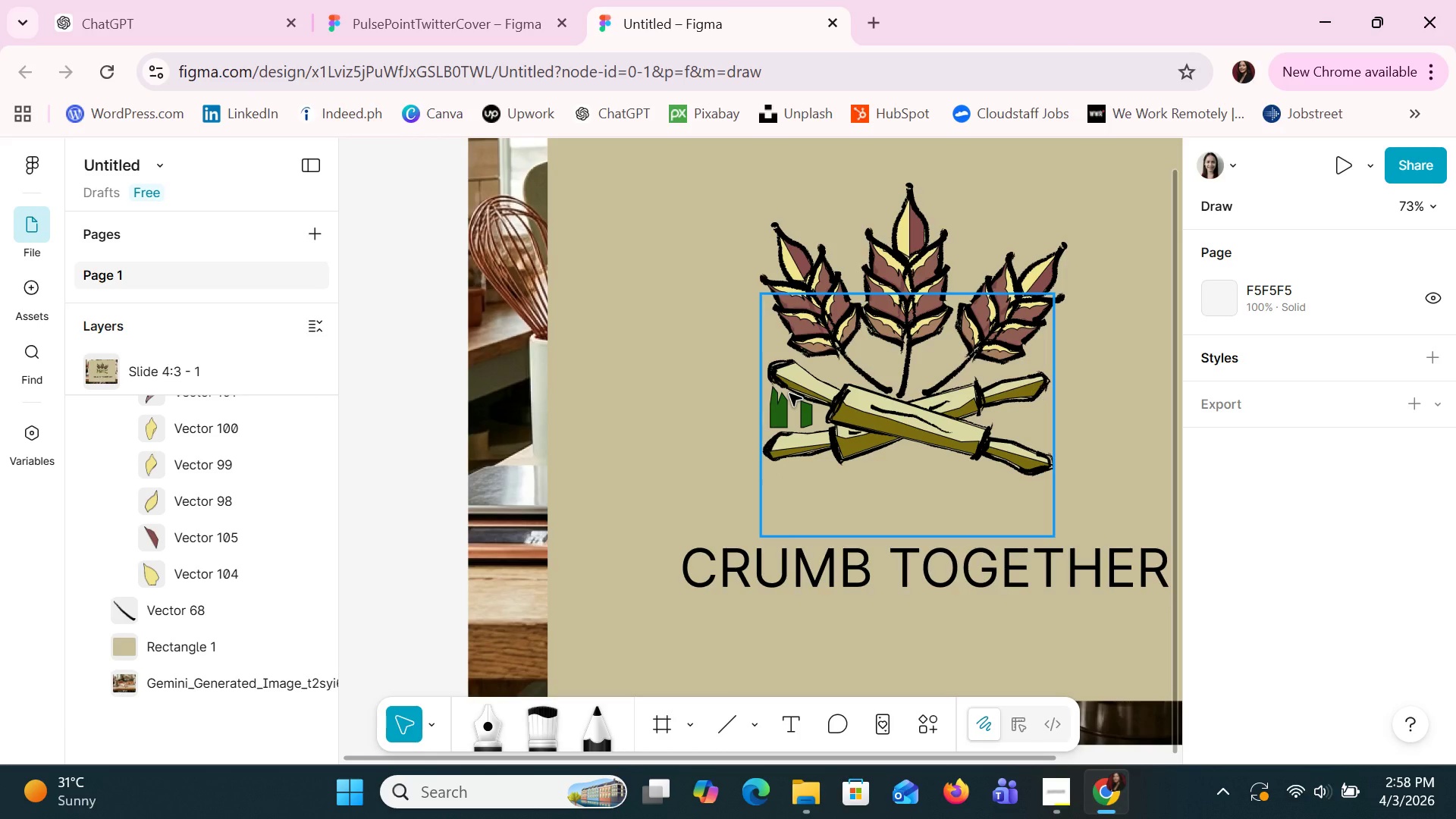 
wait(20.16)
 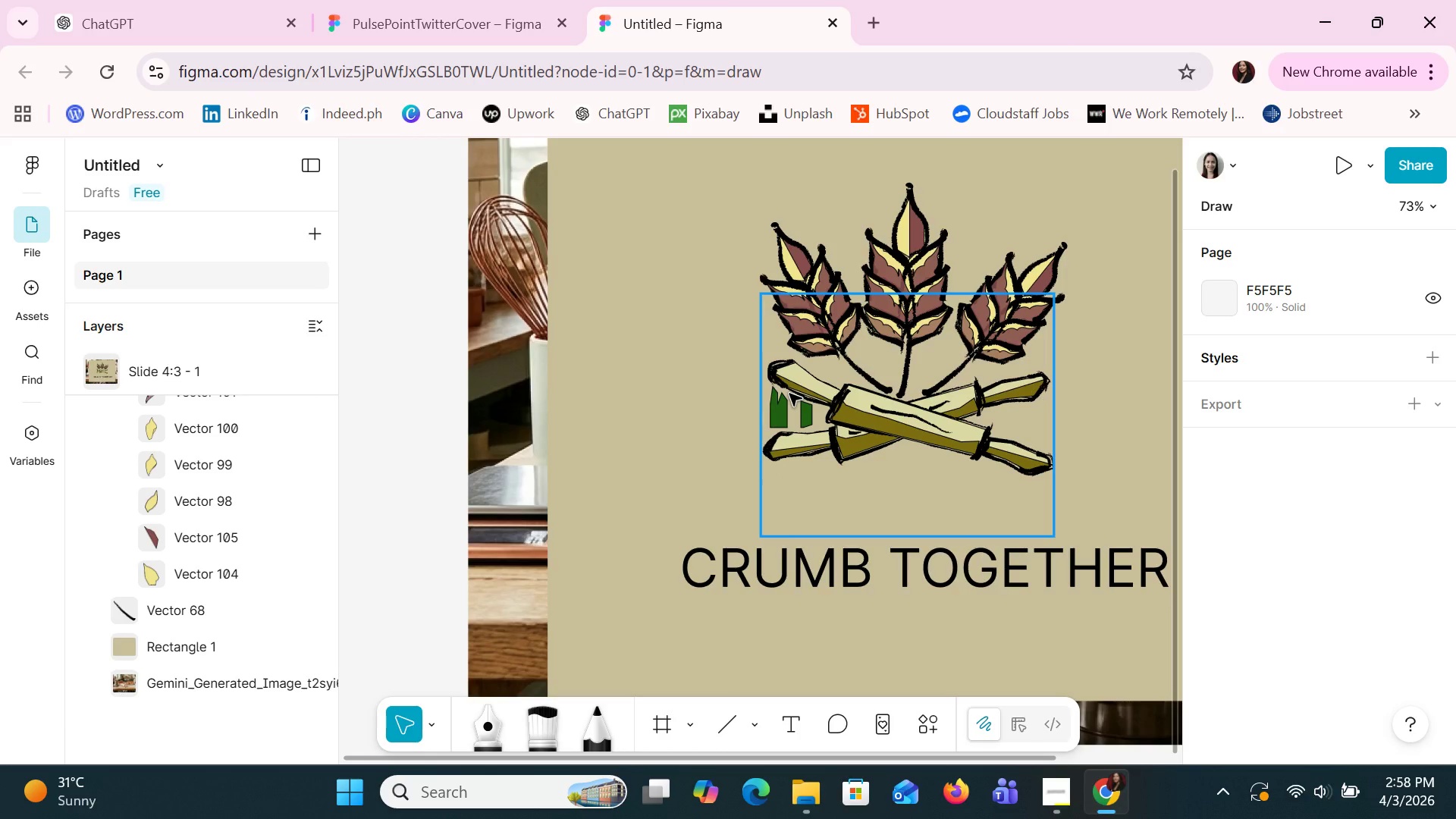 
left_click([927, 447])
 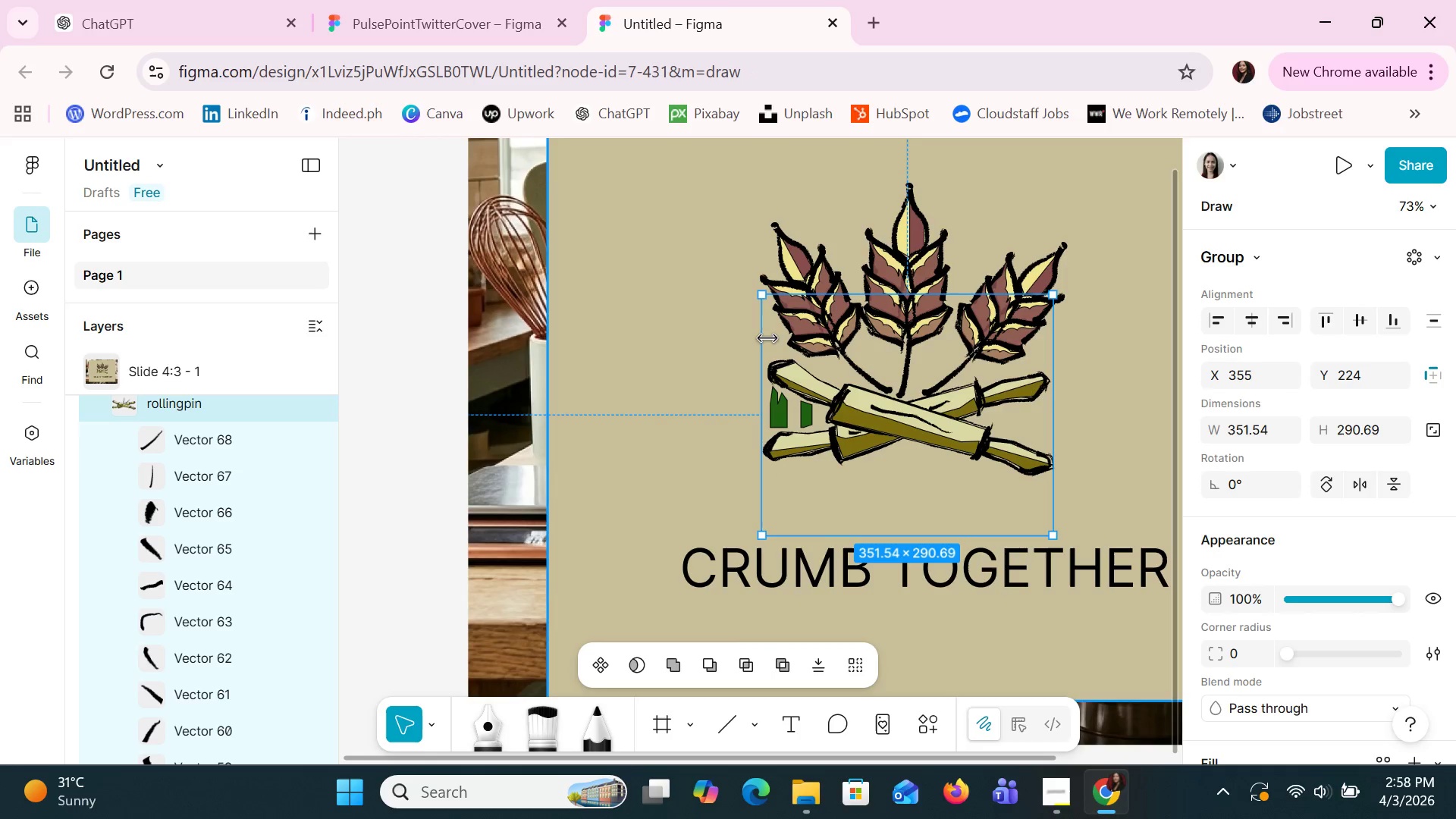 
left_click_drag(start_coordinate=[765, 331], to_coordinate=[698, 333])
 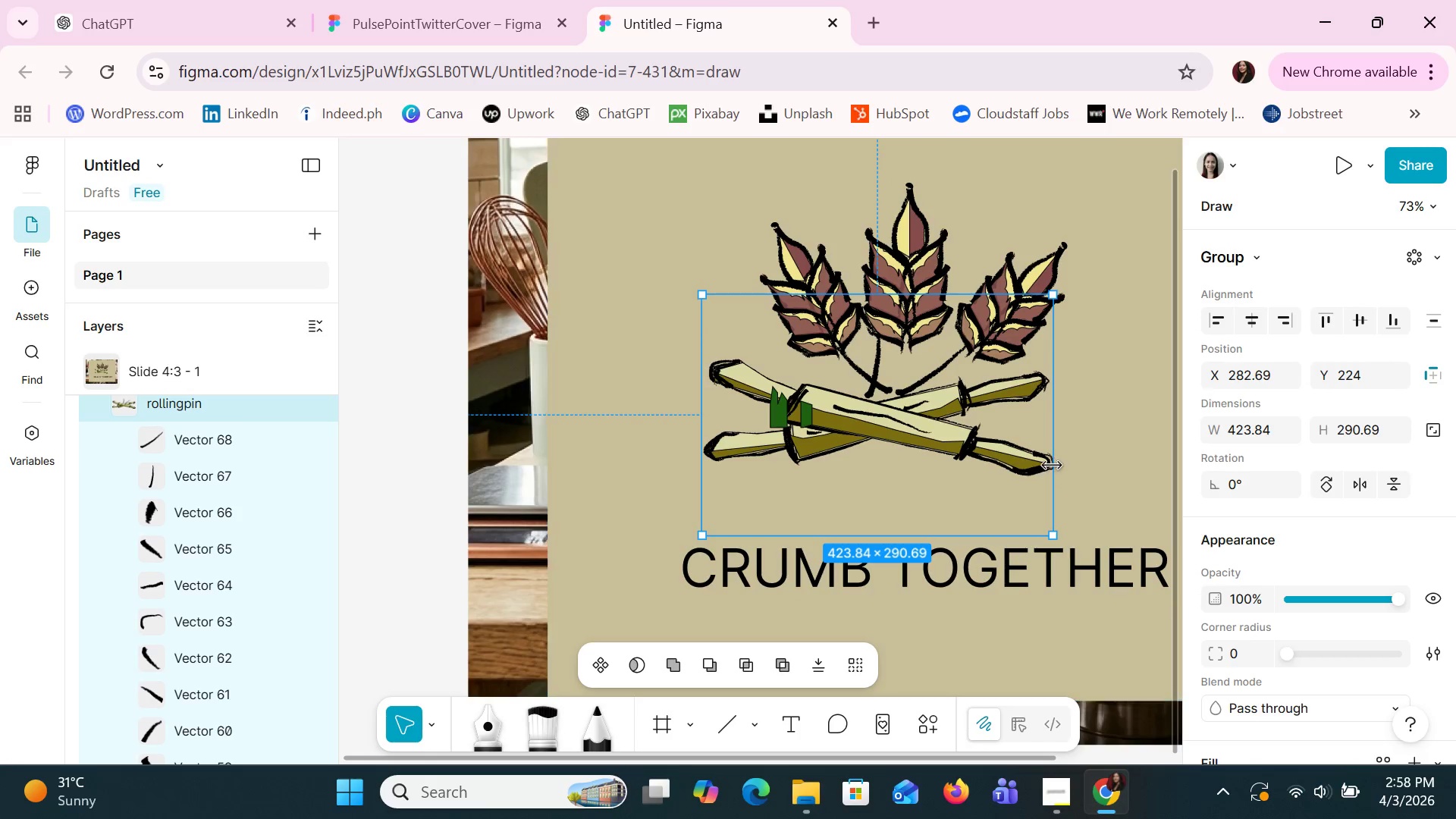 
hold_key(key=ControlLeft, duration=1.51)
 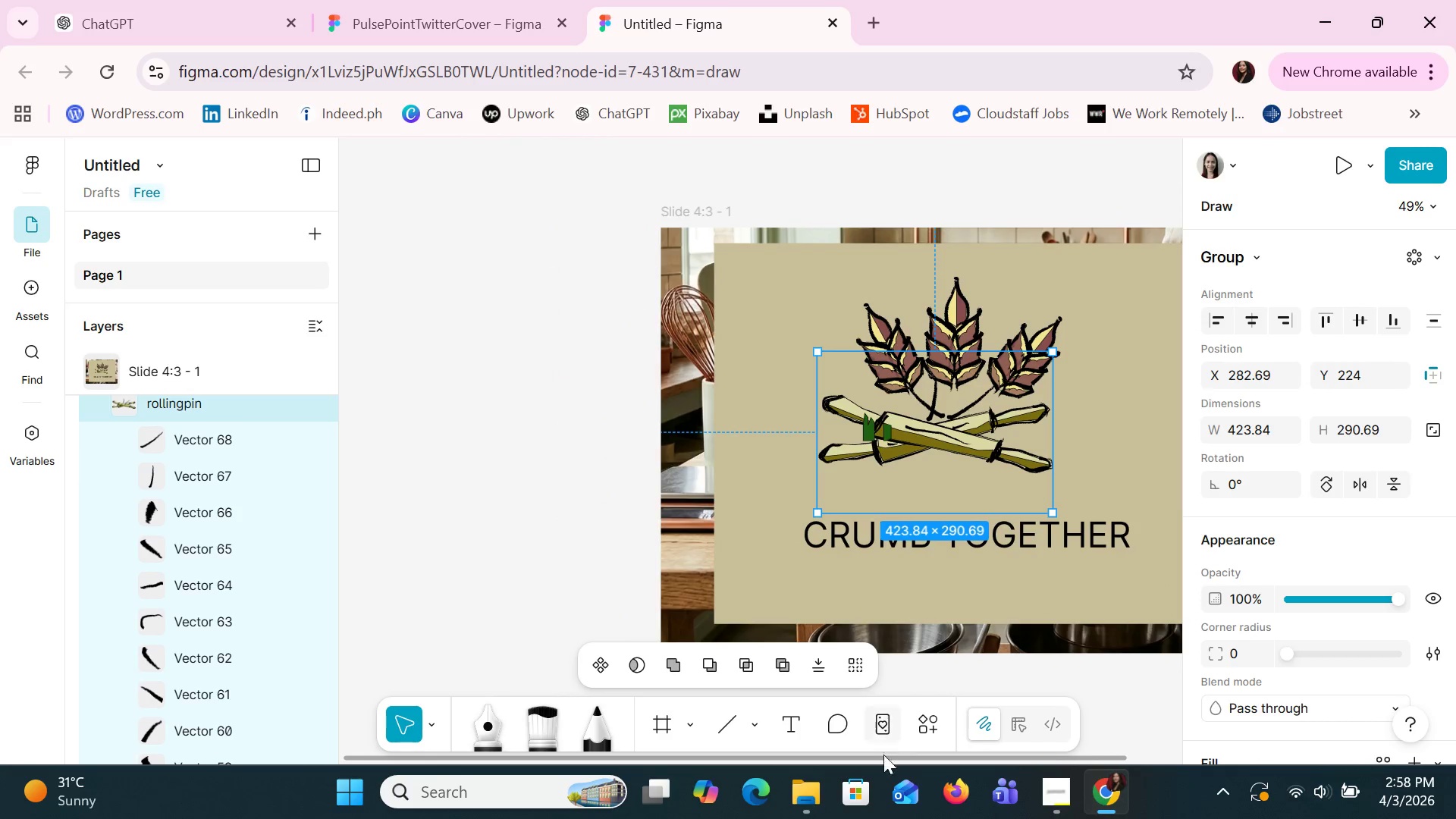 
hold_key(key=ControlLeft, duration=9.62)
 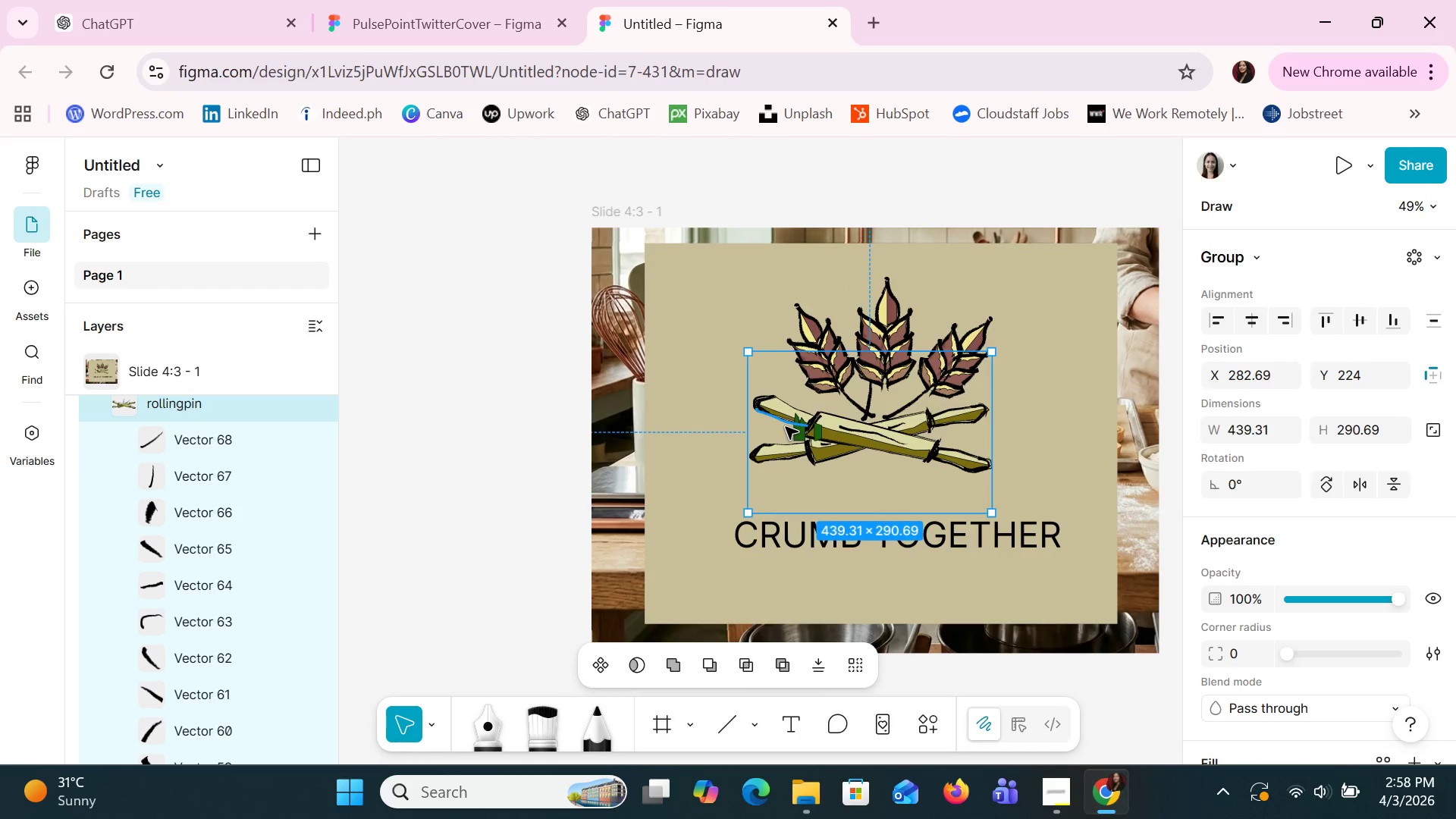 
scroll: coordinate [1052, 466], scroll_direction: down, amount: 7.0
 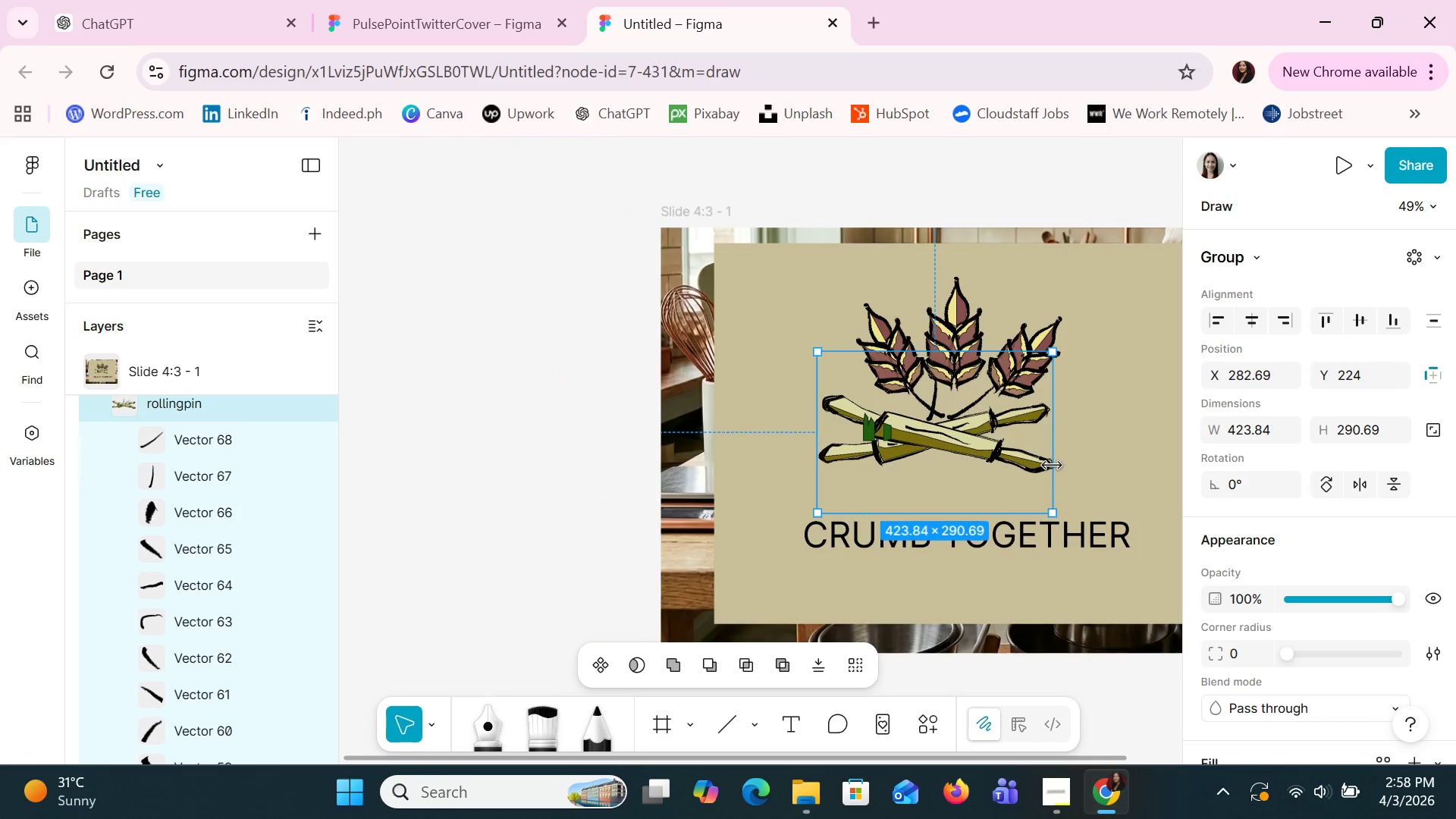 
left_click_drag(start_coordinate=[861, 756], to_coordinate=[926, 764])
 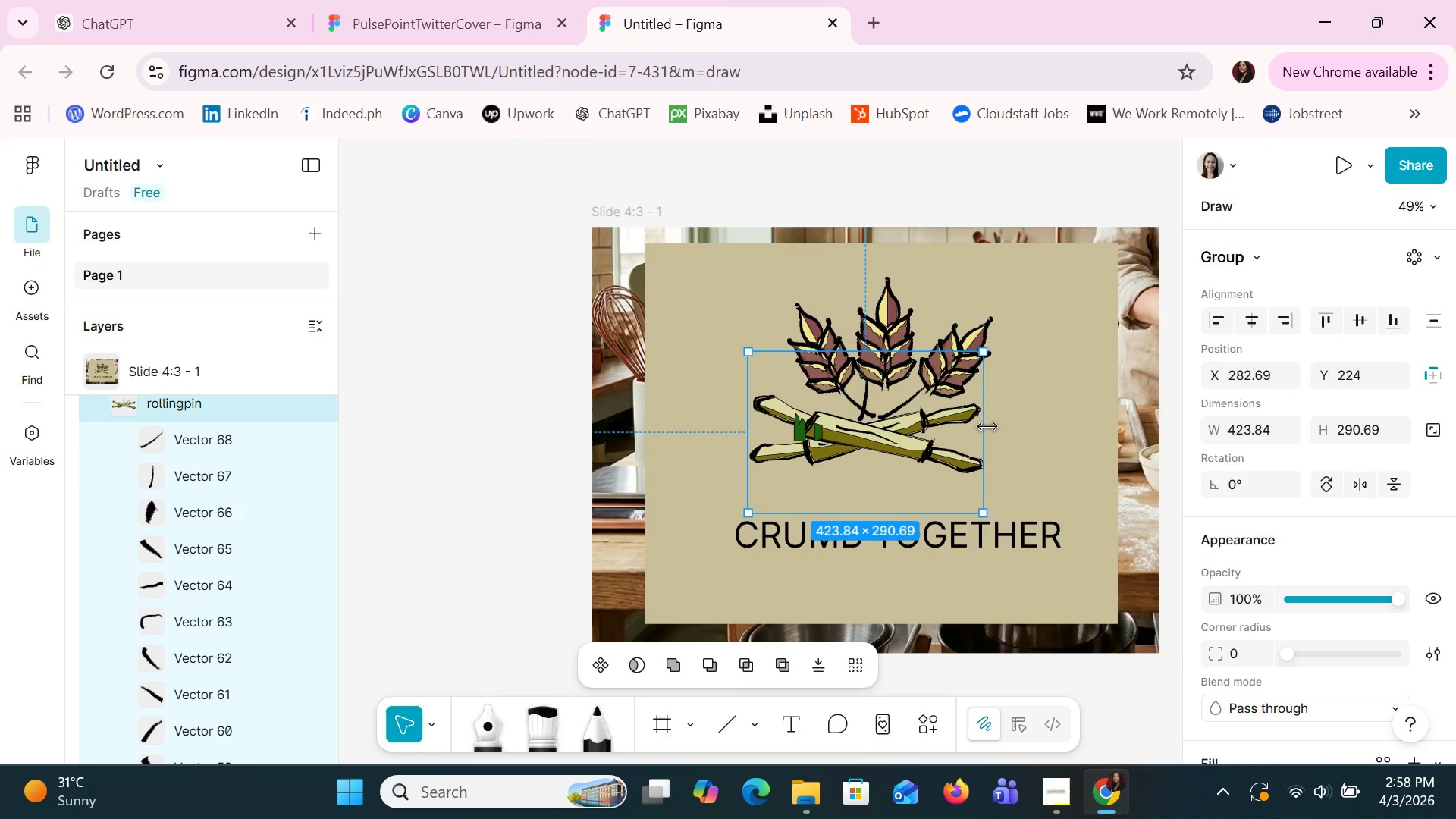 
left_click_drag(start_coordinate=[984, 422], to_coordinate=[991, 431])
 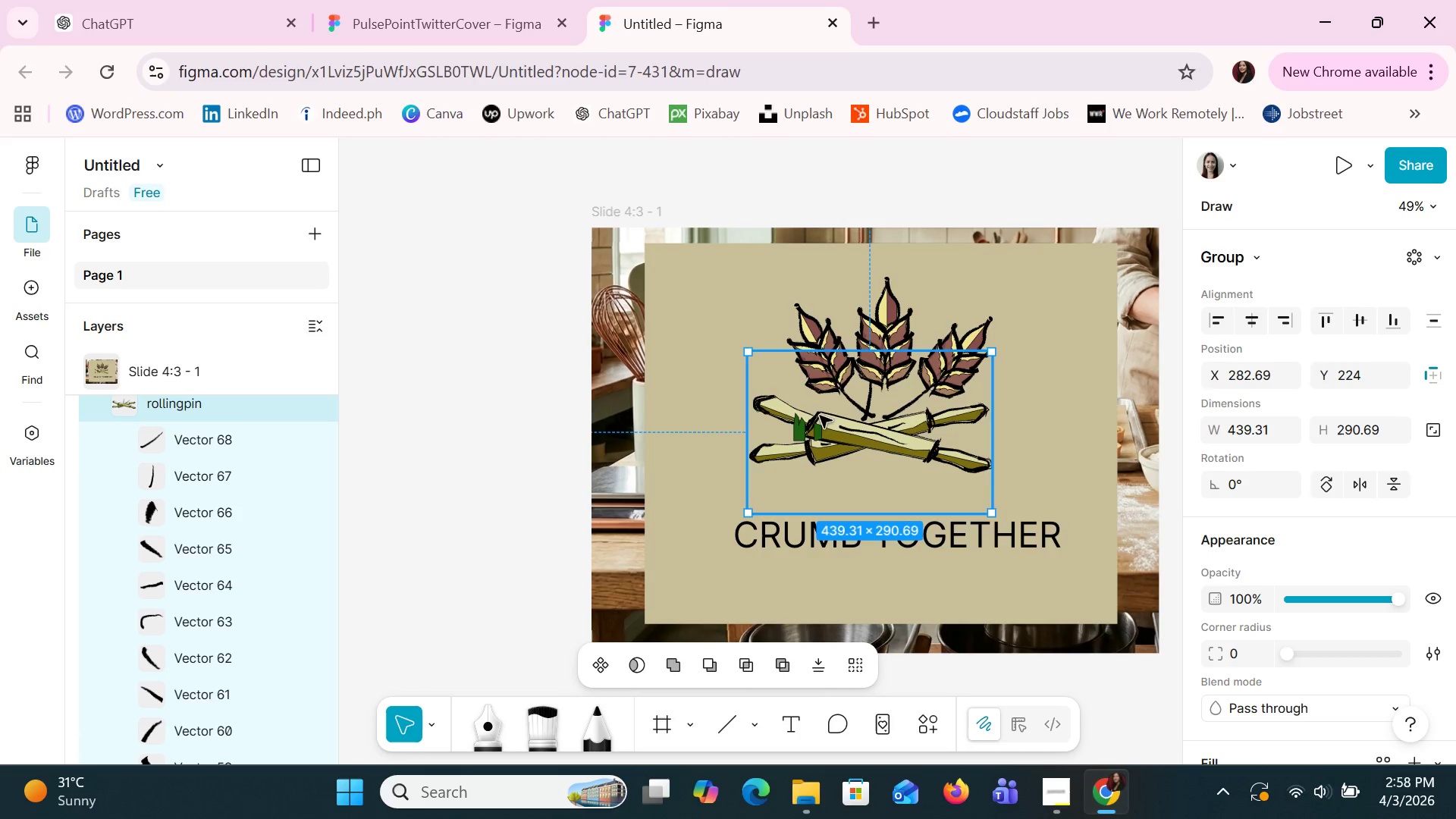 
left_click_drag(start_coordinate=[808, 428], to_coordinate=[786, 427])
 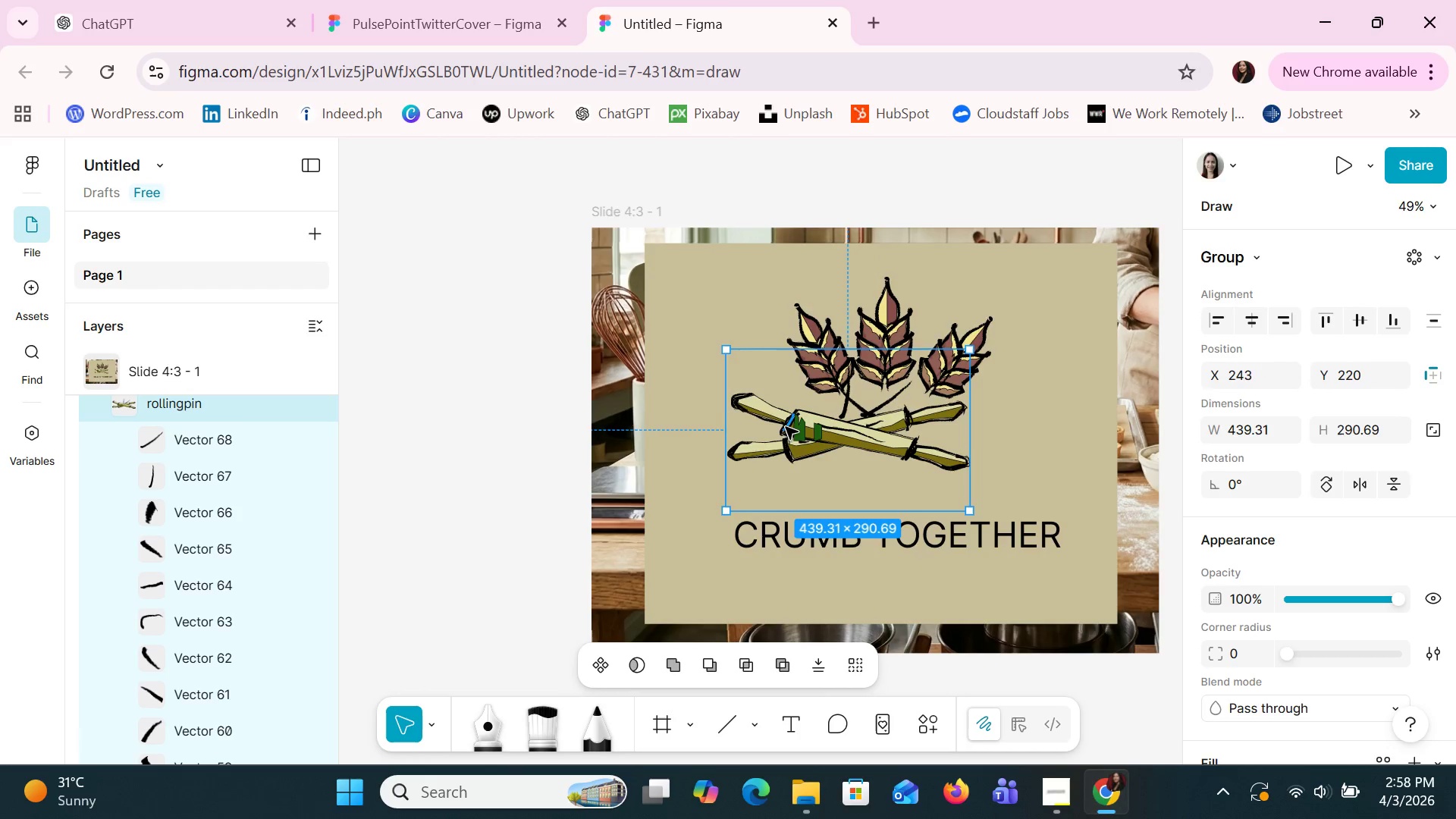 
key(Control+Z)
 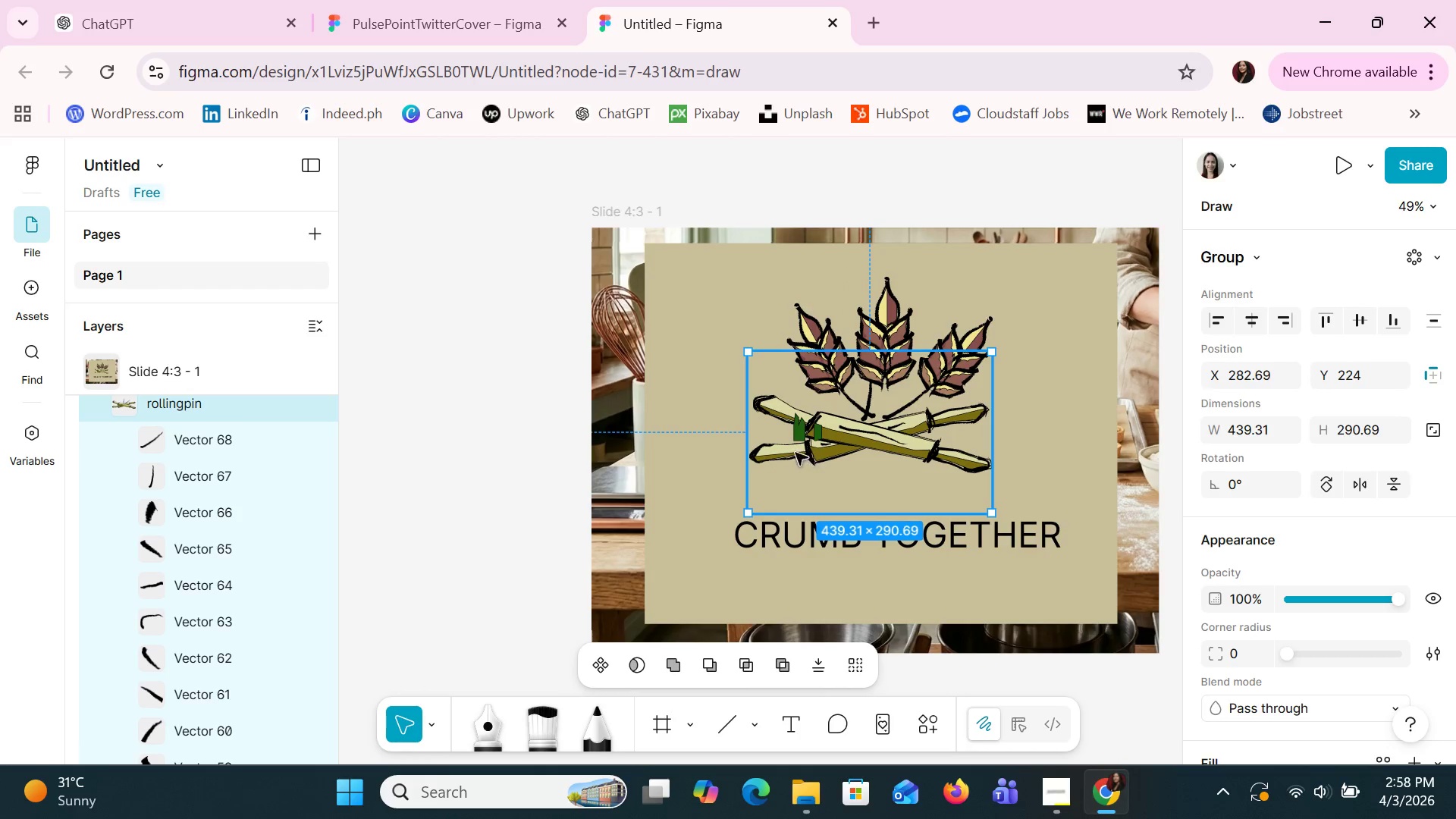 
left_click([795, 441])
 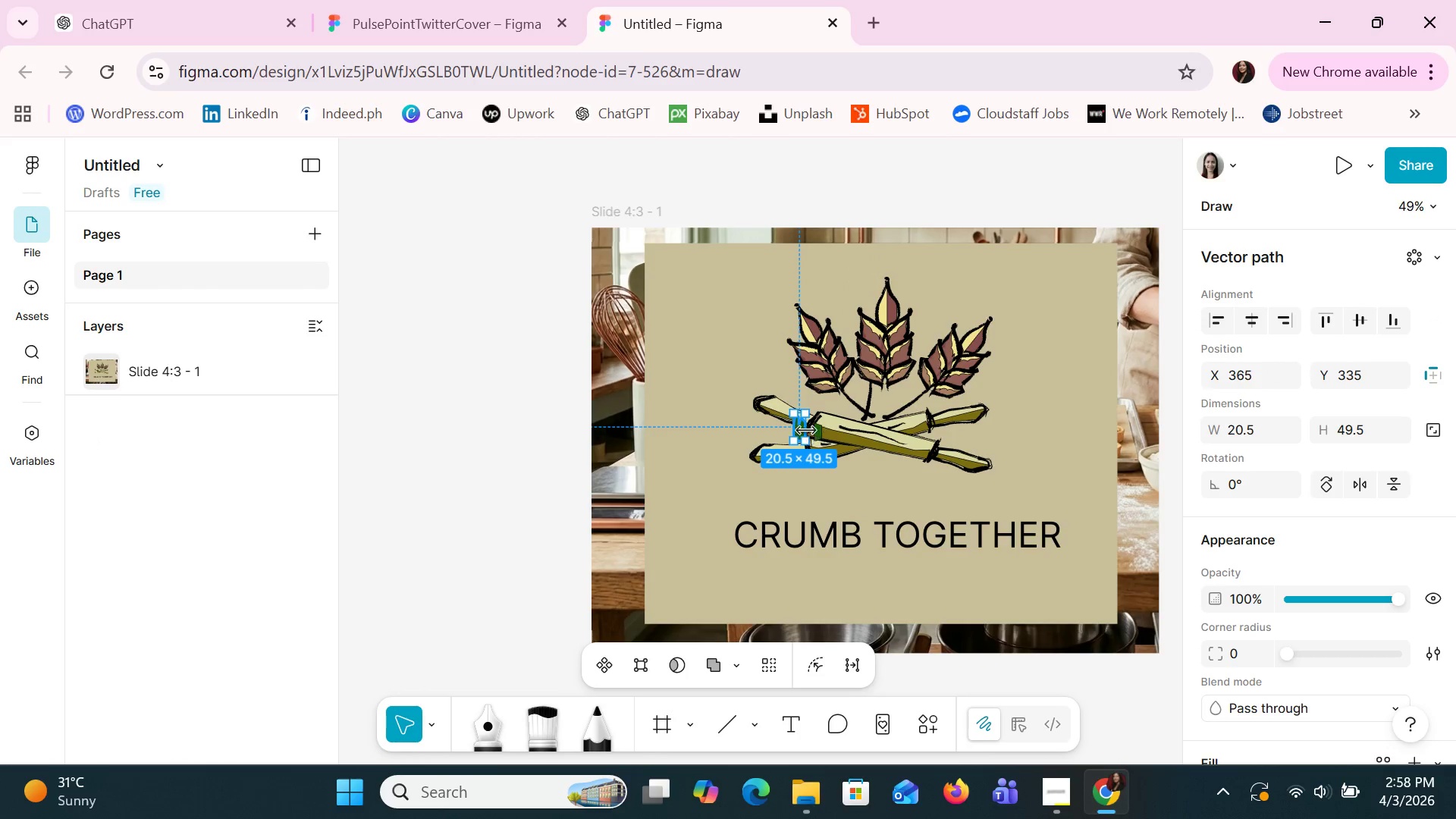 
left_click_drag(start_coordinate=[799, 435], to_coordinate=[757, 436])
 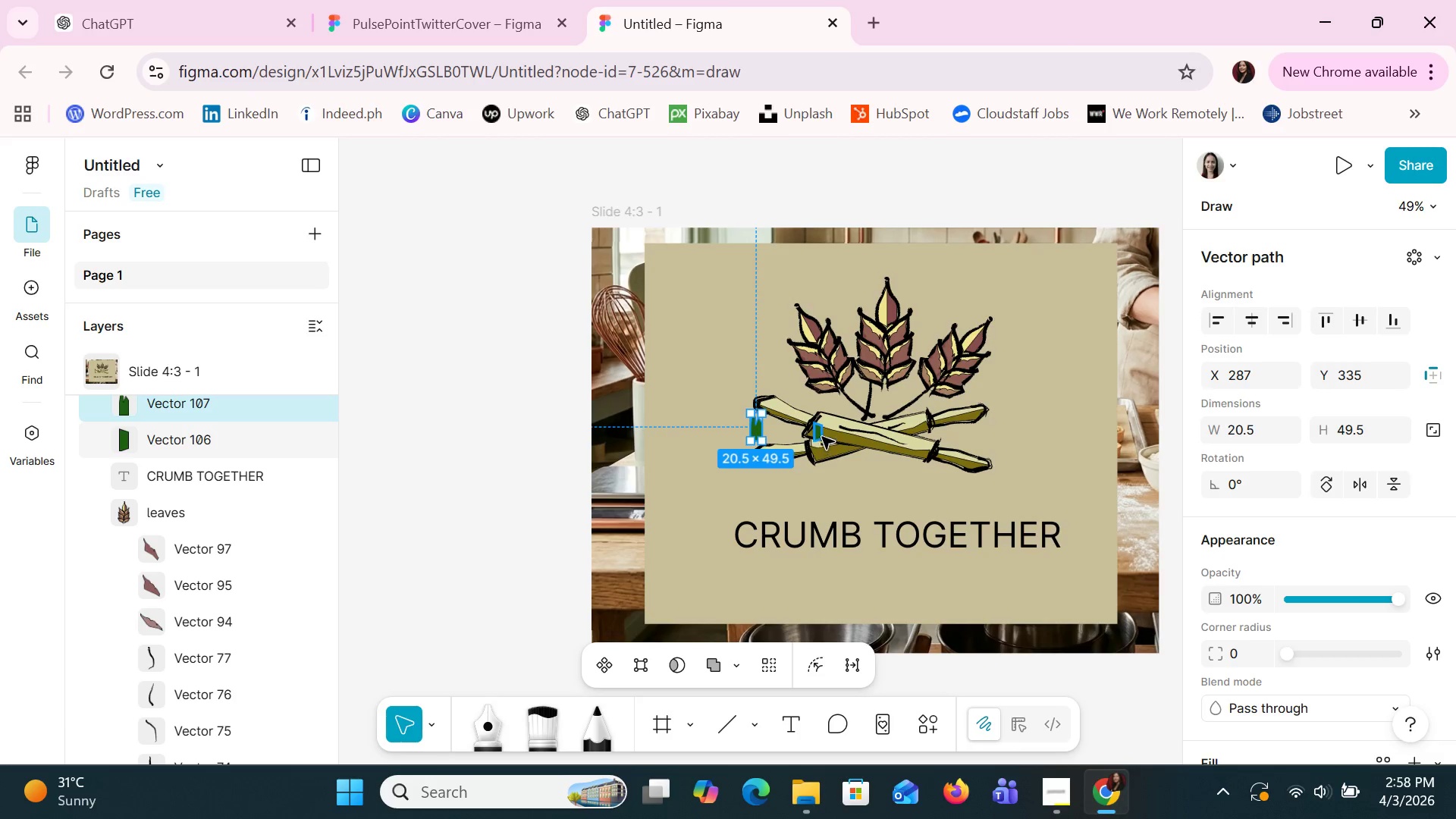 
left_click_drag(start_coordinate=[818, 434], to_coordinate=[775, 431])
 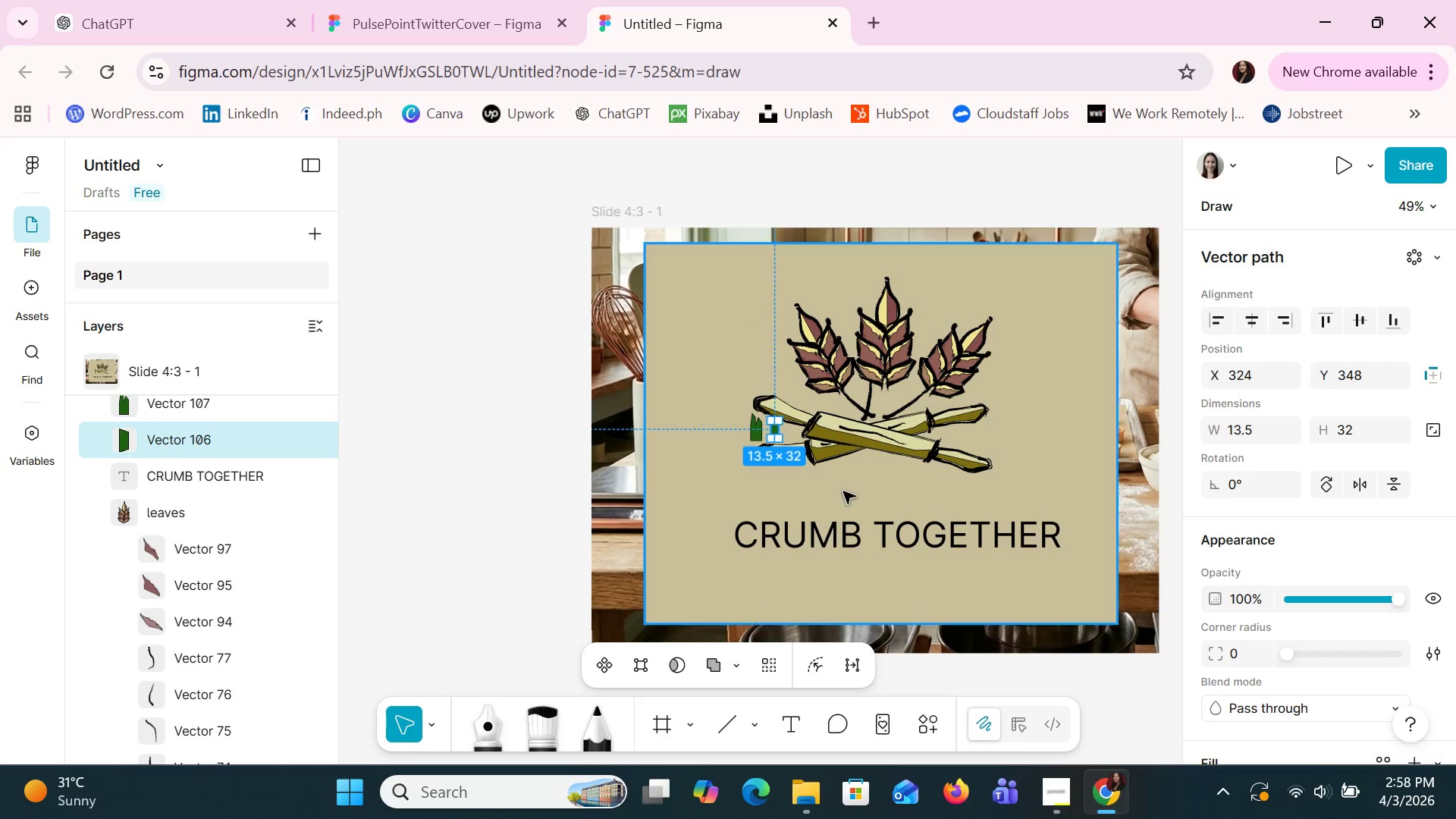 
hold_key(key=ControlLeft, duration=1.17)
scroll: coordinate [861, 489], scroll_direction: up, amount: 8.0
 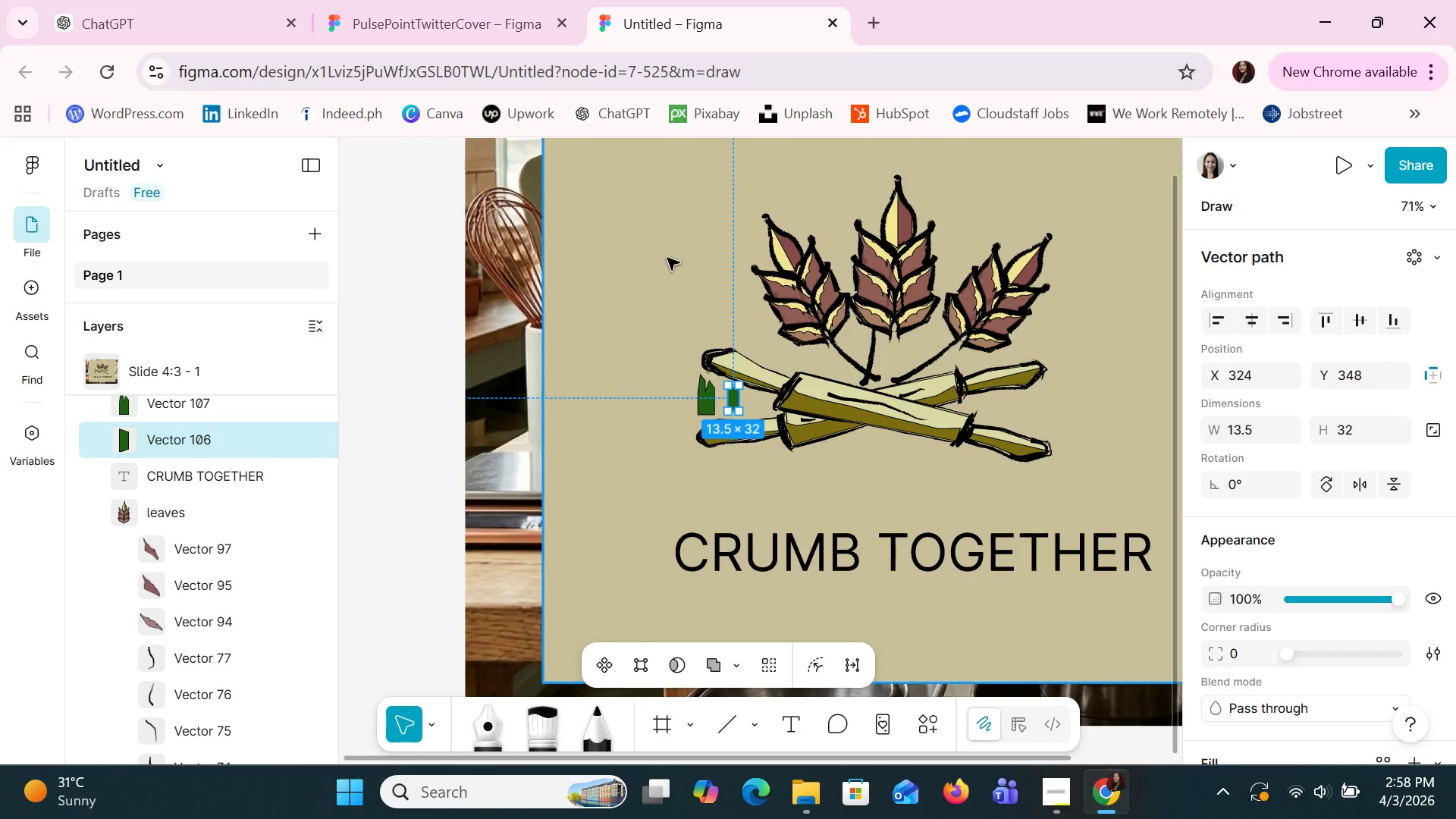 
left_click([649, 243])
 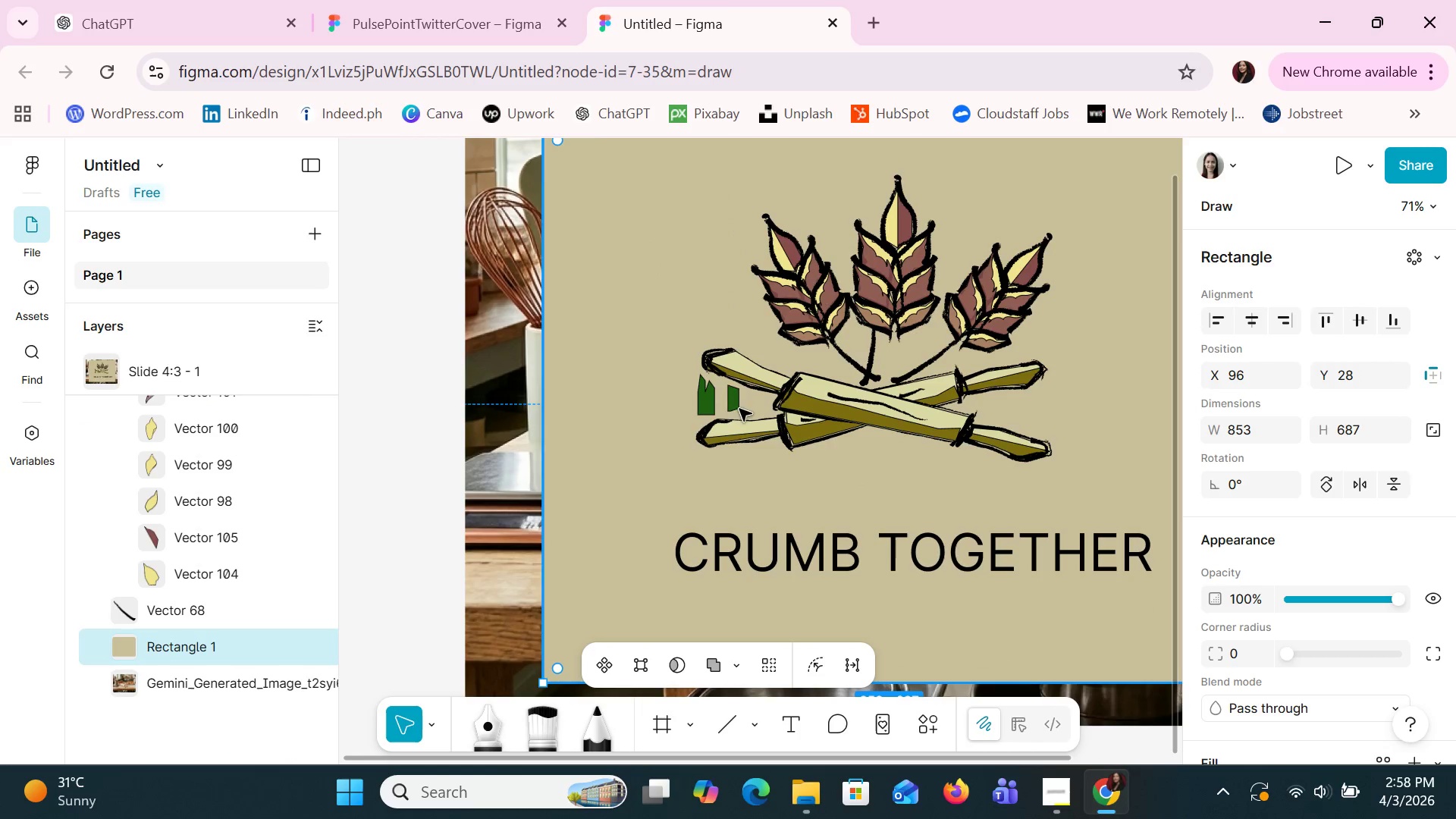 
left_click([711, 391])
 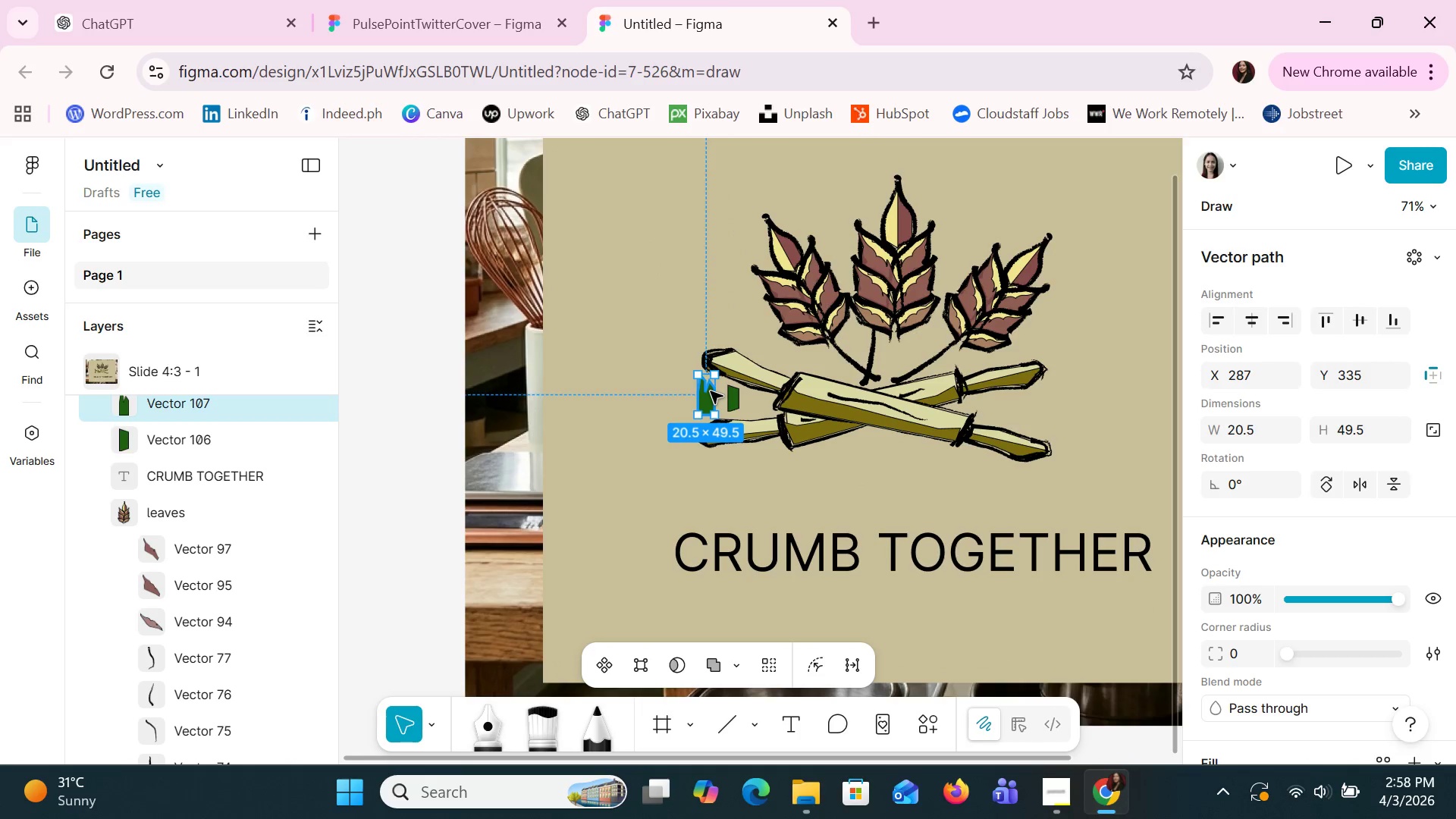 
key(ArrowUp)
 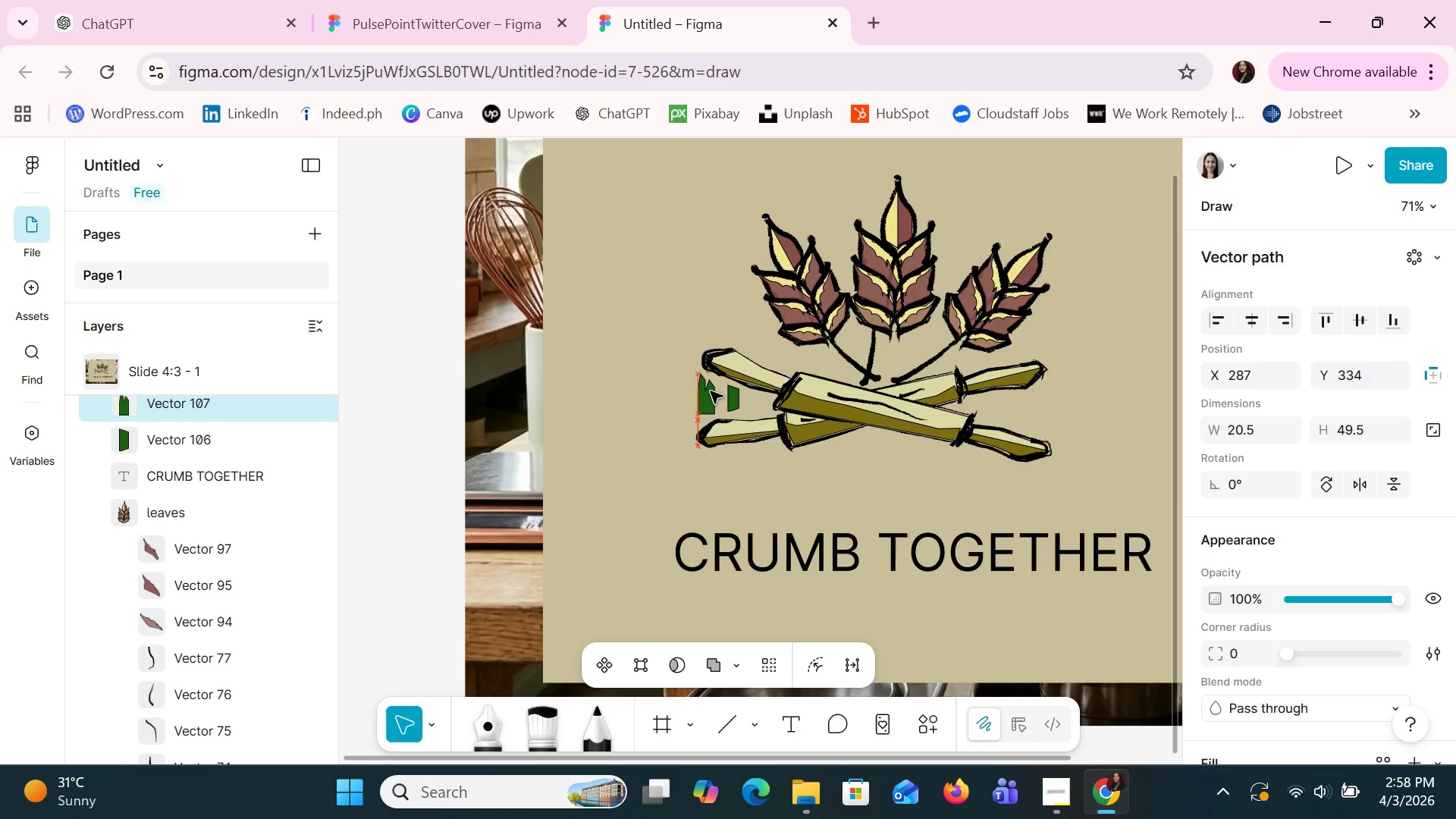 
key(ArrowUp)
 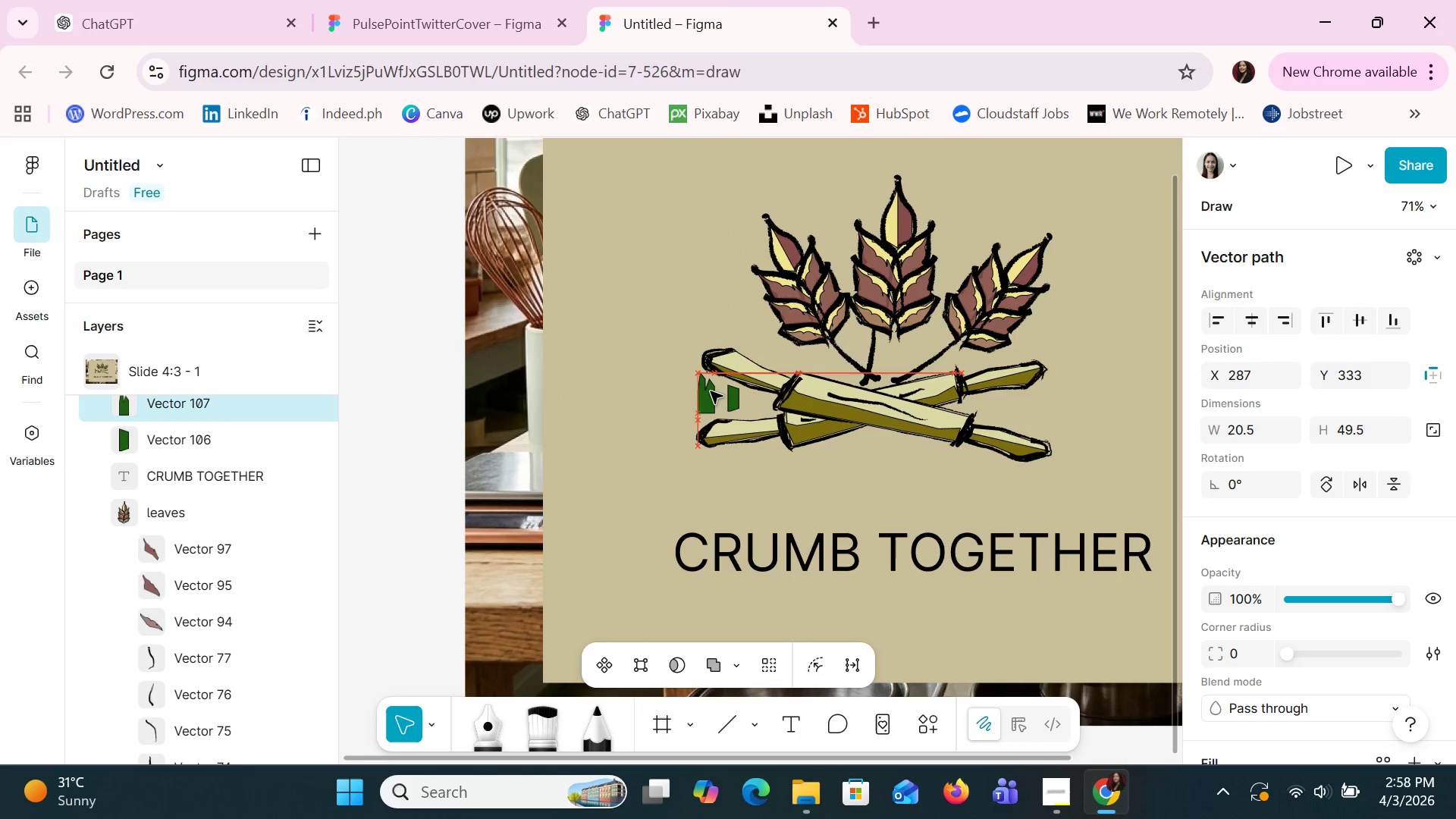 
key(ArrowUp)
 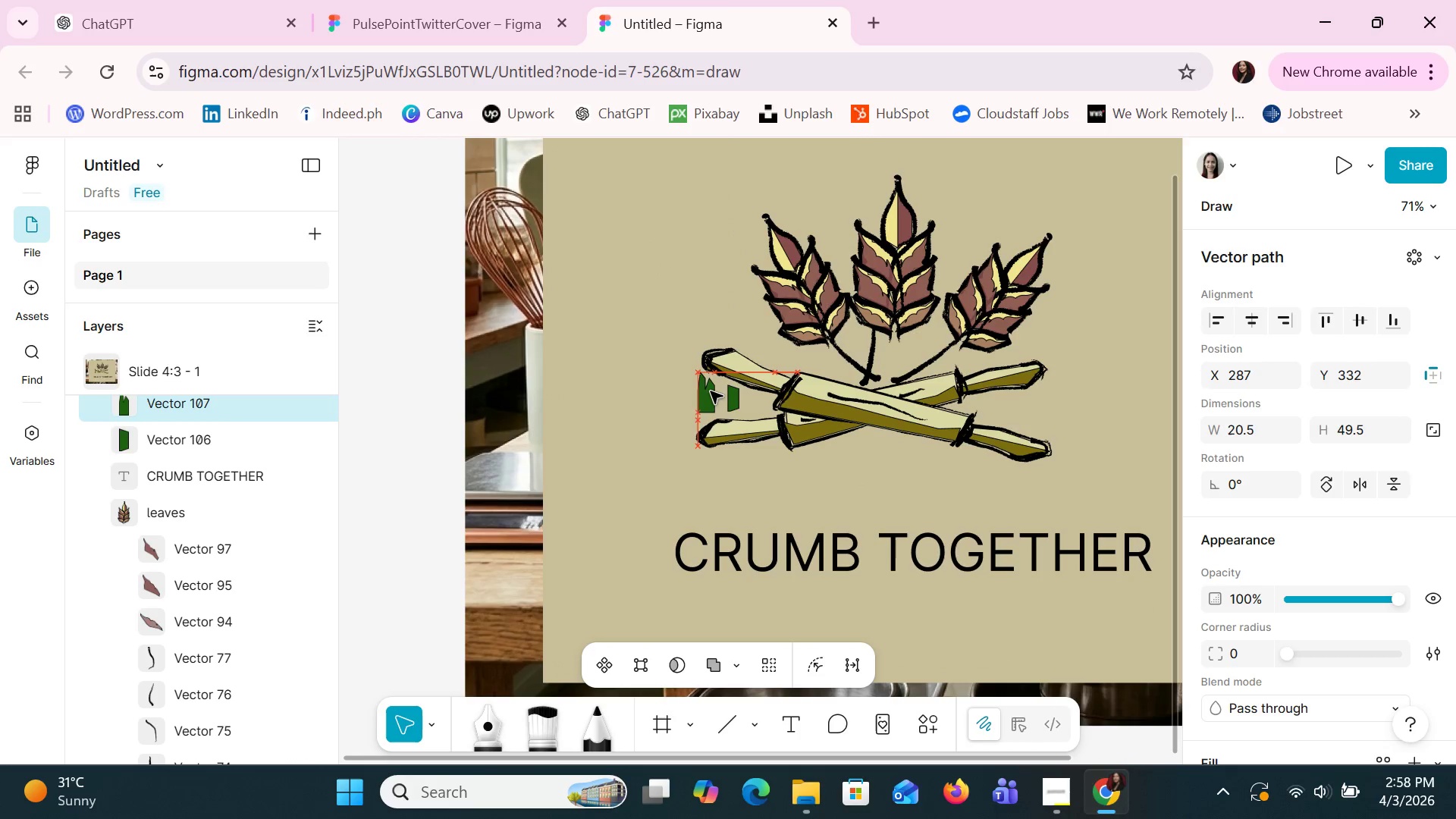 
key(ArrowRight)
 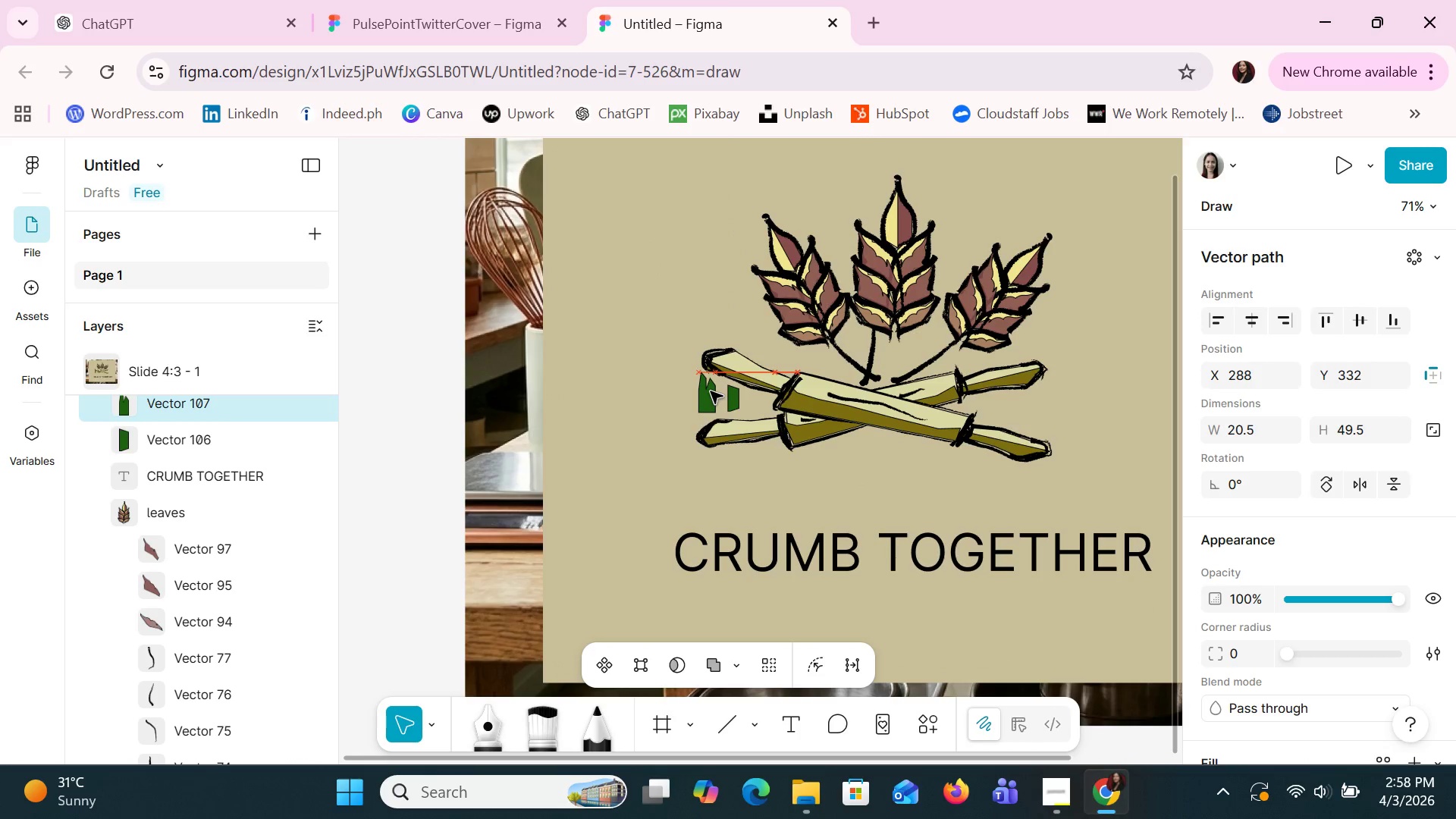 
key(ArrowRight)
 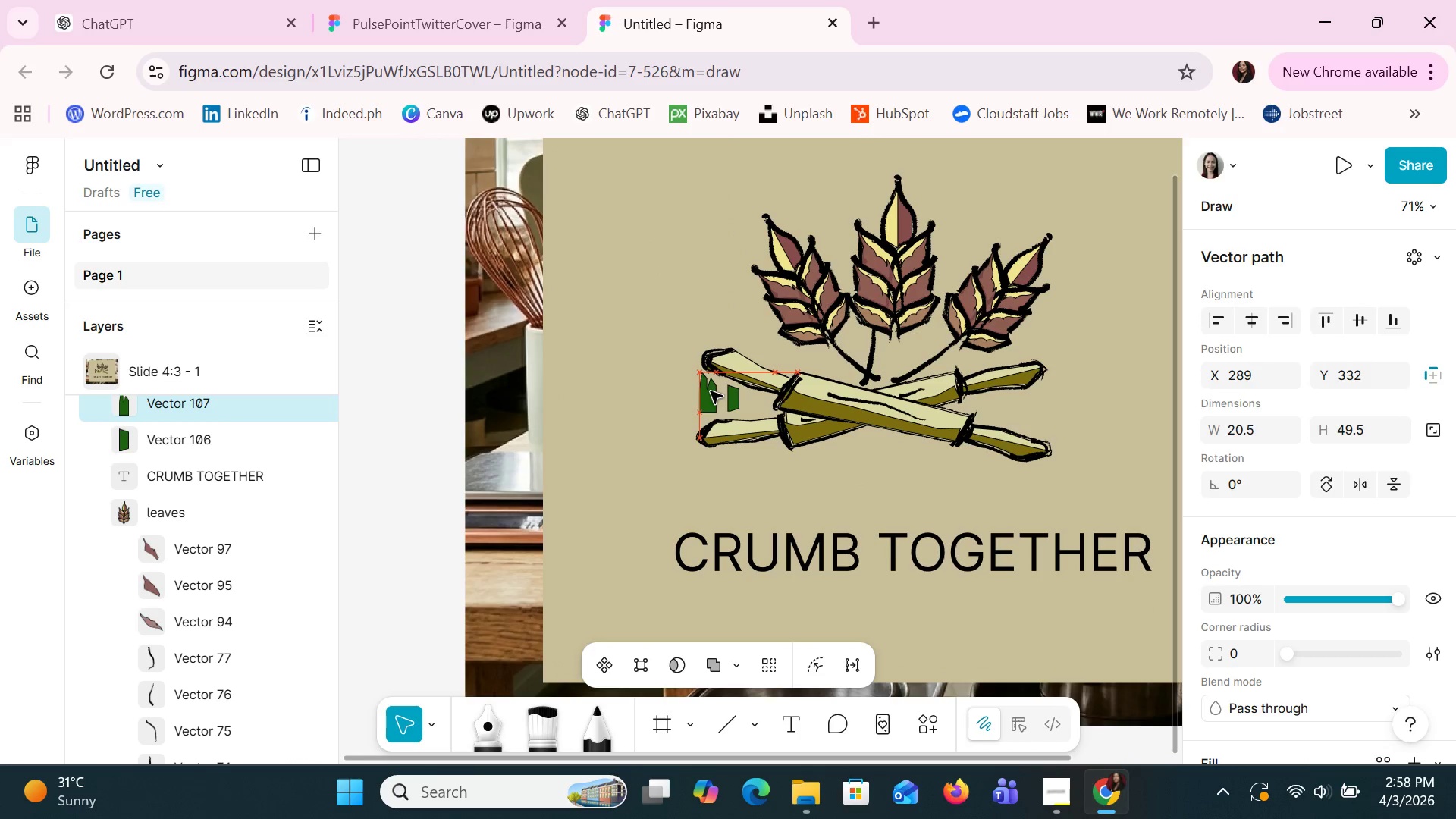 
key(ArrowRight)
 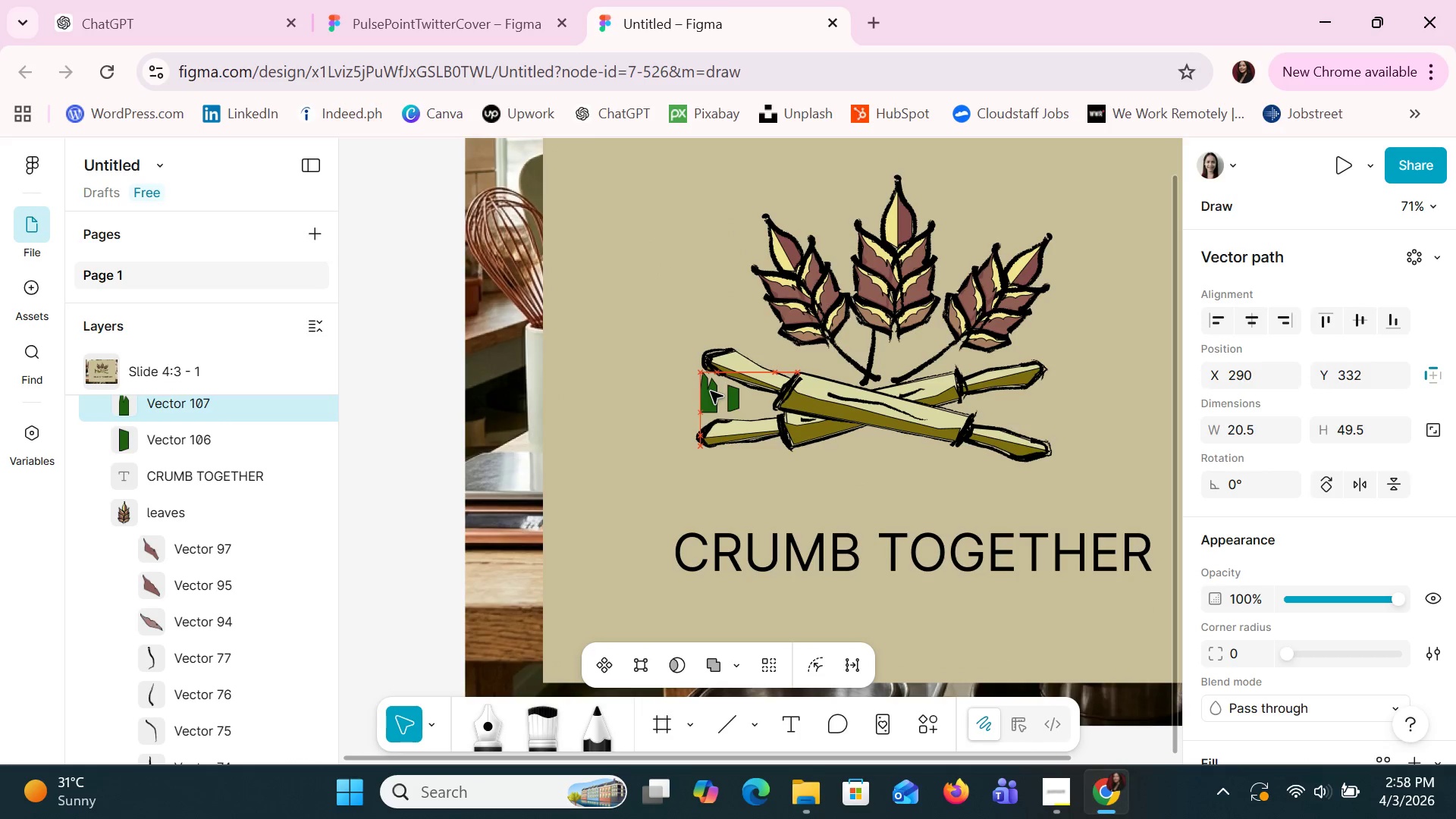 
key(ArrowRight)
 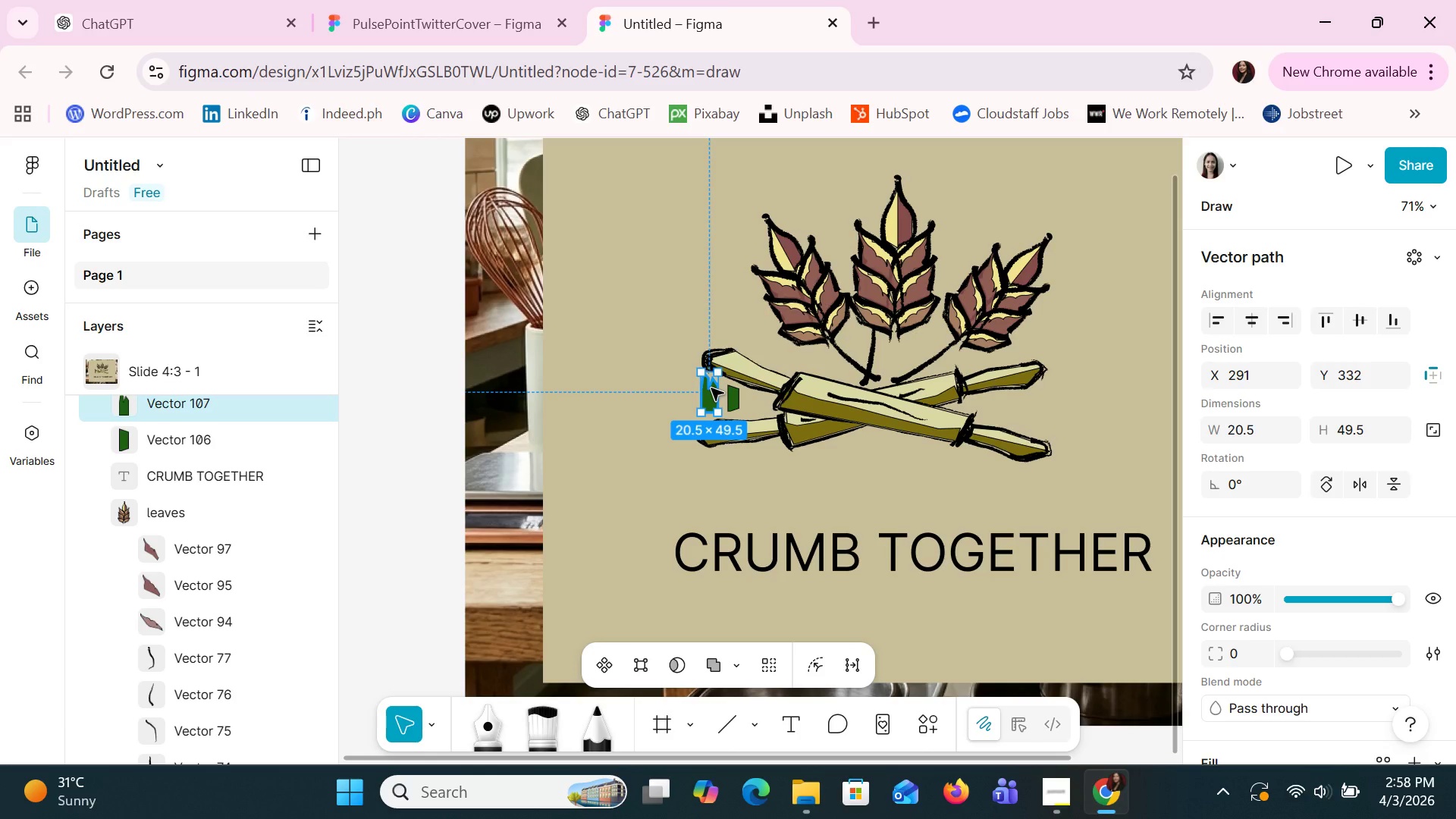 
wait(7.98)
 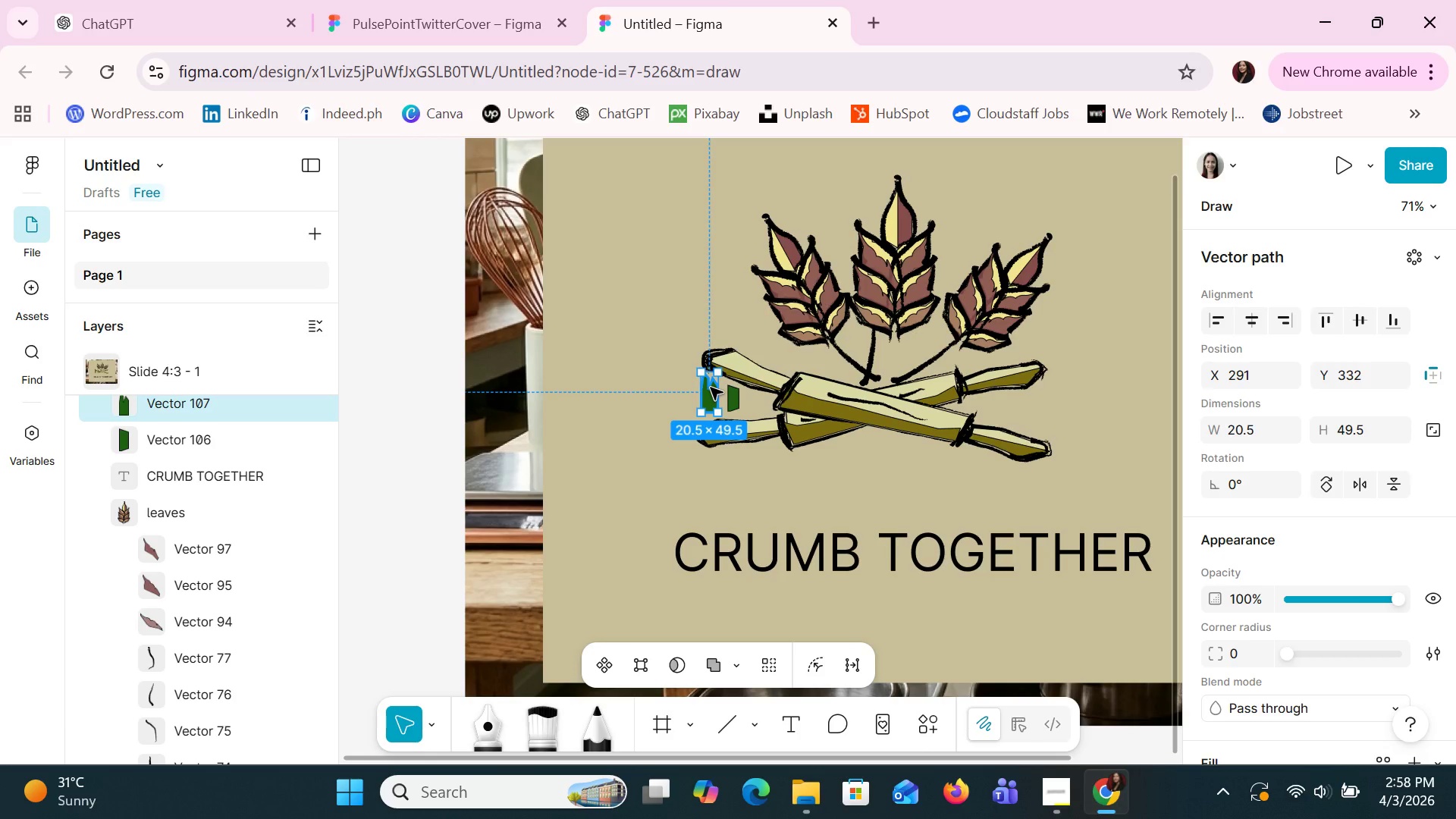 
hold_key(key=ControlLeft, duration=0.38)
scroll: coordinate [780, 475], scroll_direction: down, amount: 2.0
 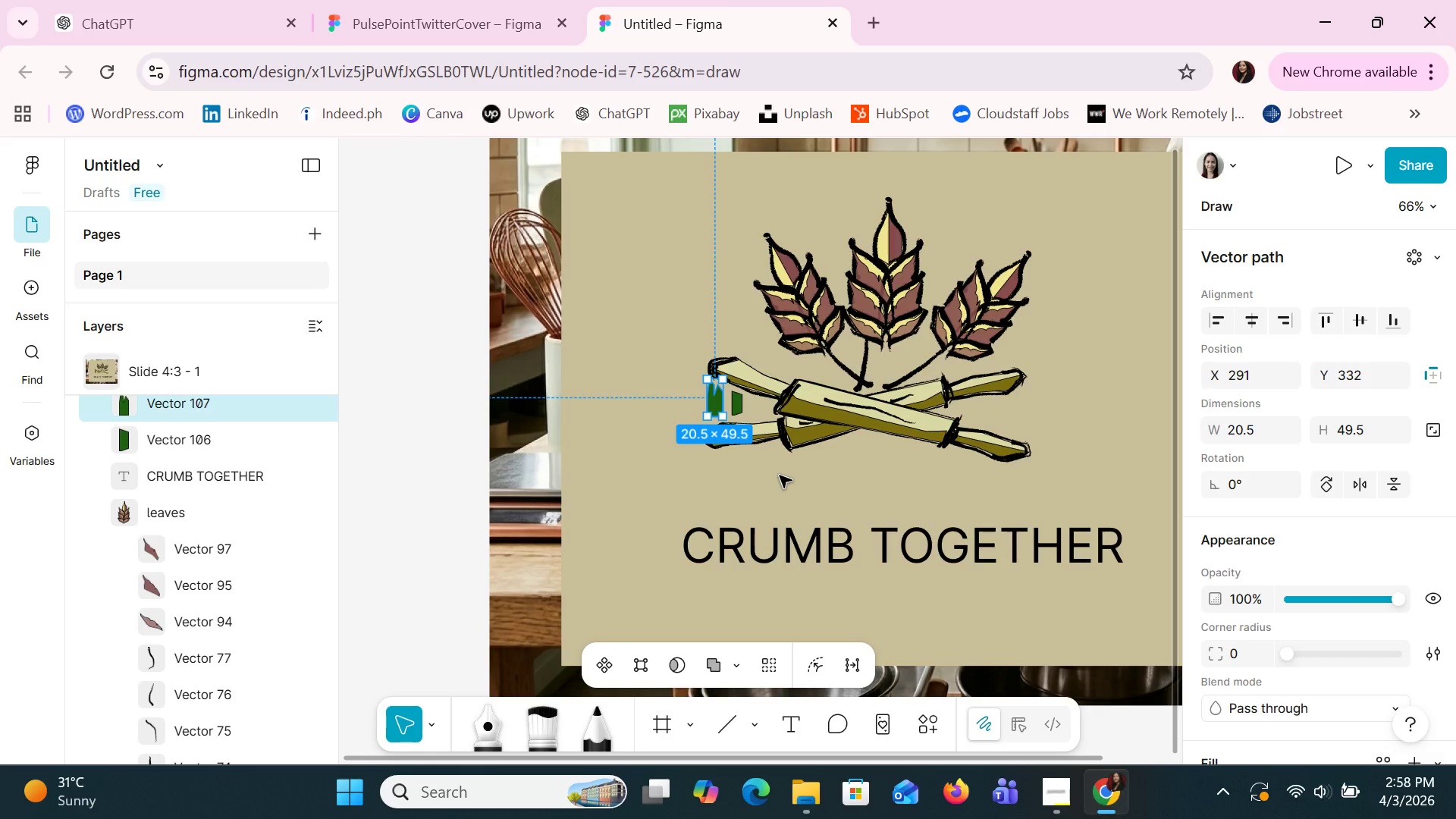 
hold_key(key=ControlLeft, duration=1.08)
 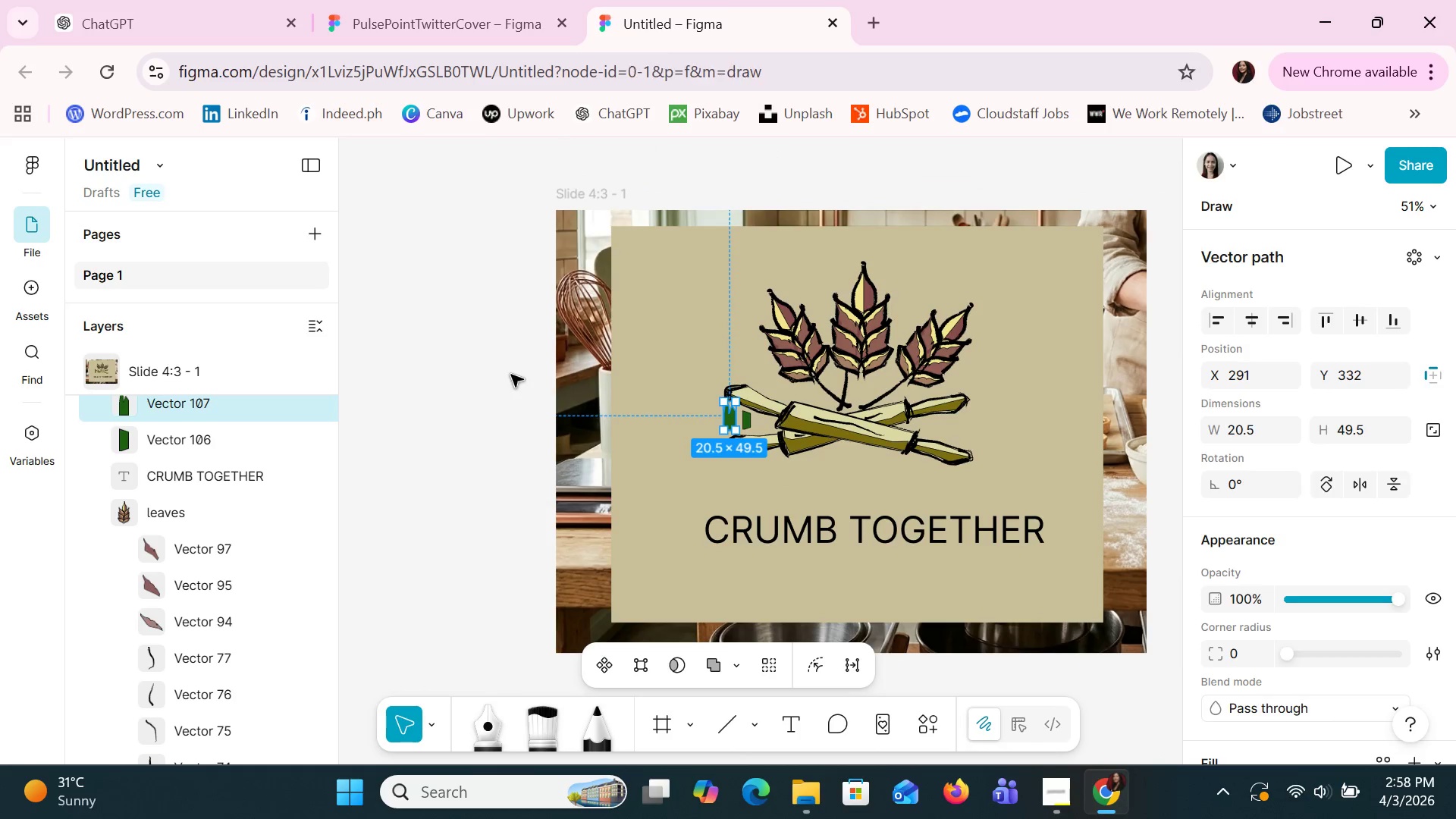 
hold_key(key=ControlLeft, duration=1.5)
 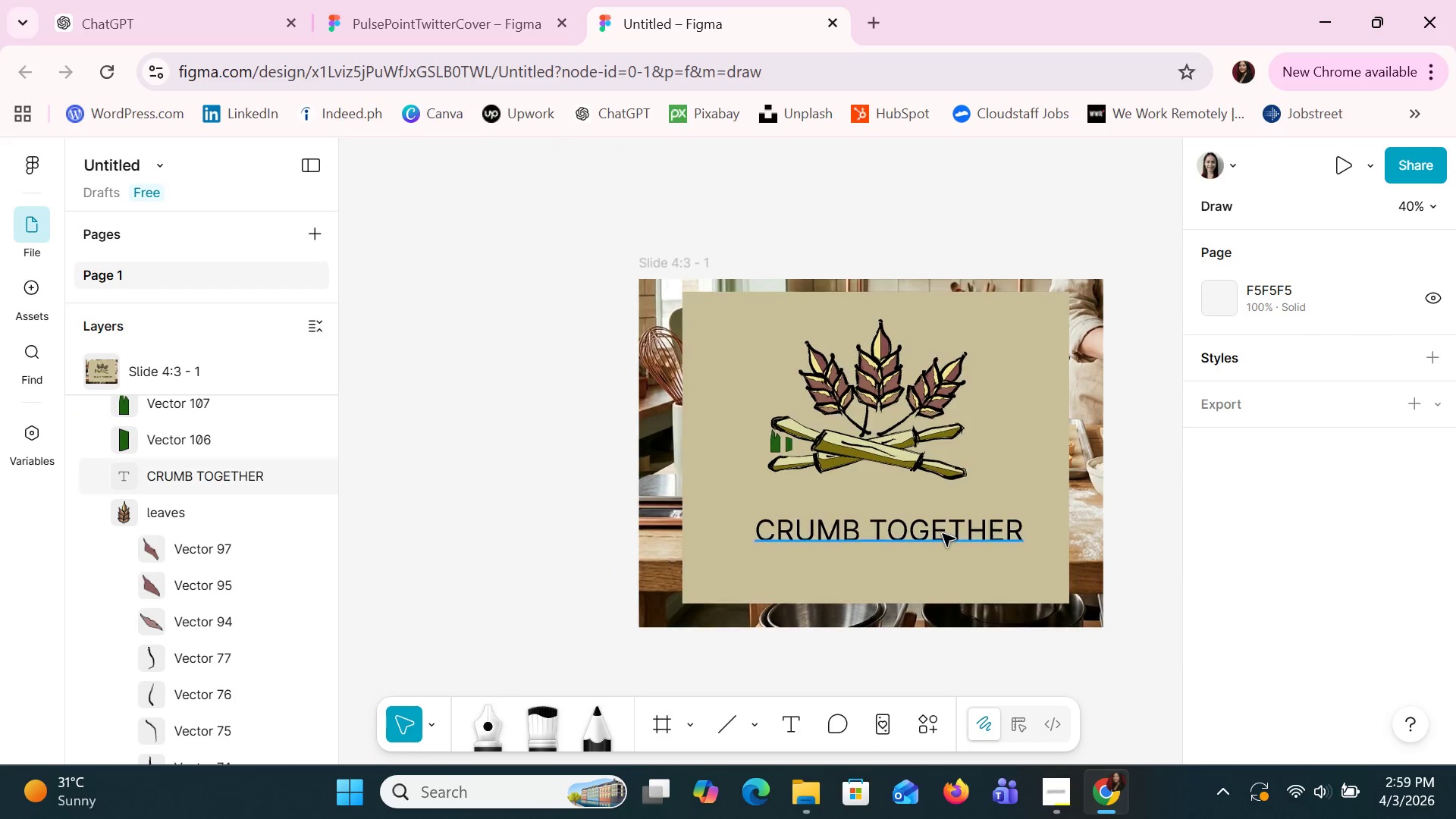 
scroll: coordinate [780, 475], scroll_direction: down, amount: 5.0
 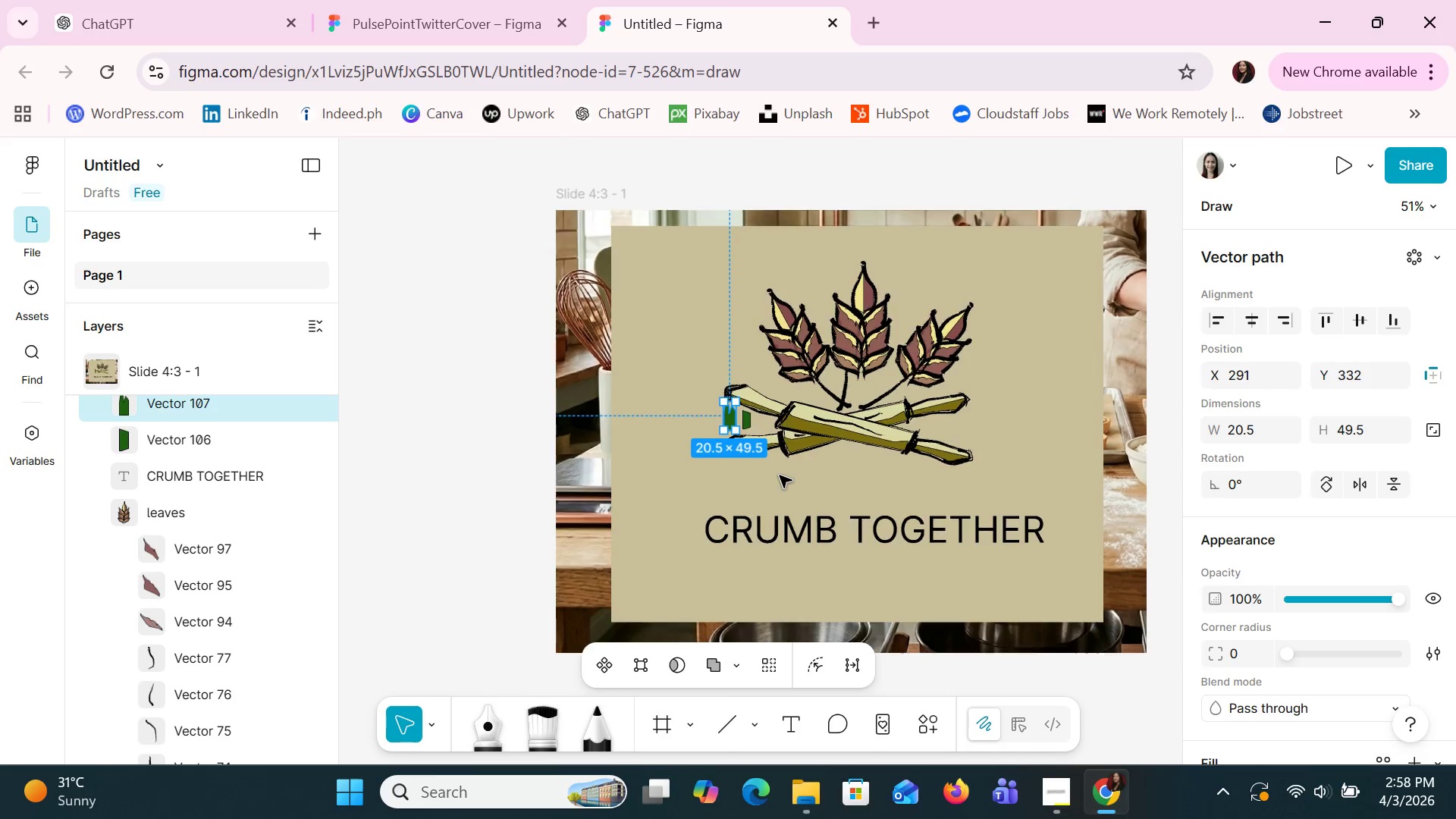 
hold_key(key=ControlLeft, duration=0.48)
scroll: coordinate [945, 533], scroll_direction: down, amount: 6.0
 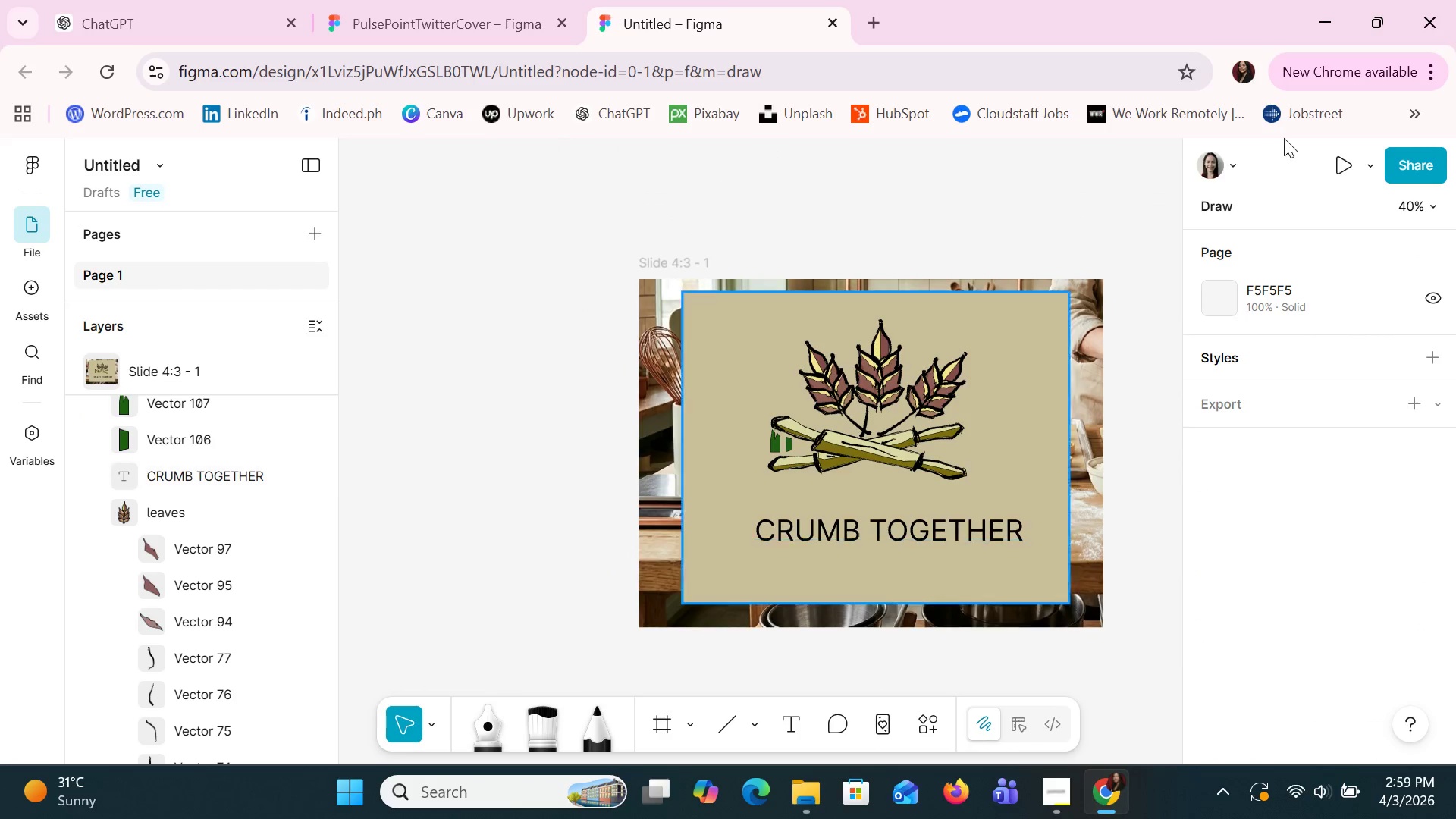 
left_click([1369, 166])
 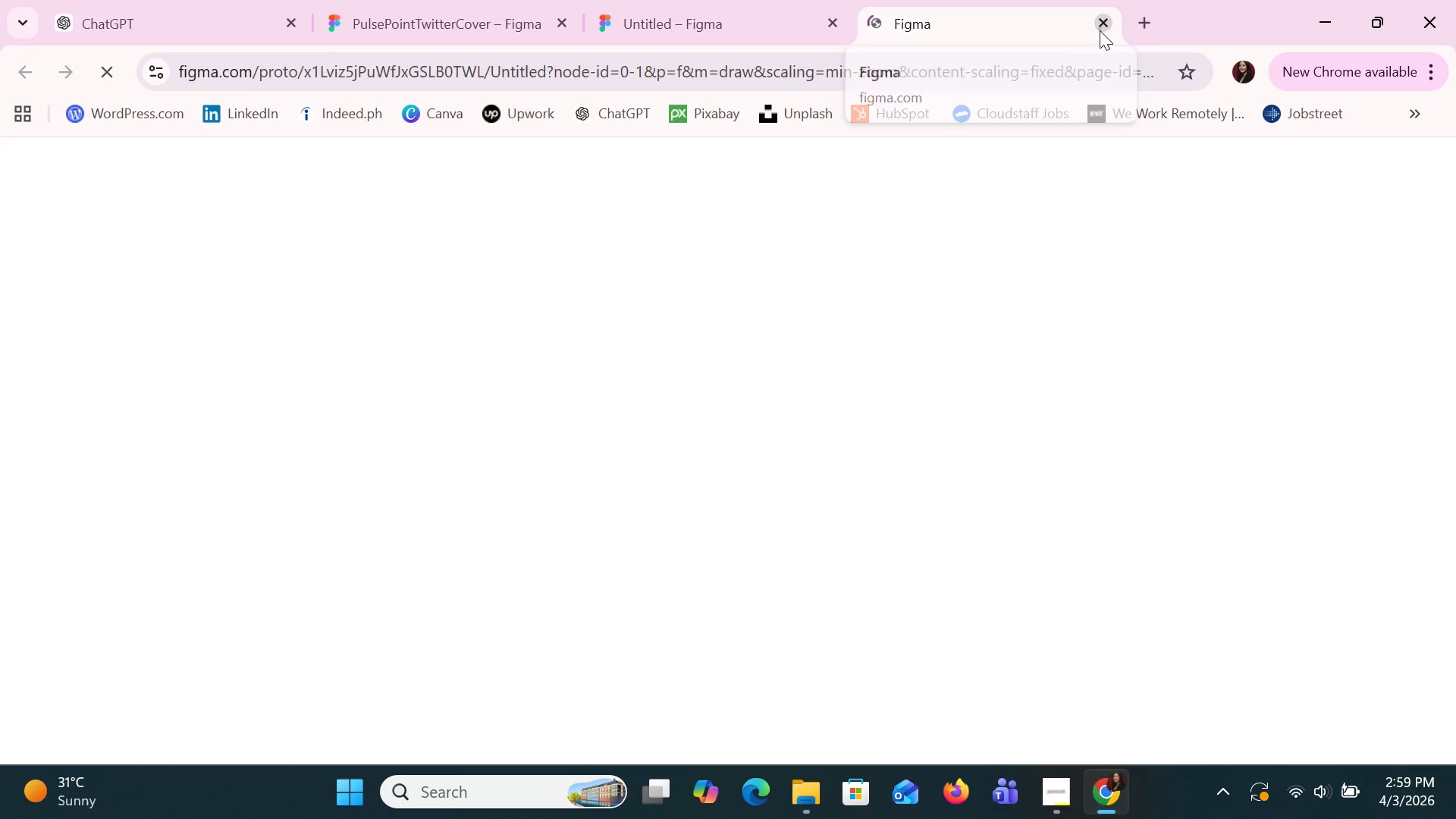 
left_click([1370, 152])
 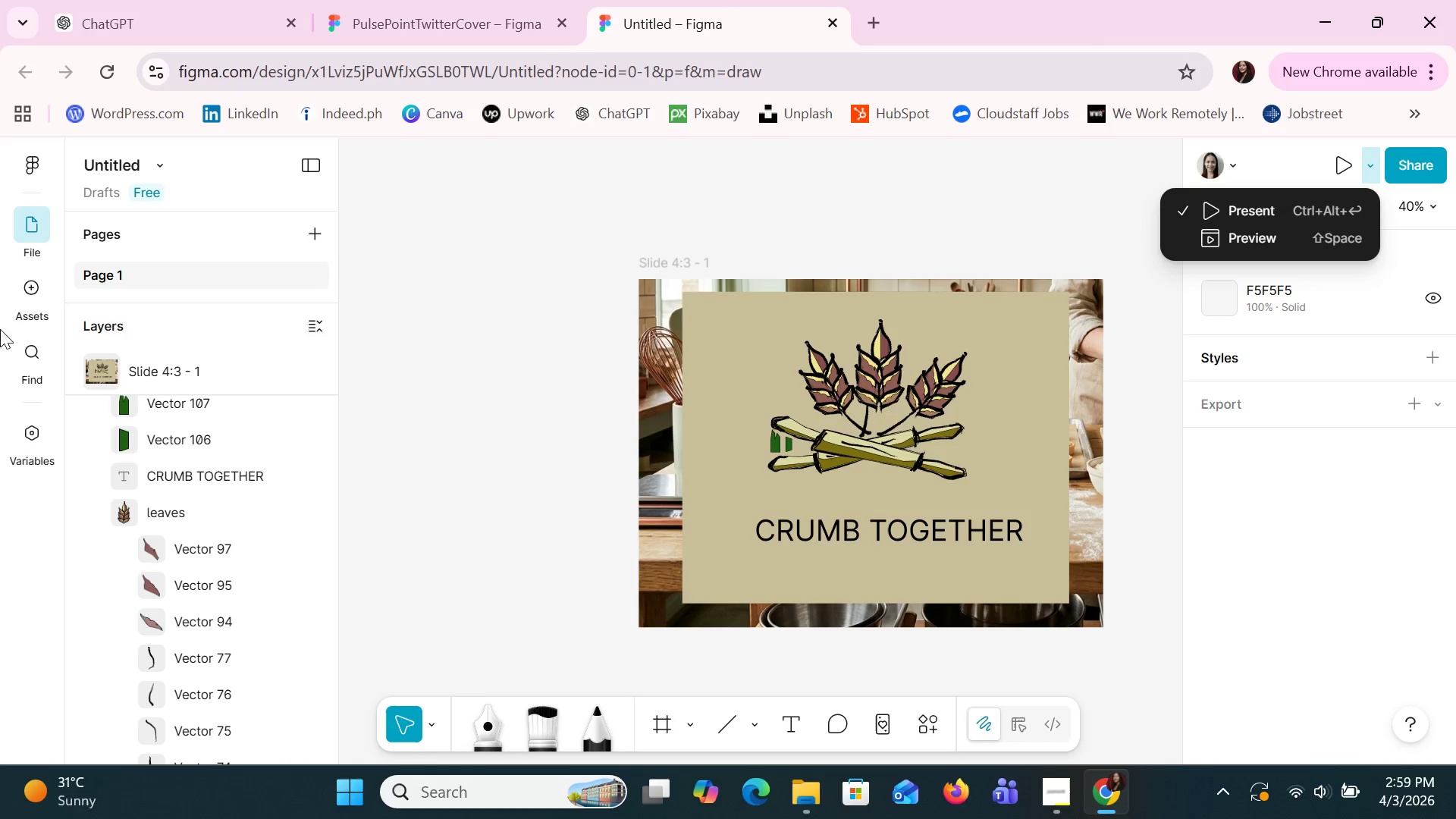 
left_click([212, 360])
 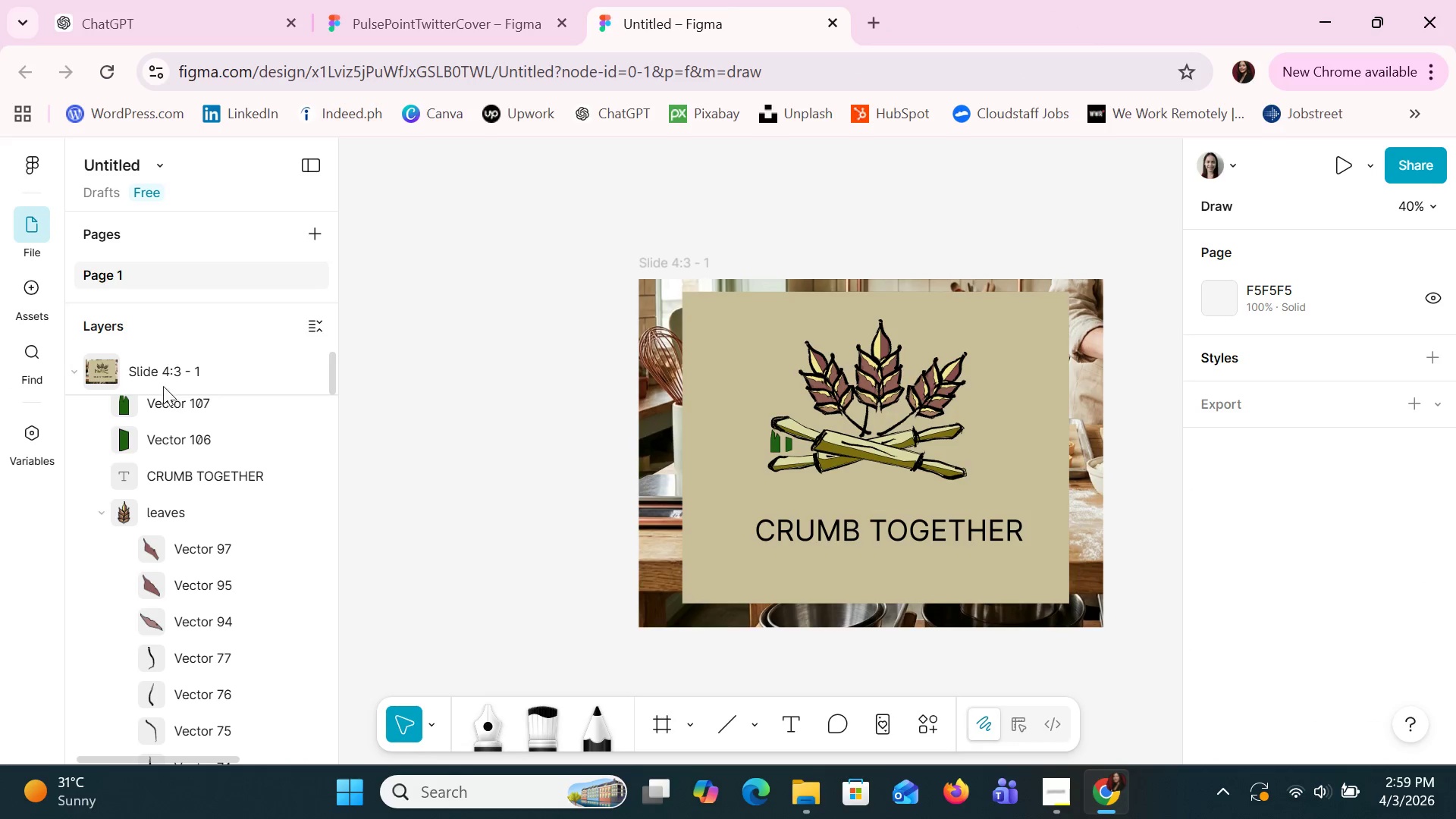 
left_click([155, 381])
 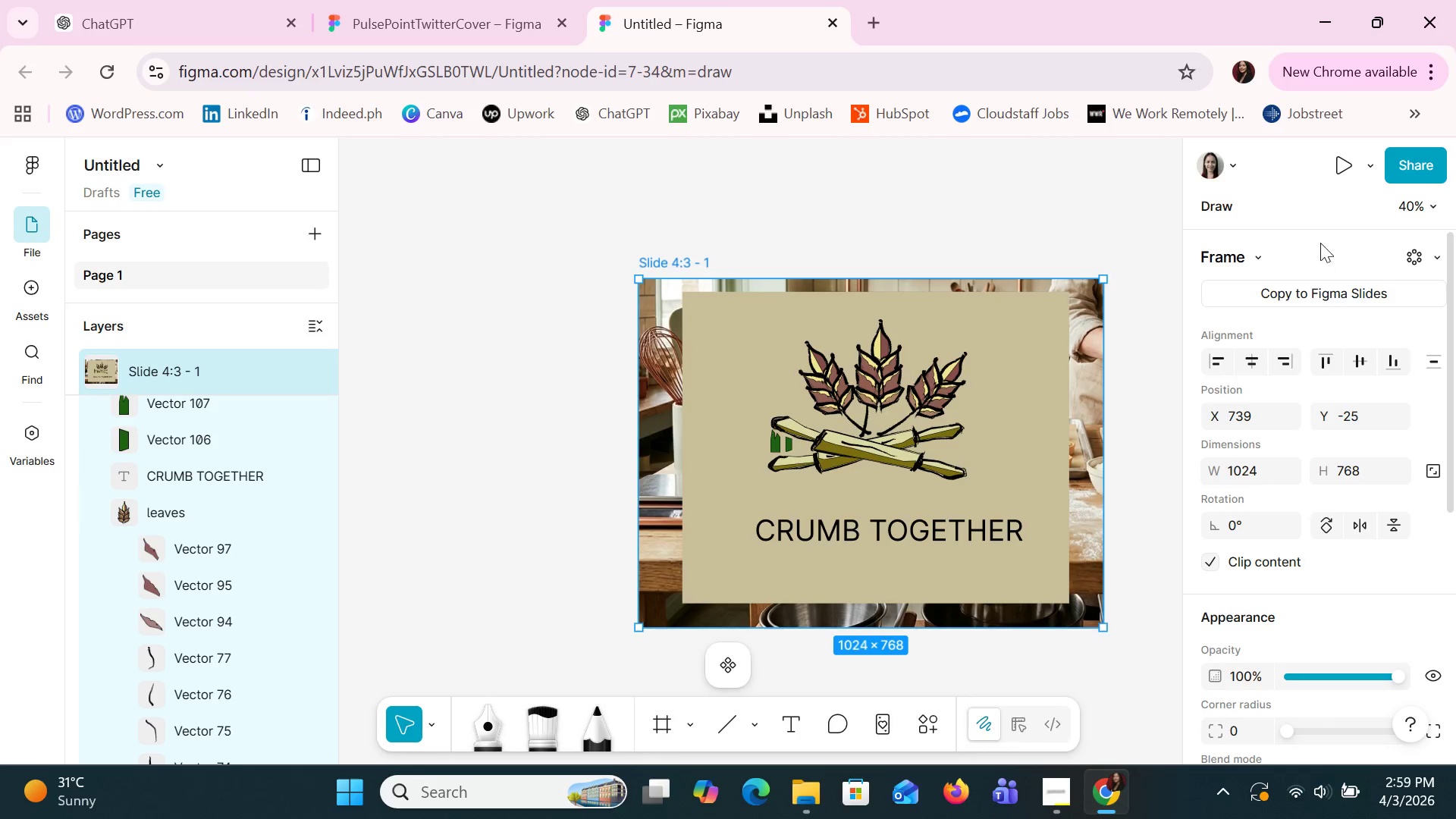 
left_click([1375, 158])
 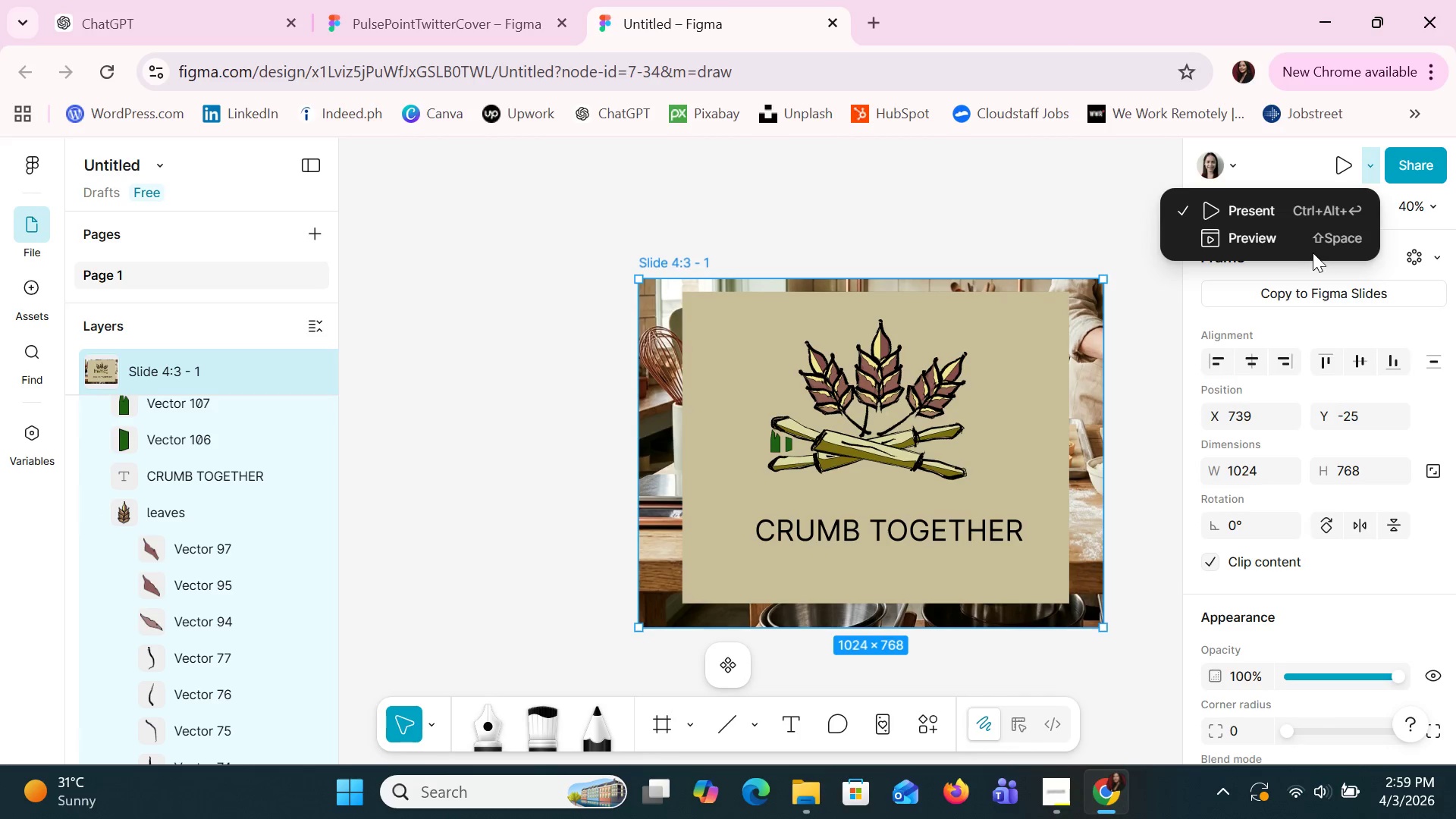 
left_click([1307, 247])
 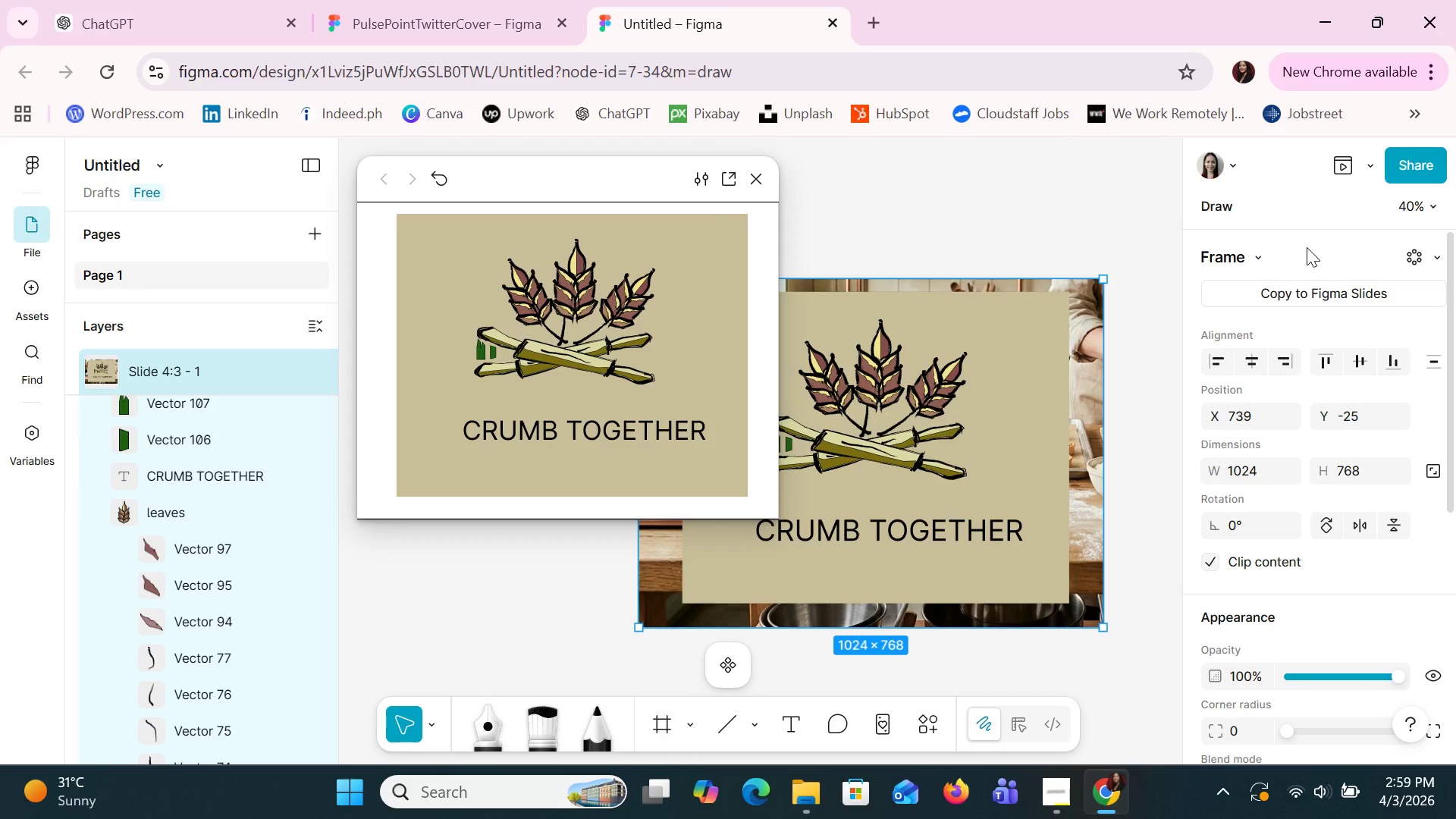 
wait(14.02)
 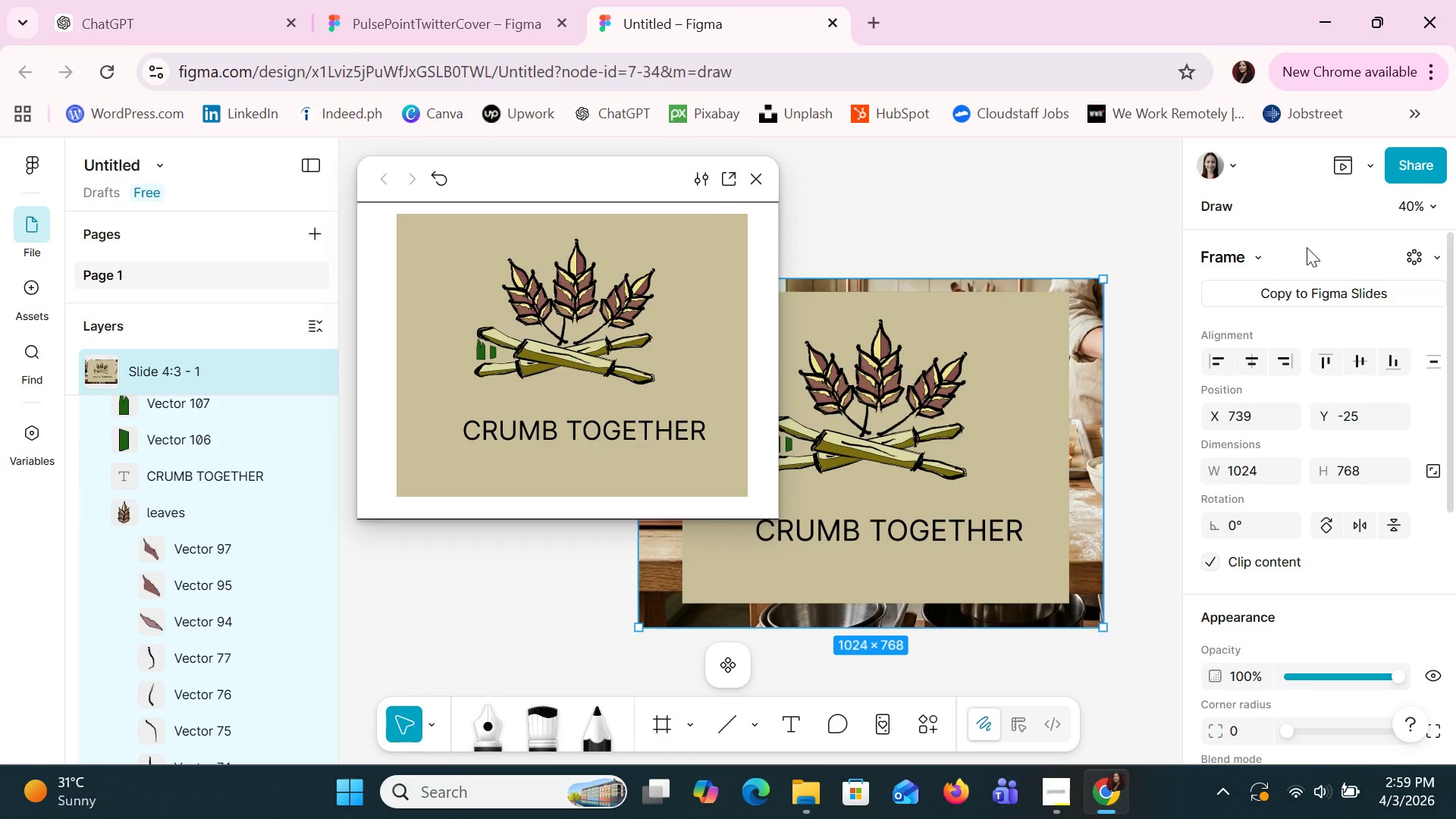 
left_click([749, 177])
 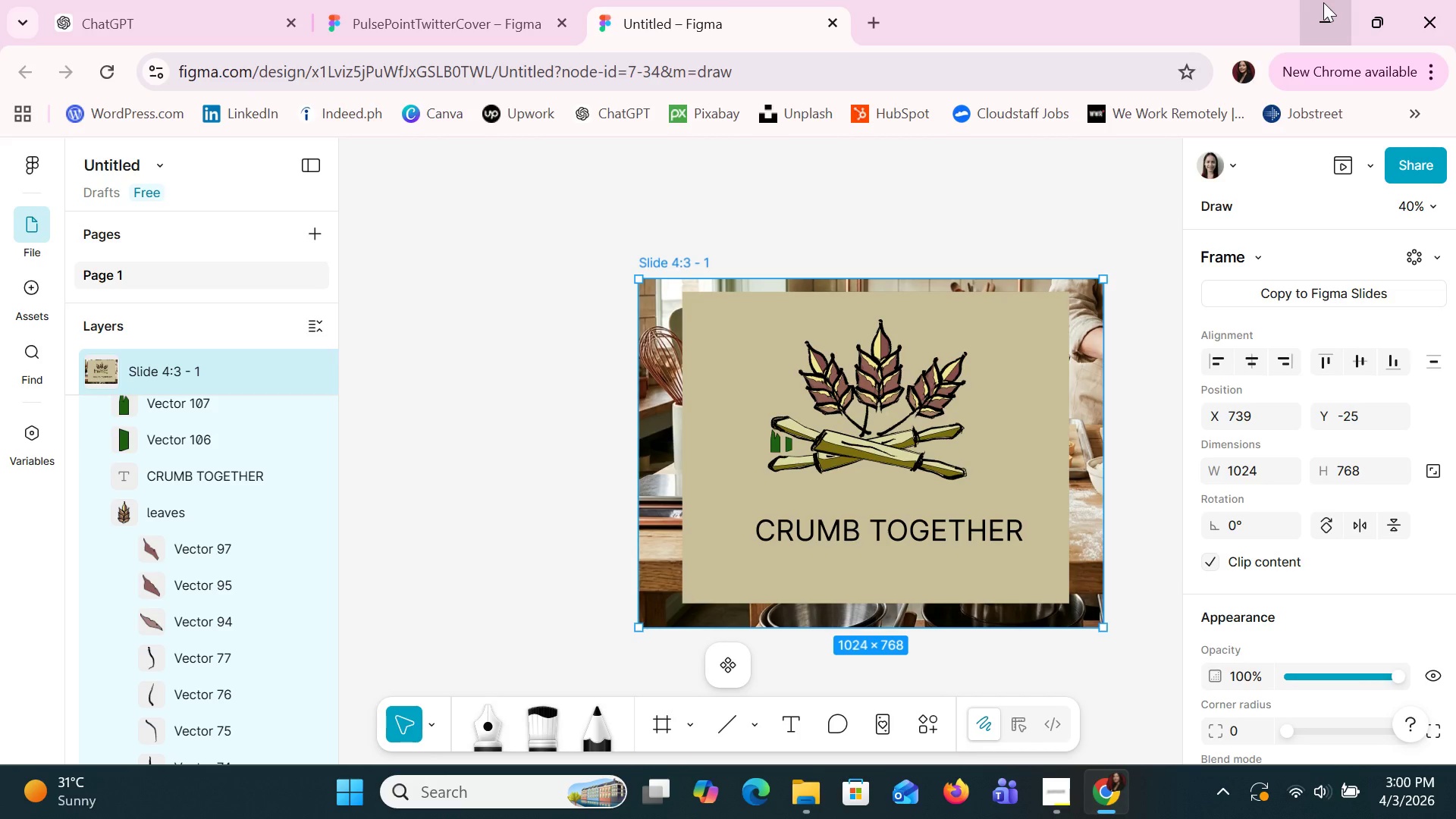 
wait(98.2)
 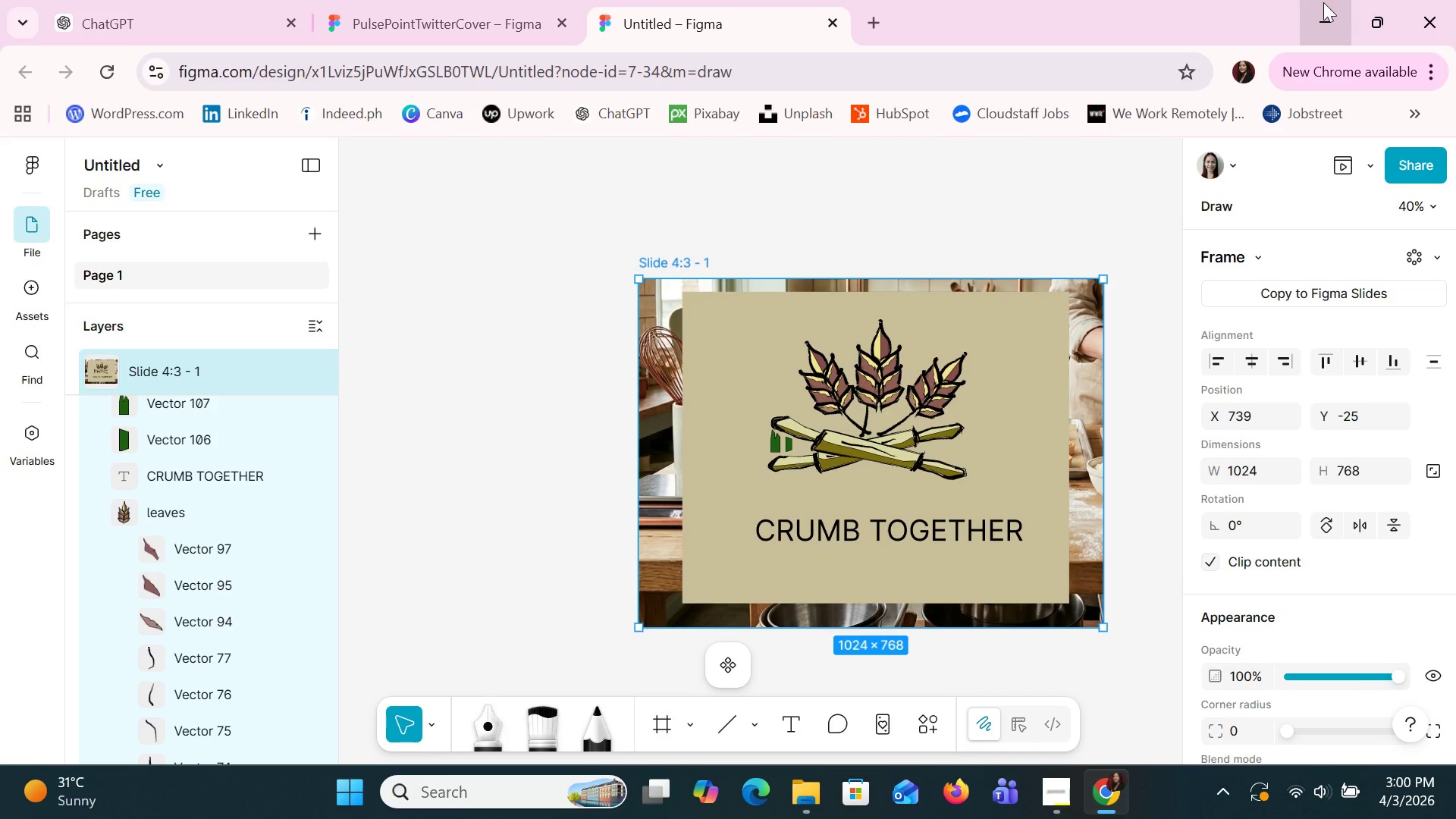 
hold_key(key=ControlLeft, duration=1.5)
hold_key(key=ControlLeft, duration=1.5)
scroll: coordinate [896, 396], scroll_direction: up, amount: 10.0
 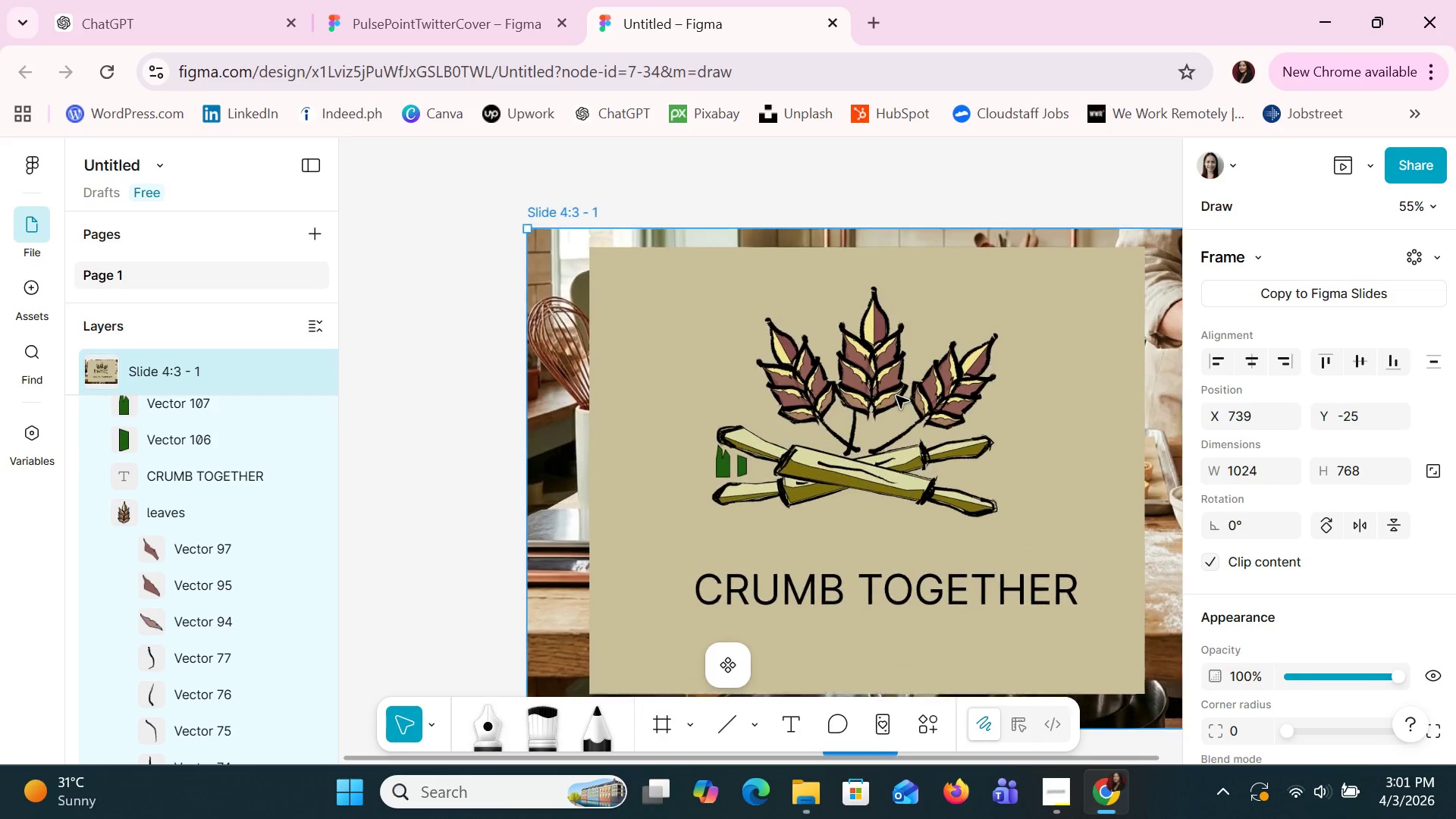 
hold_key(key=ControlLeft, duration=0.34)
 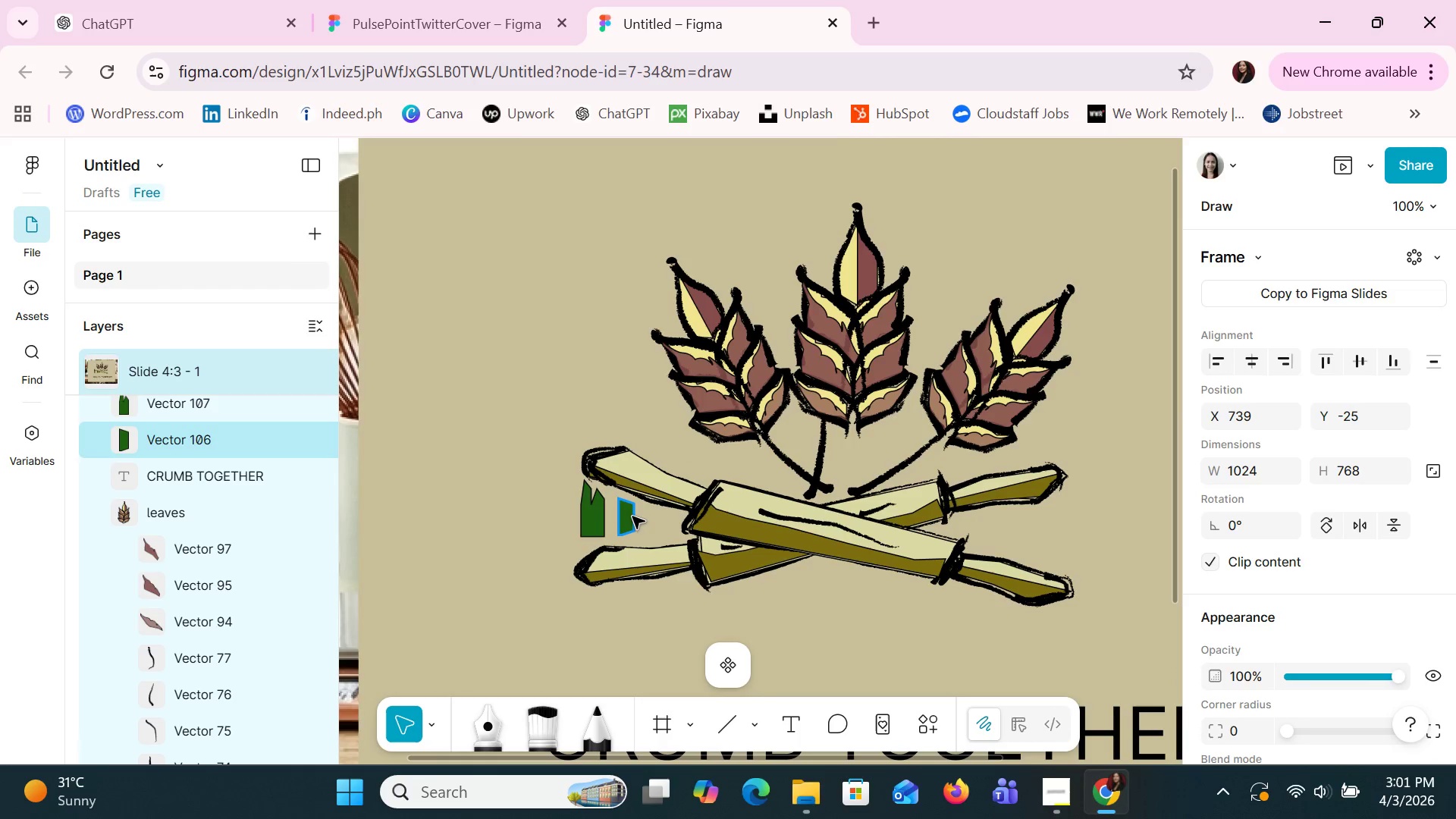 
key(ArrowRight)
 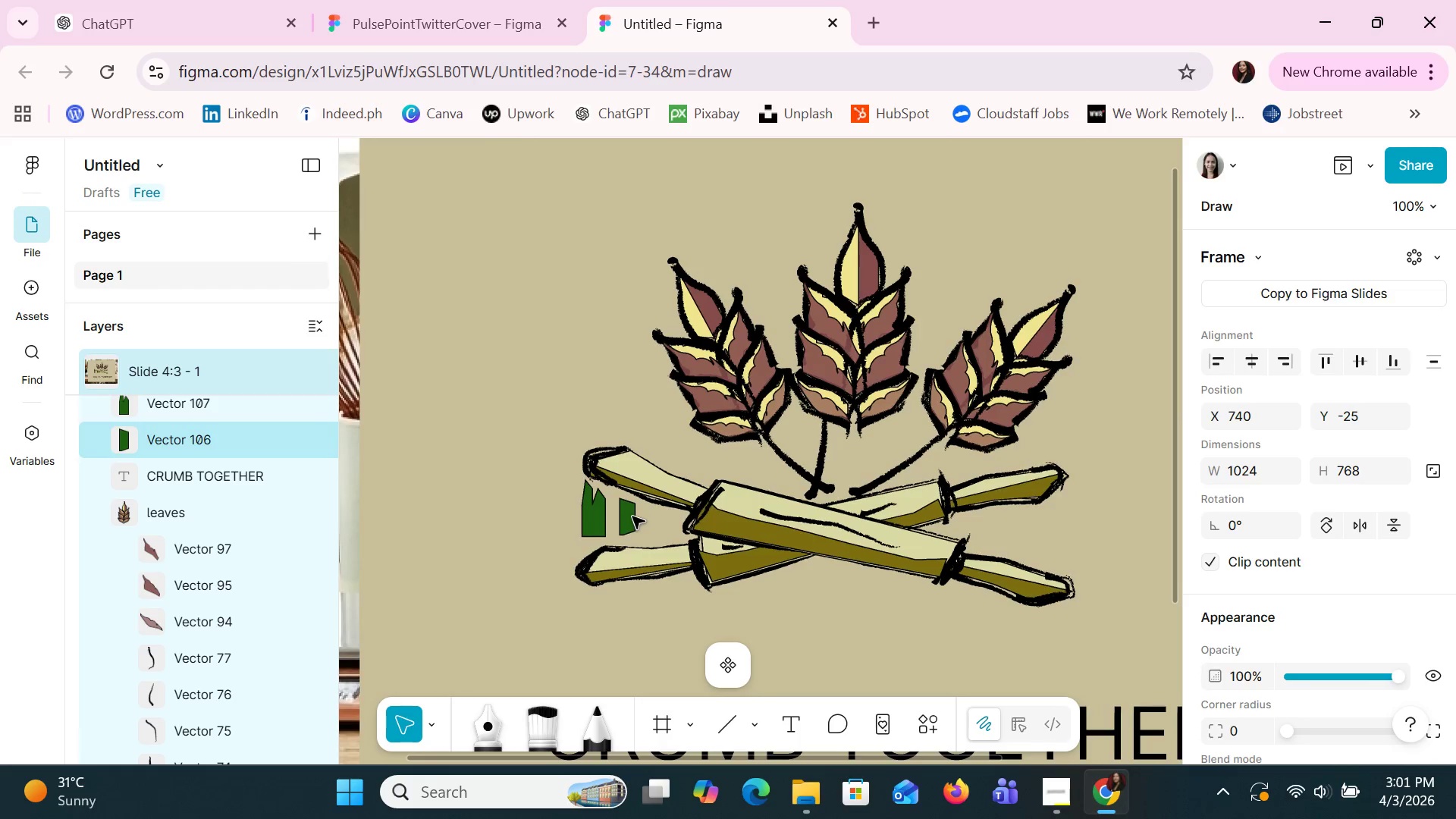 
key(ArrowRight)
 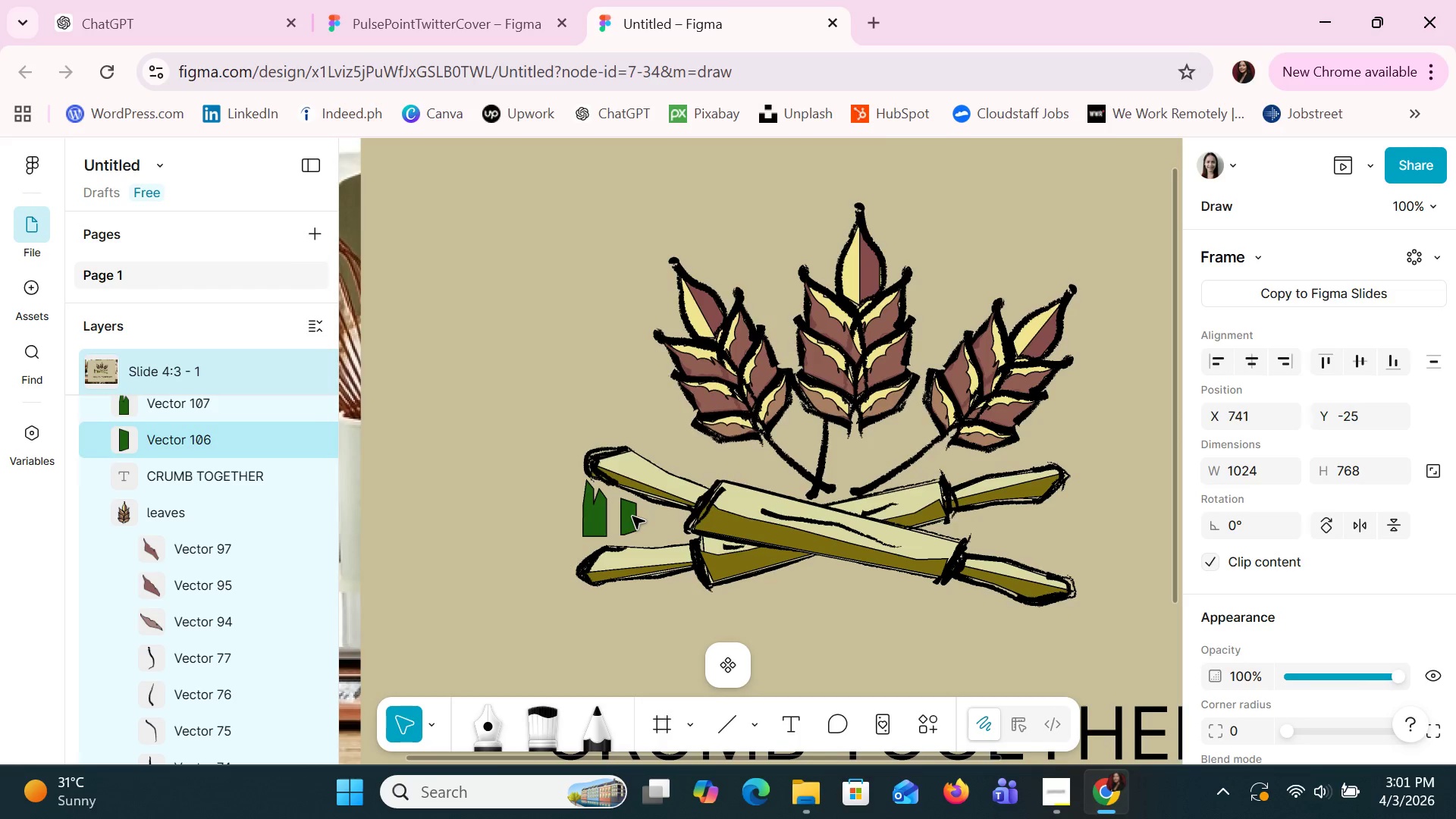 
key(ArrowRight)
 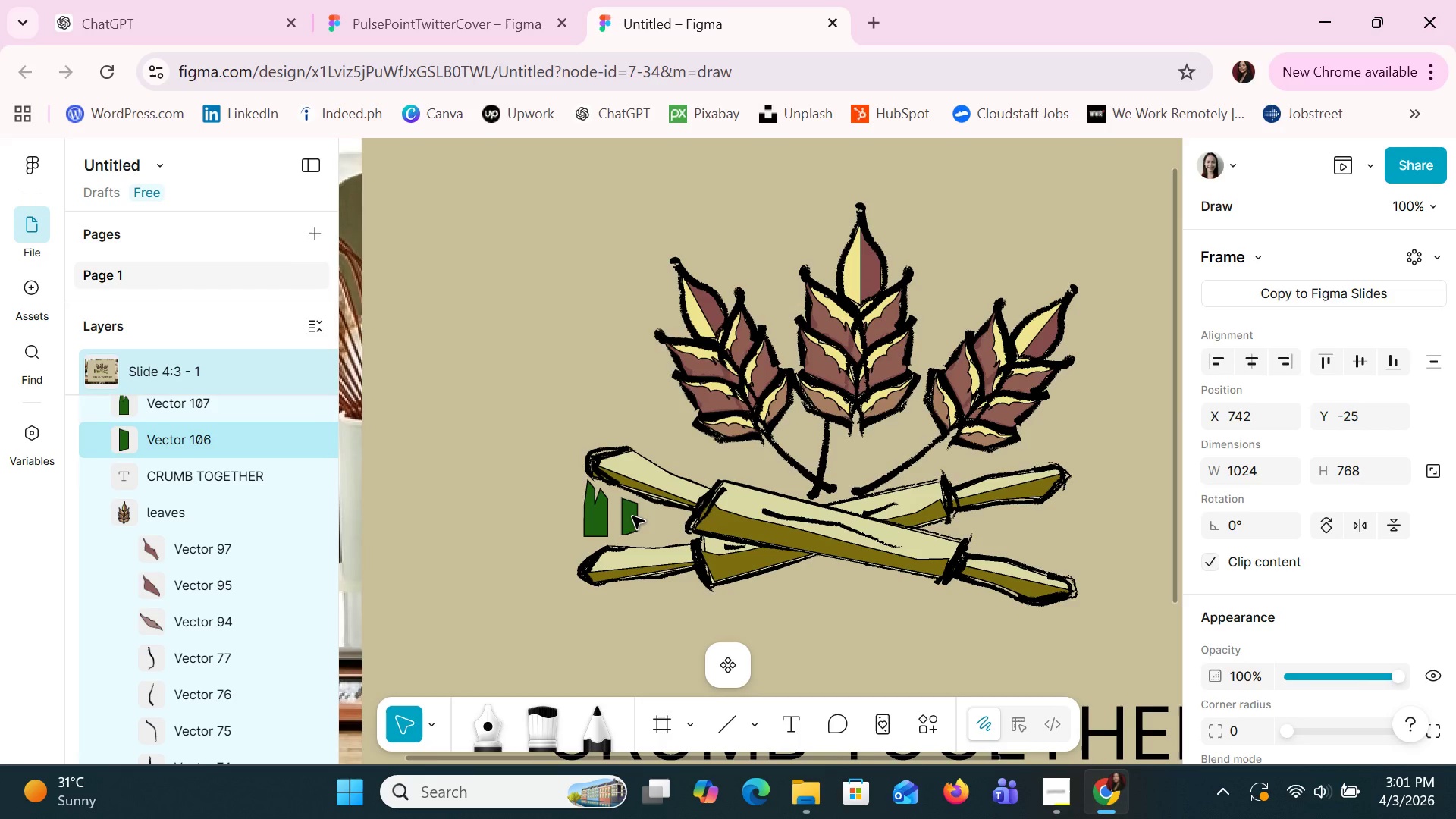 
key(ArrowRight)
 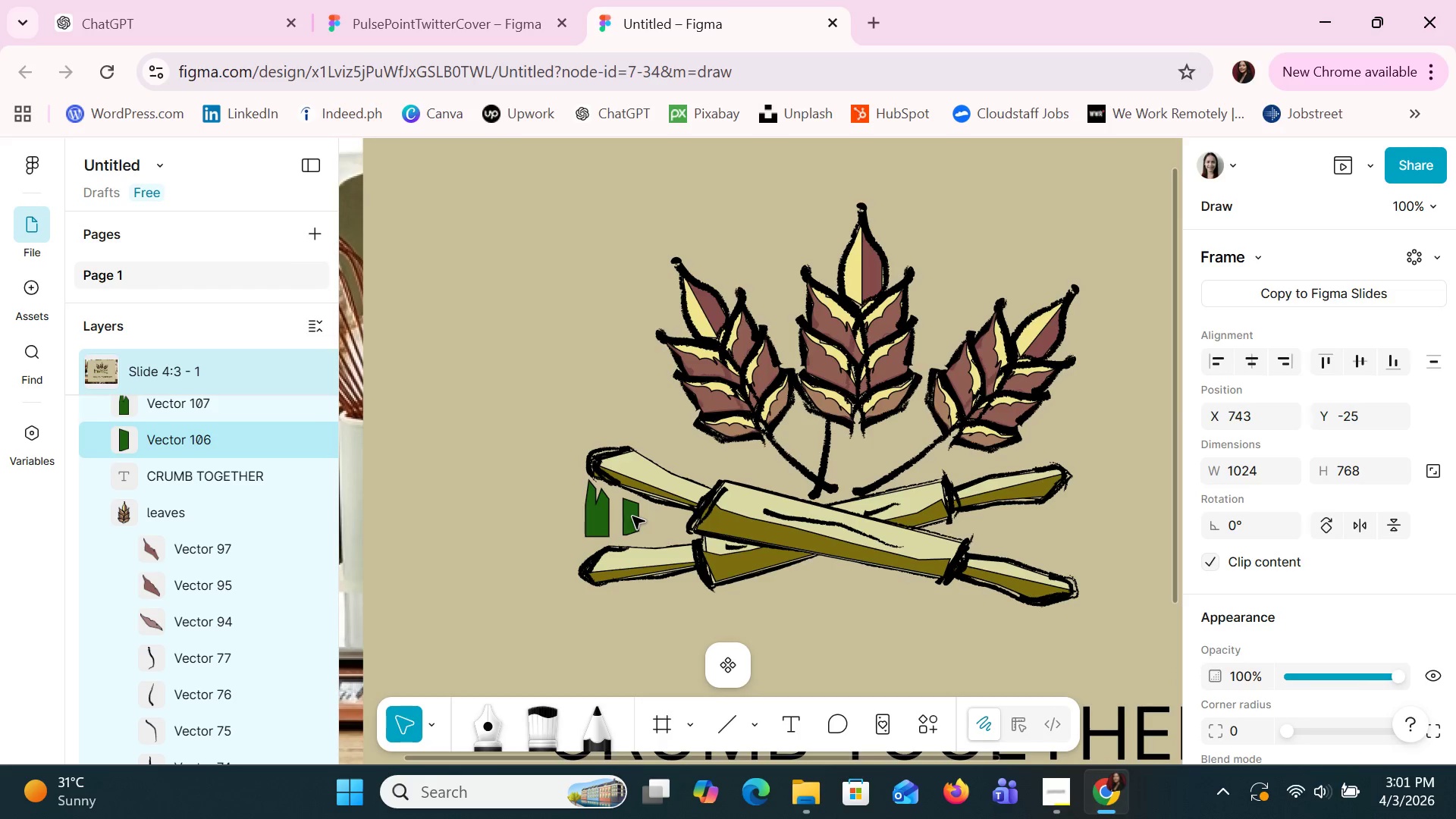 
key(Control+Z)
 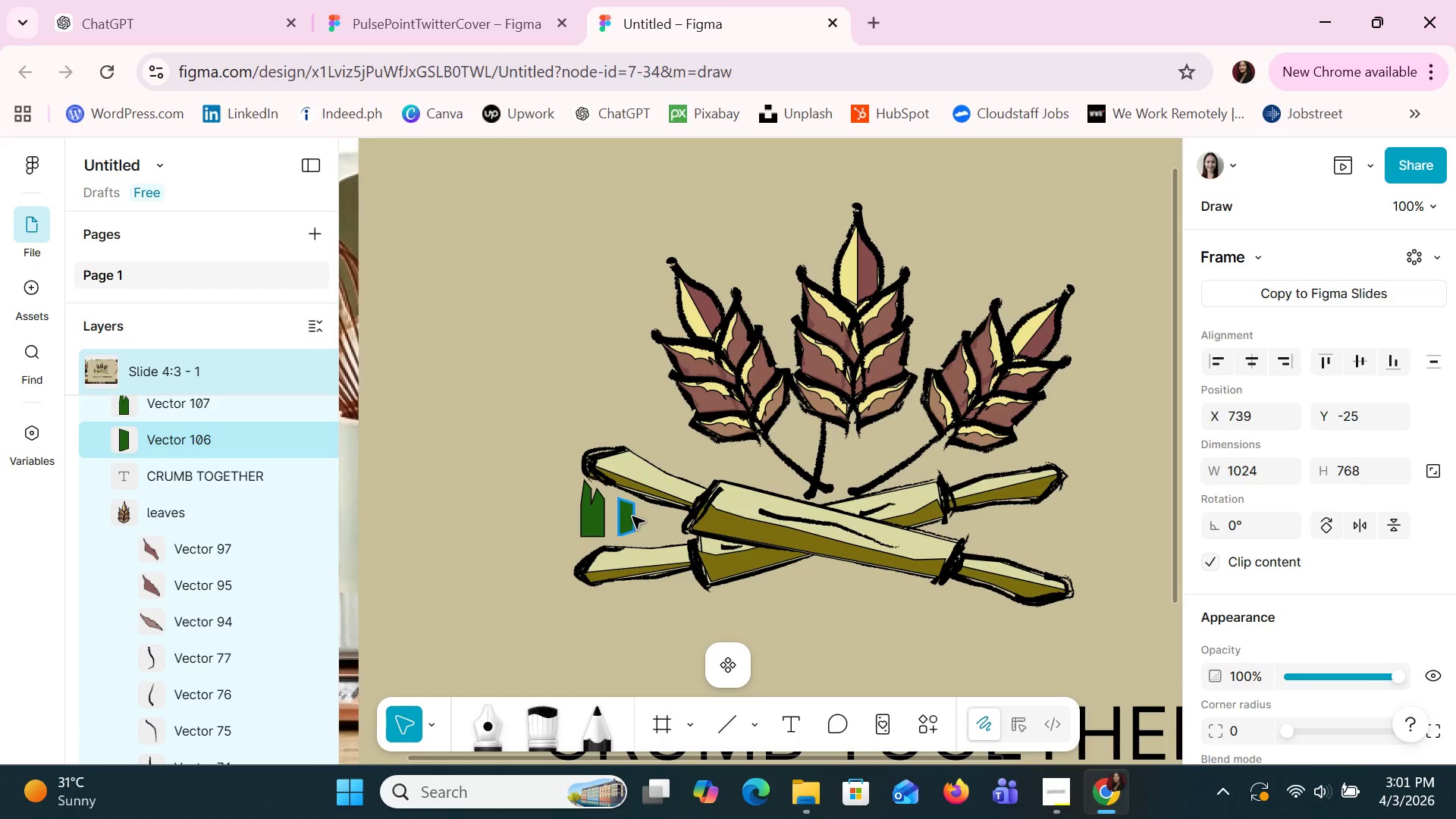 
left_click([632, 516])
 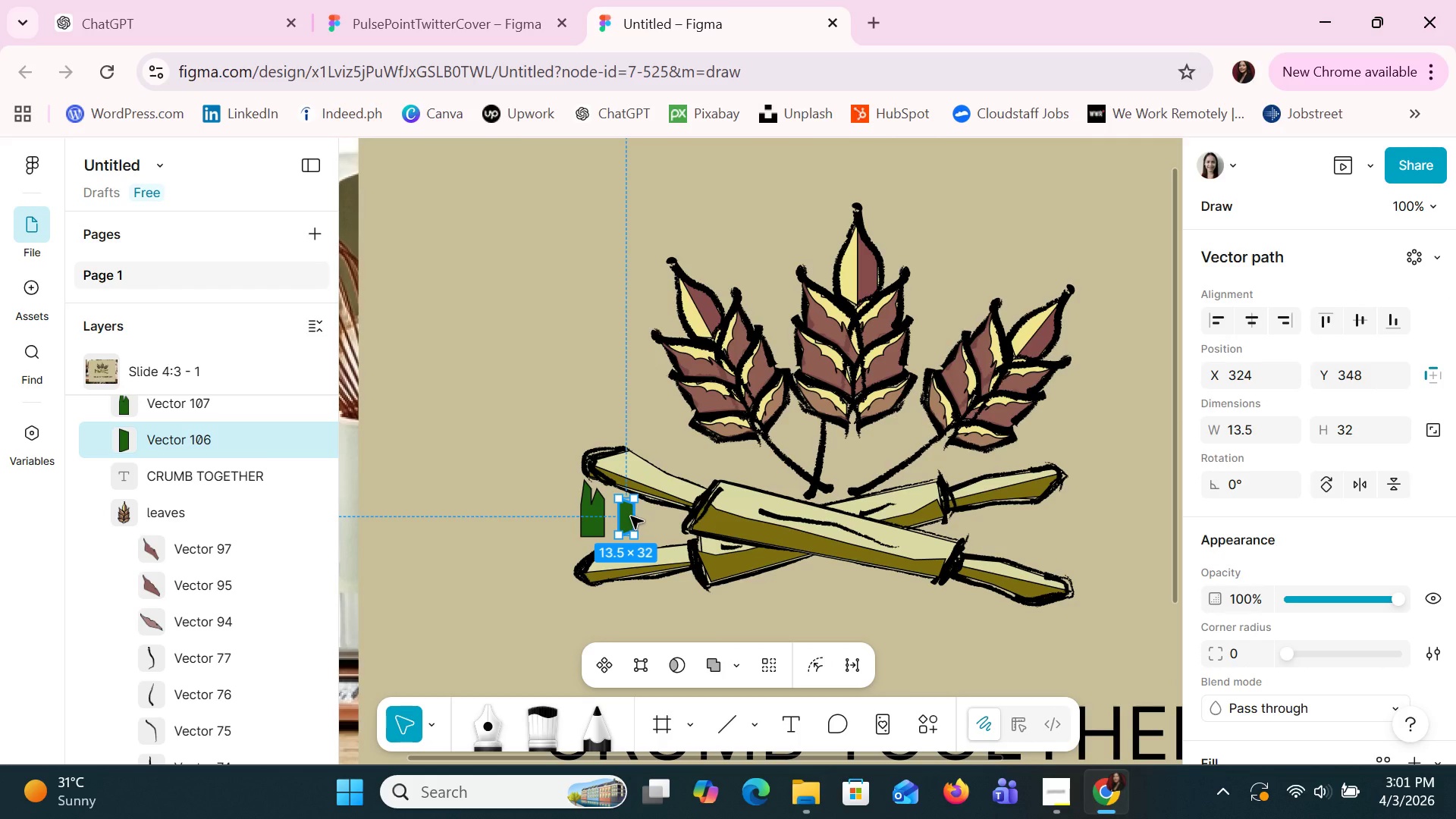 
hold_key(key=ArrowRight, duration=0.69)
 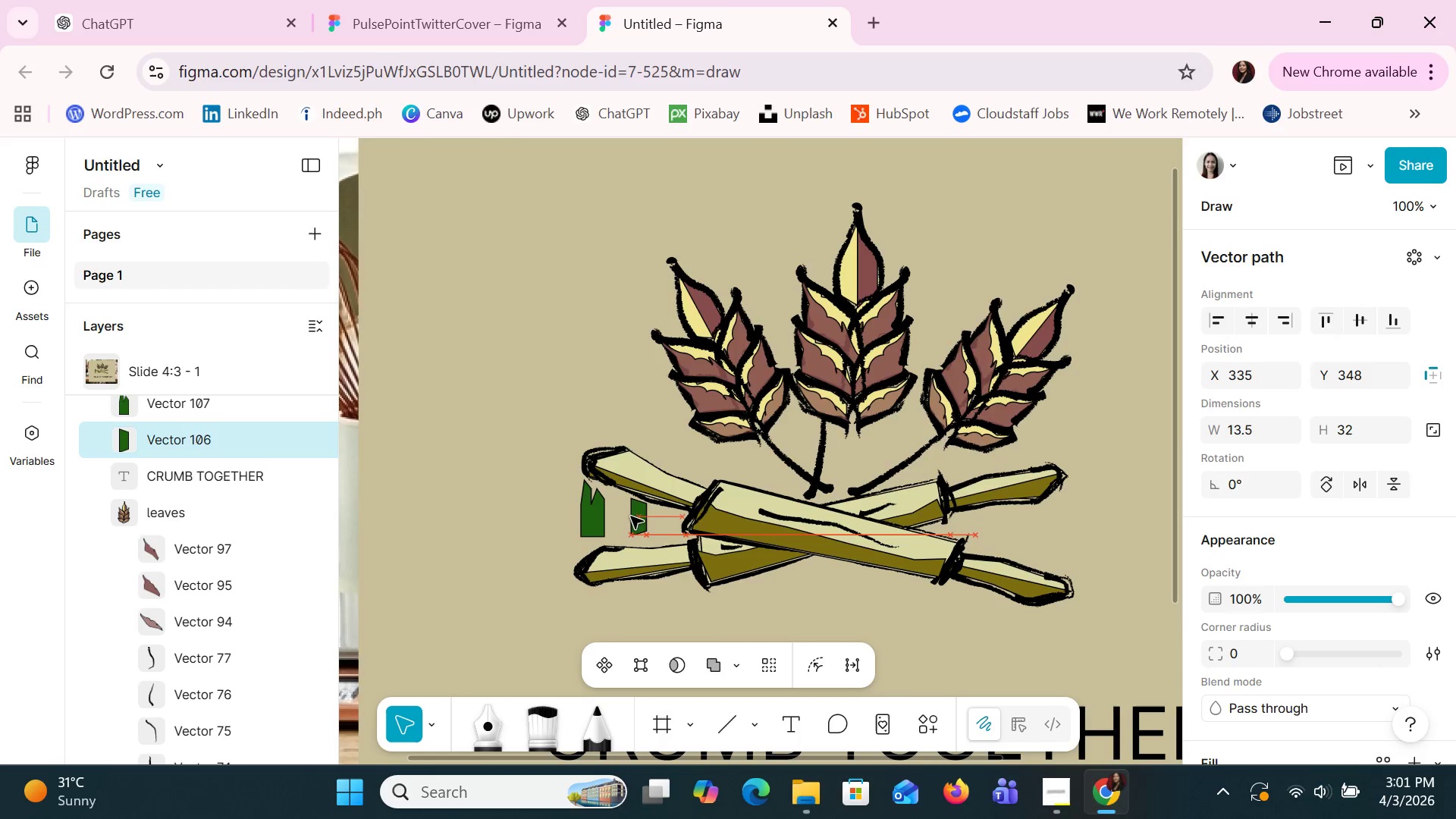 
key(ArrowDown)
 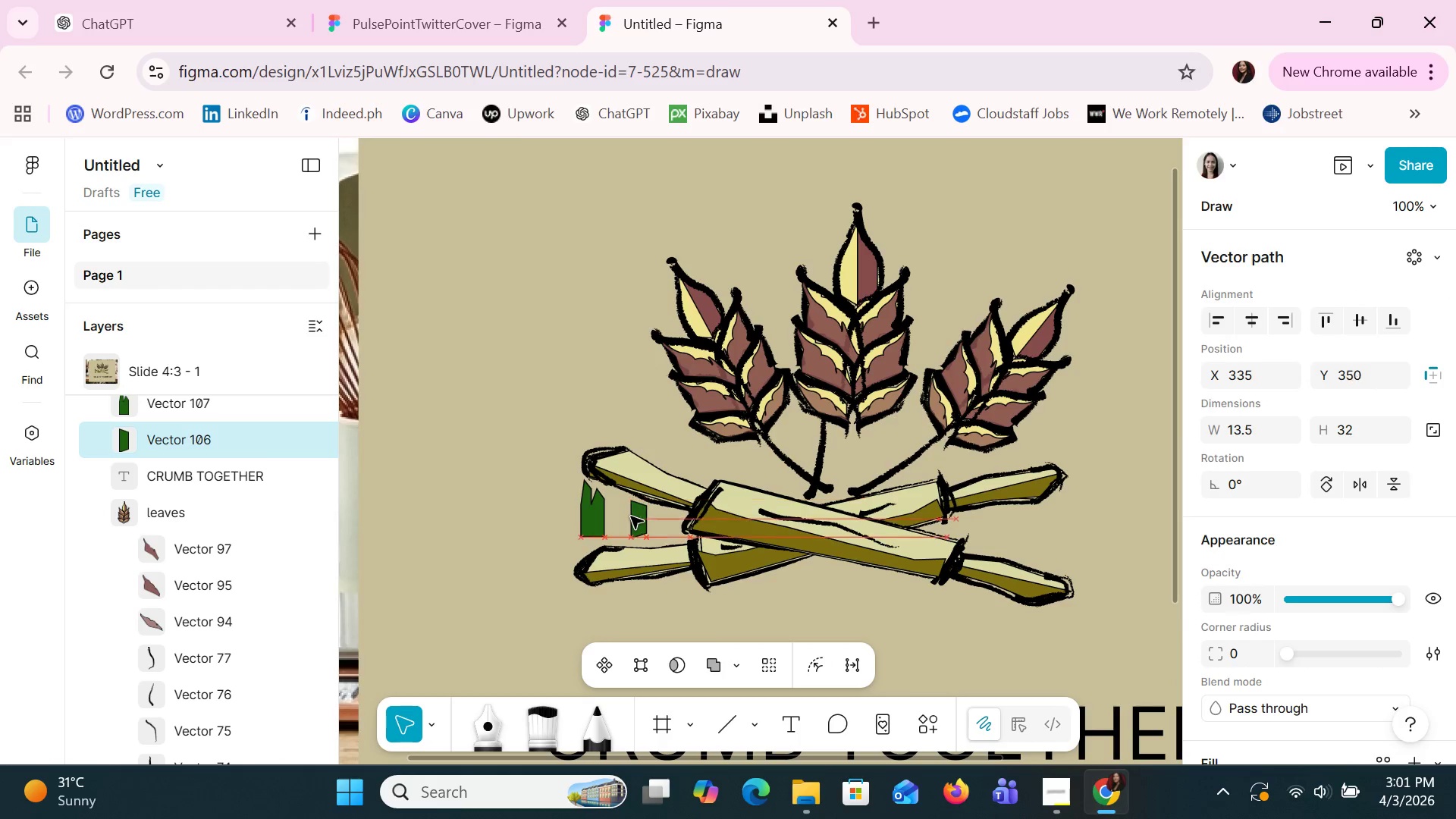 
key(ArrowDown)
 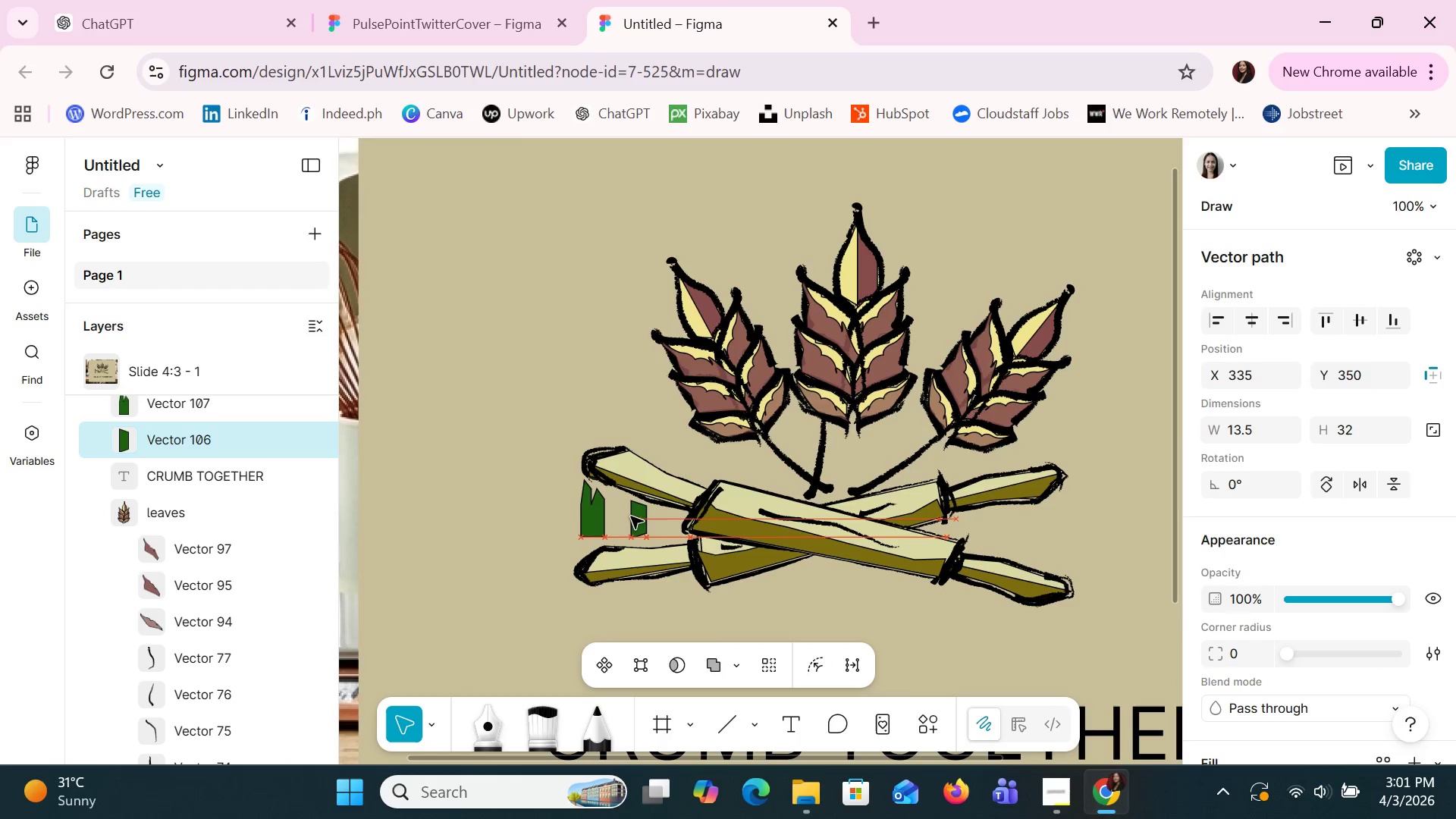 
key(ArrowDown)
 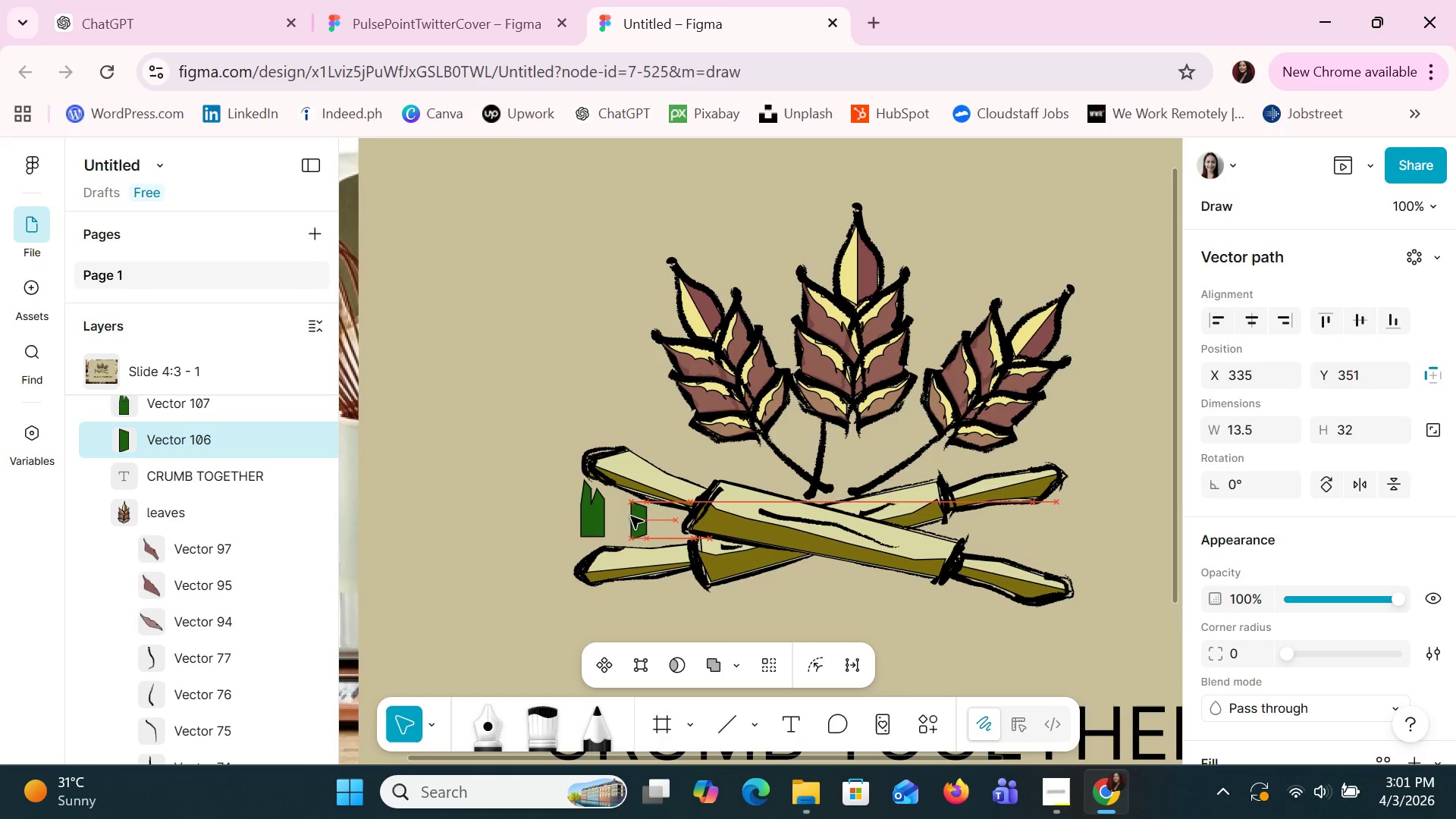 
key(ArrowDown)
 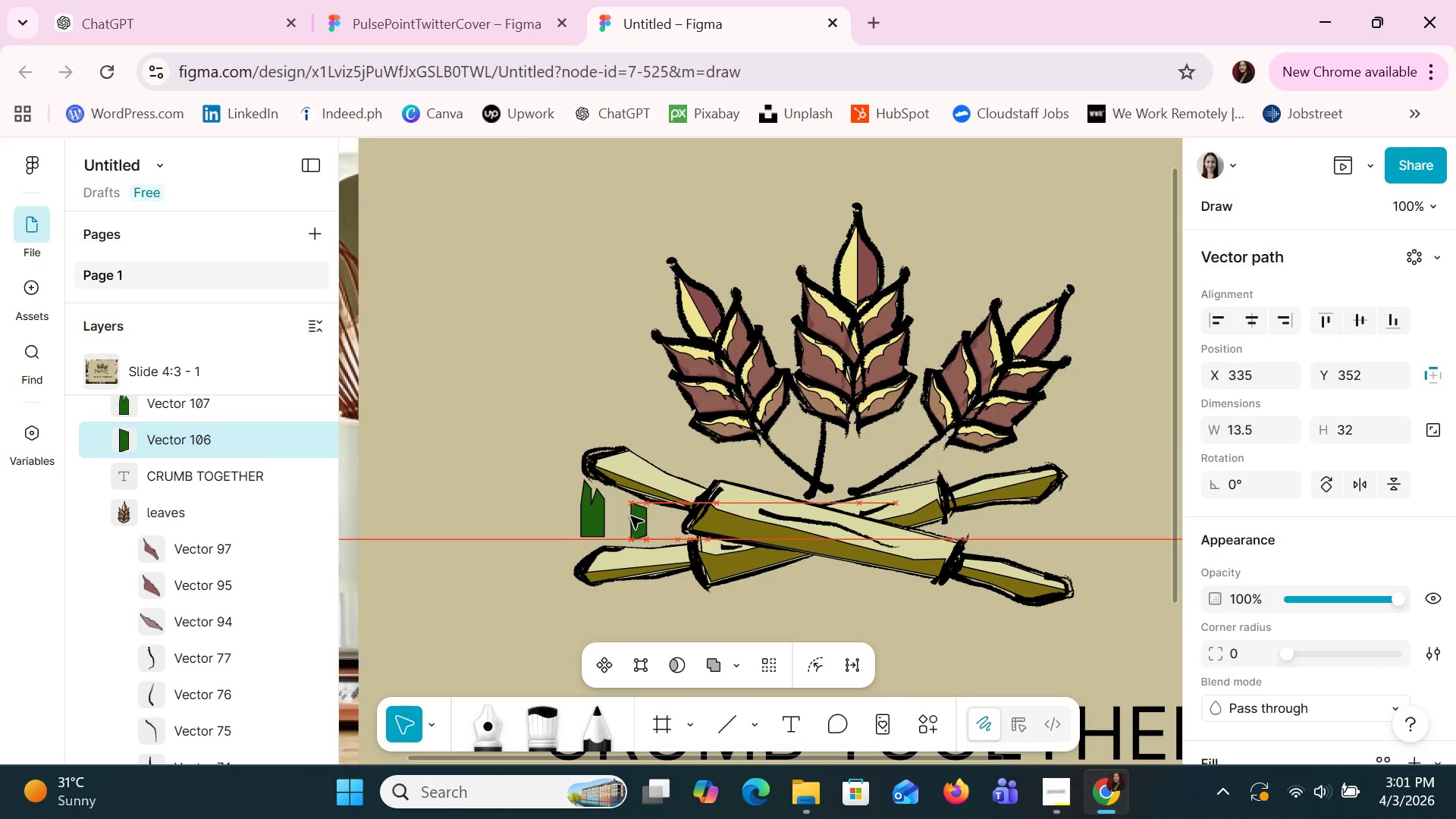 
key(ArrowRight)
 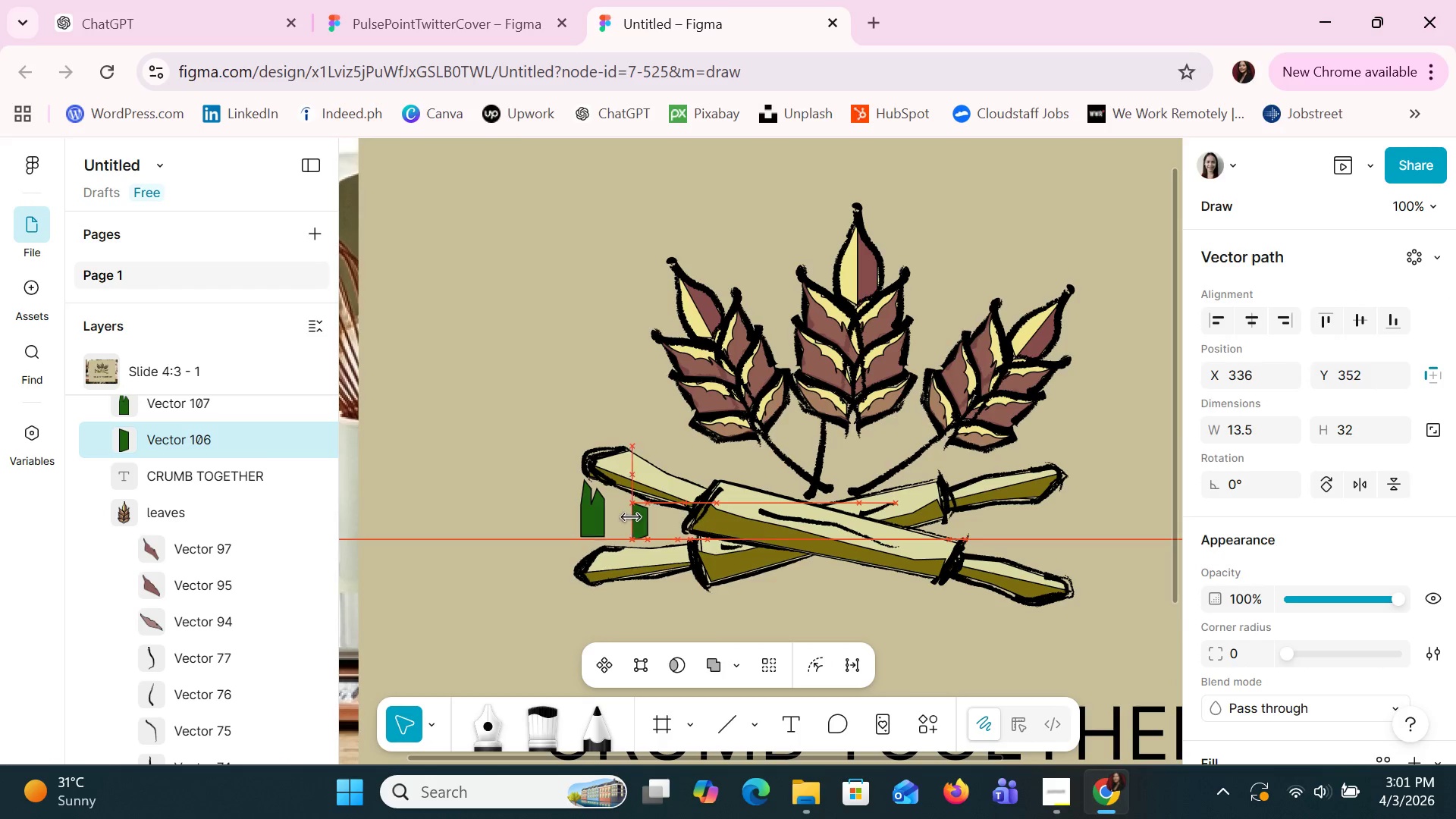 
key(ArrowRight)
 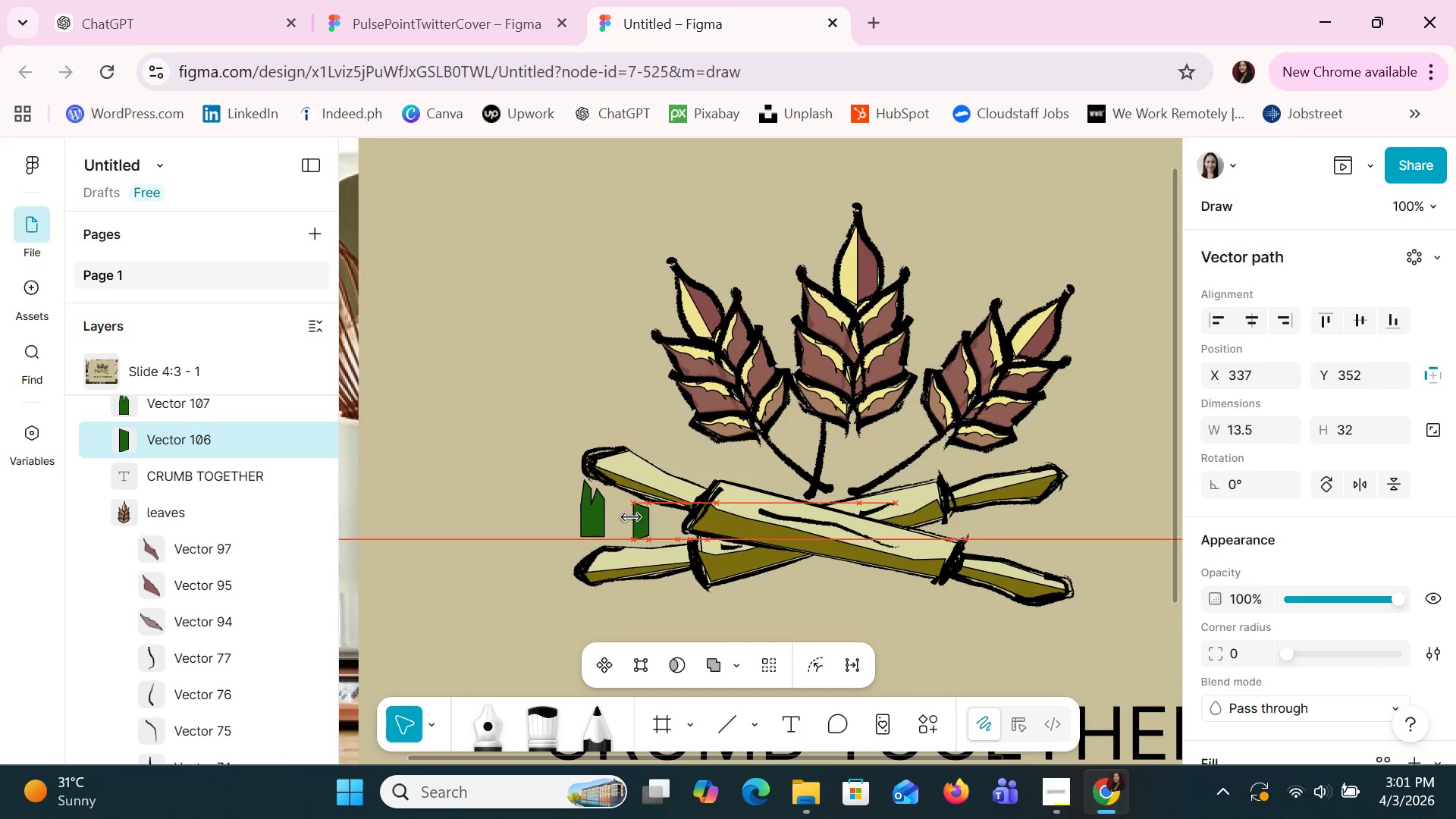 
key(ArrowRight)
 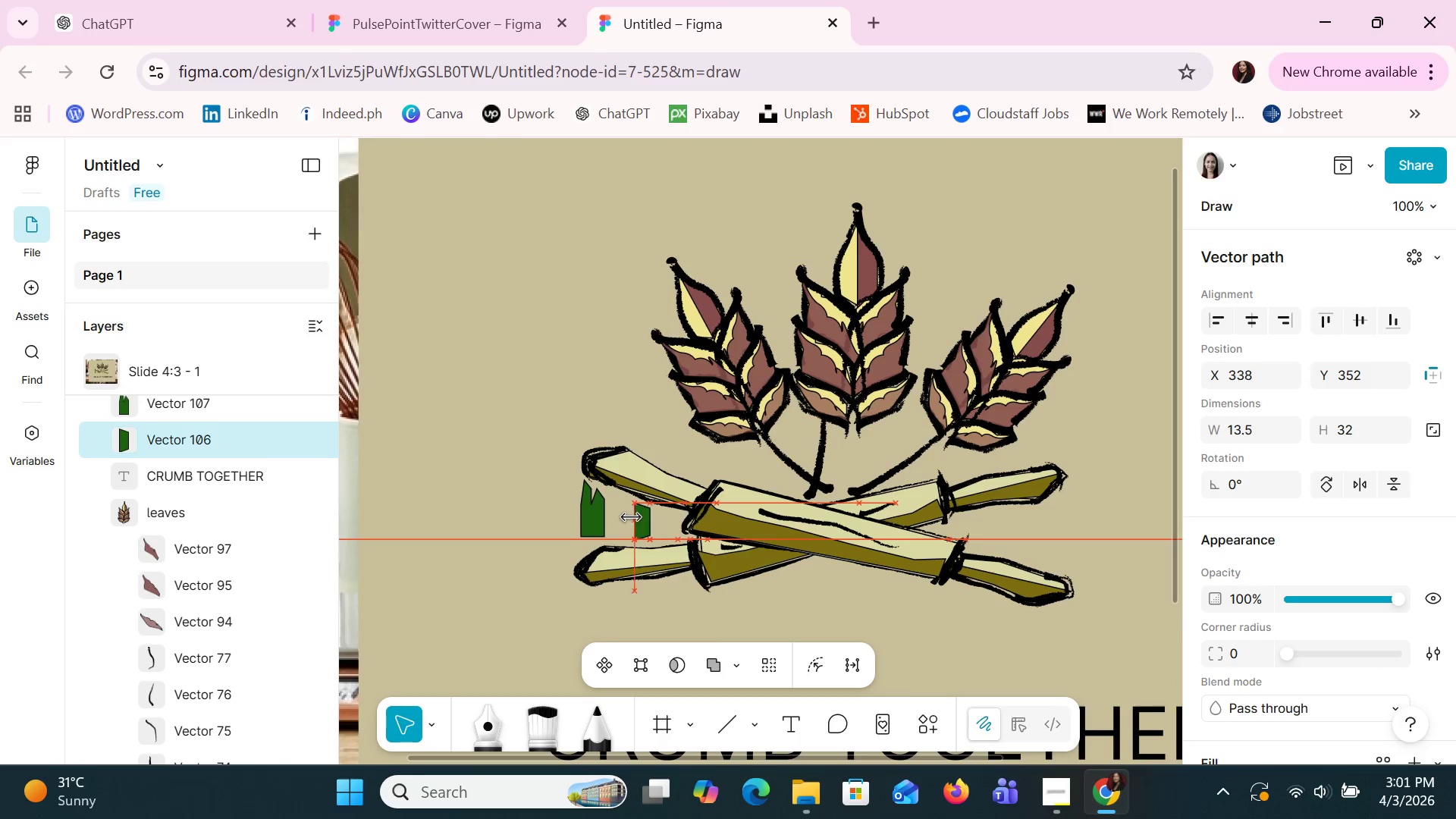 
key(ArrowRight)
 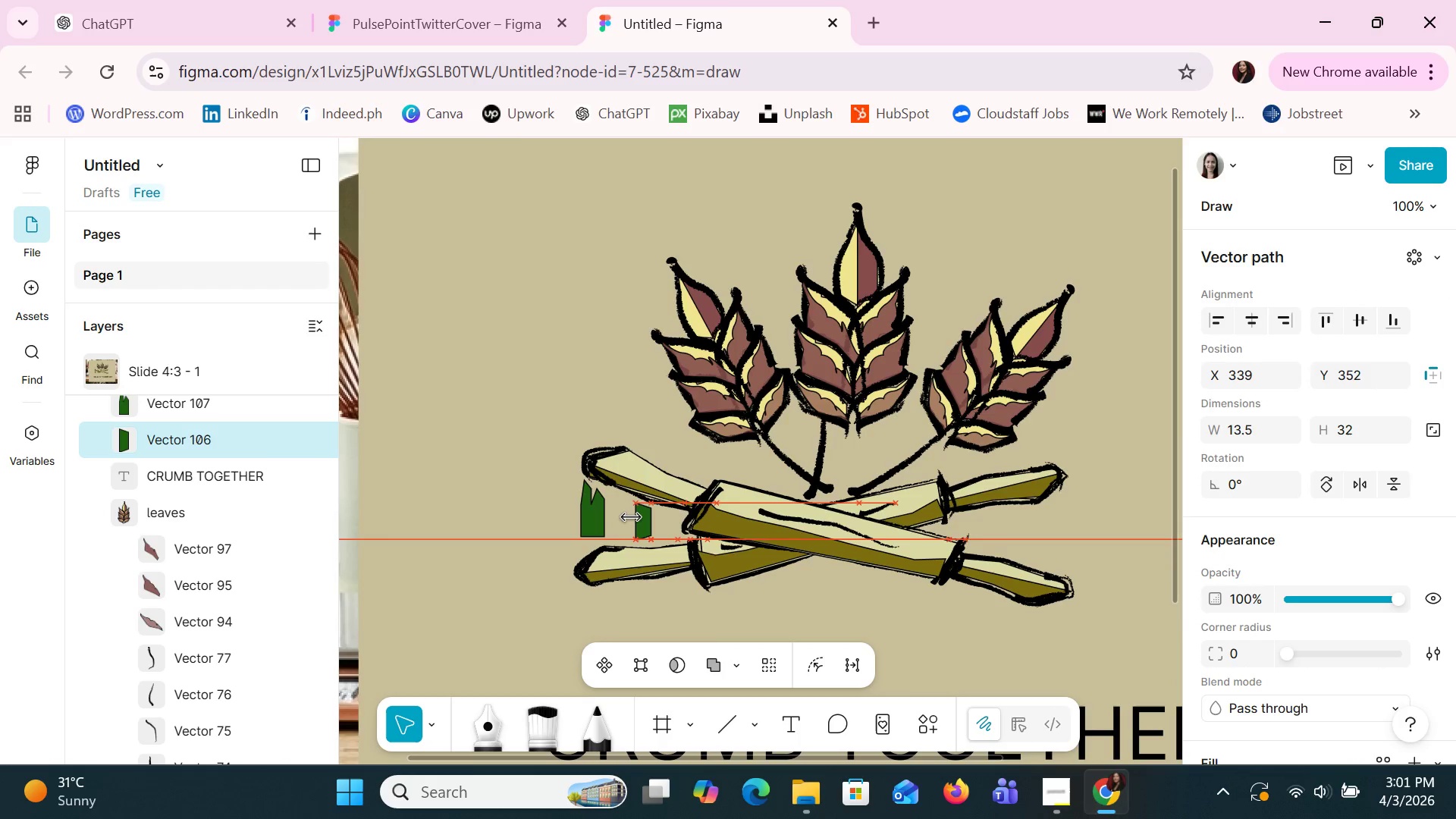 
key(ArrowRight)
 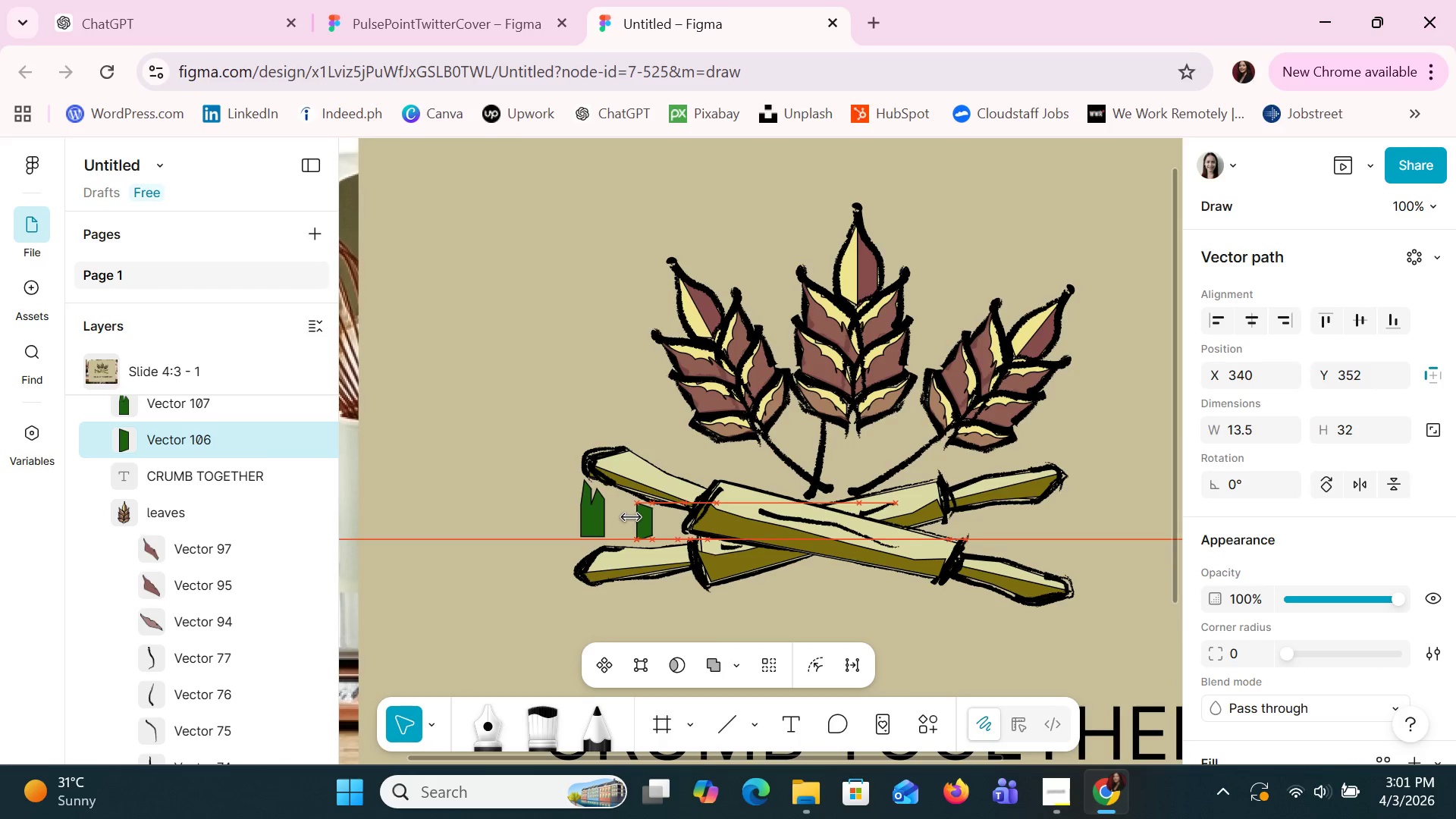 
key(ArrowRight)
 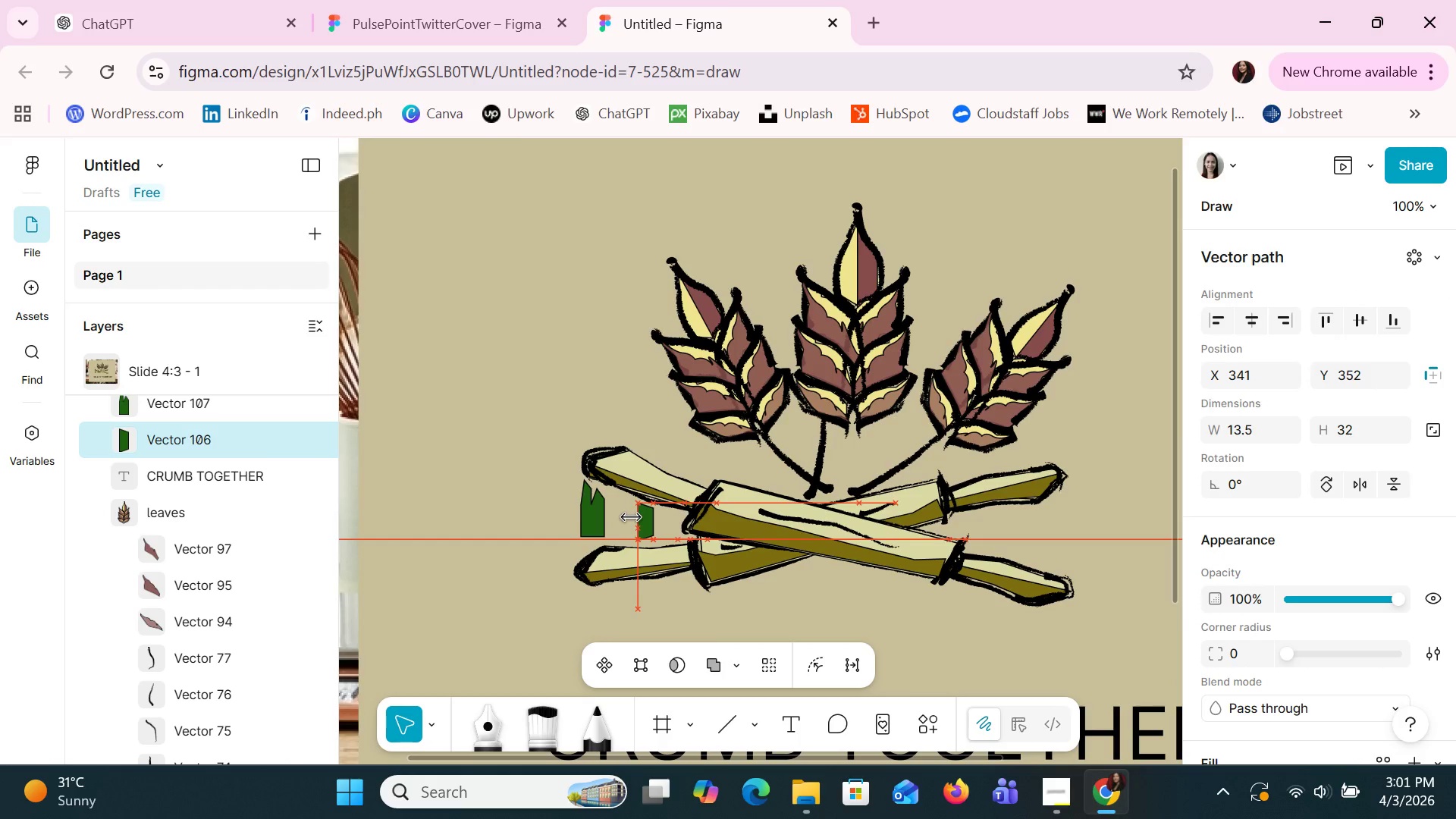 
key(ArrowDown)
 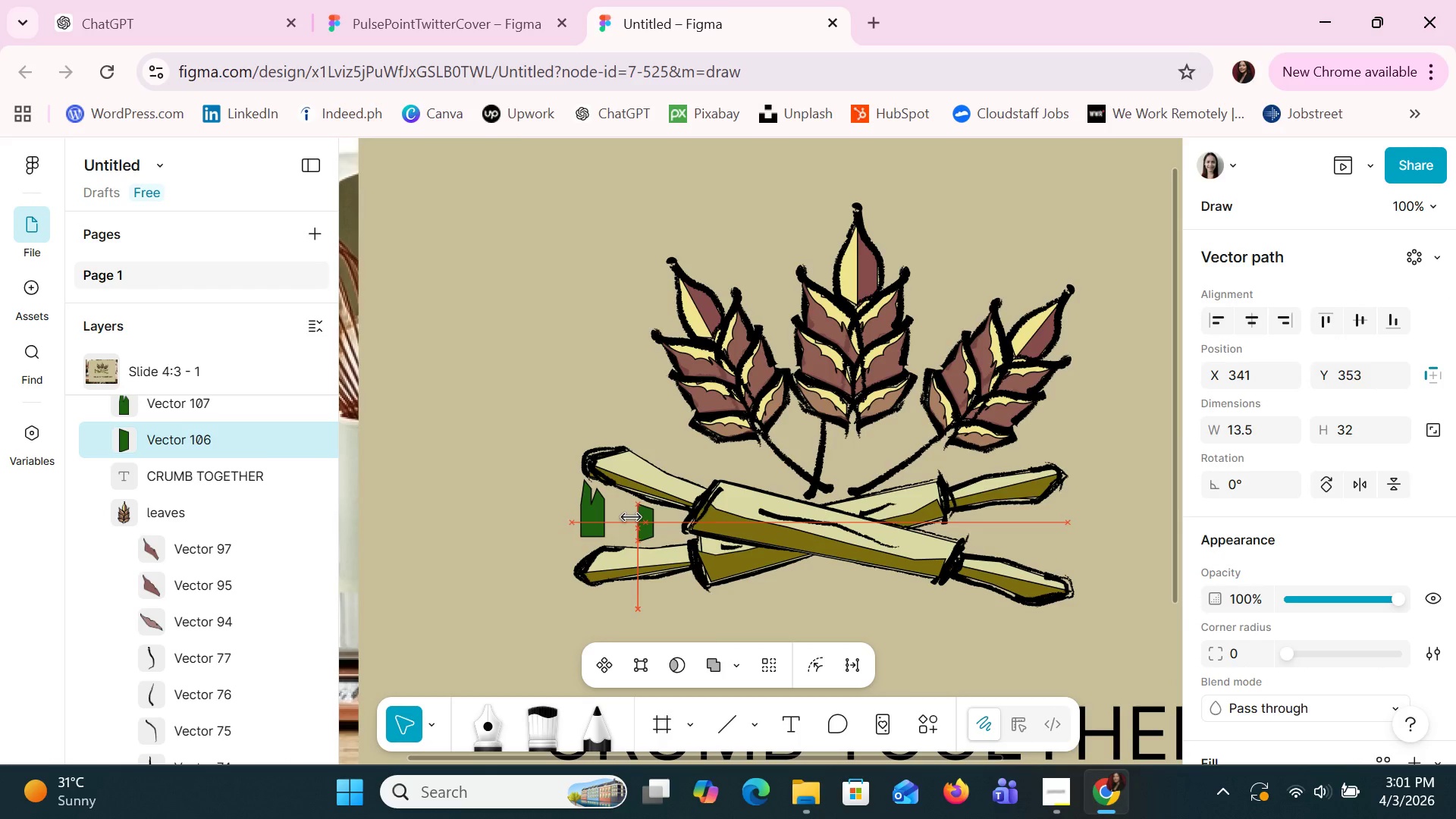 
key(ArrowDown)
 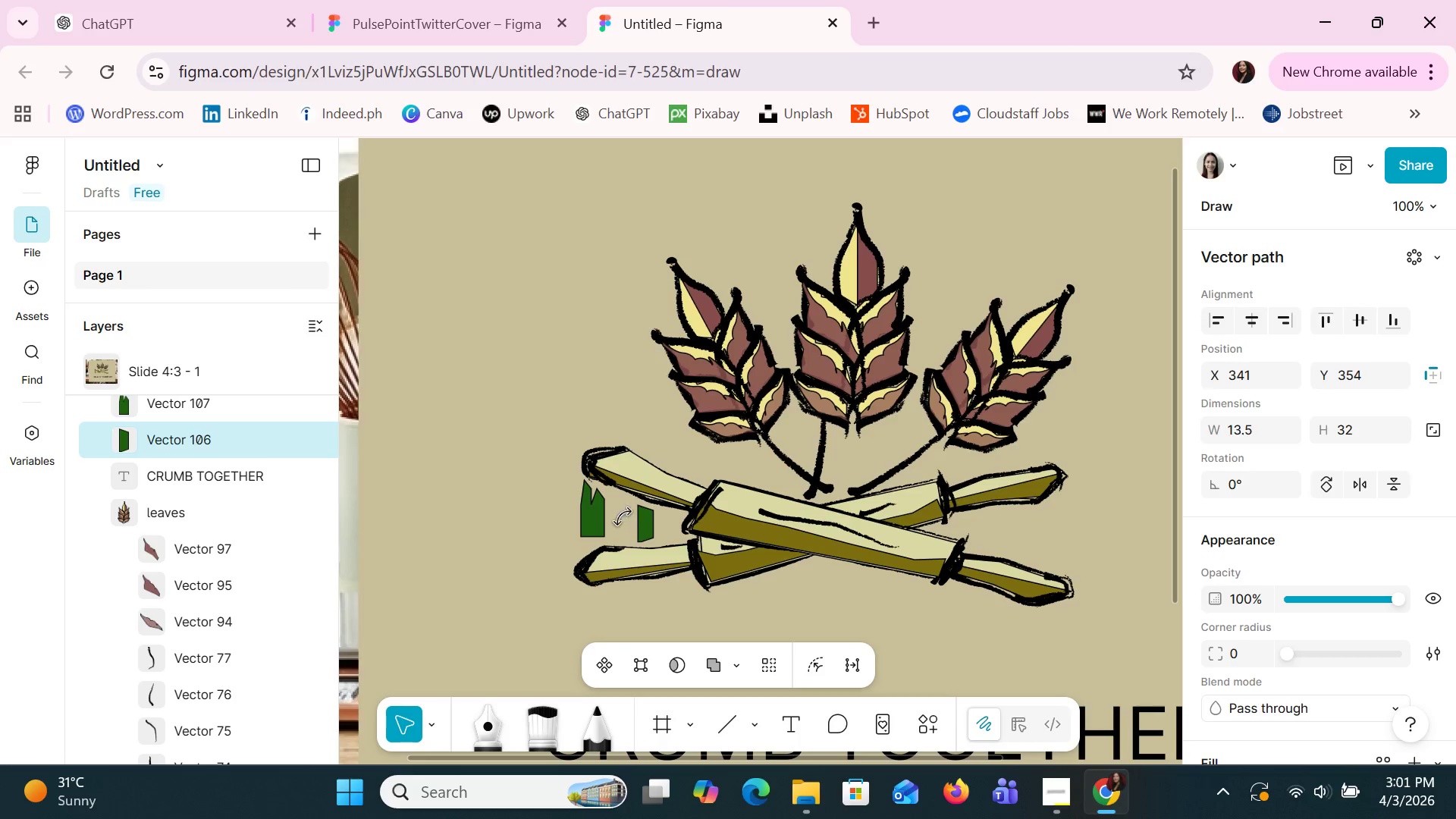 
left_click([603, 520])
 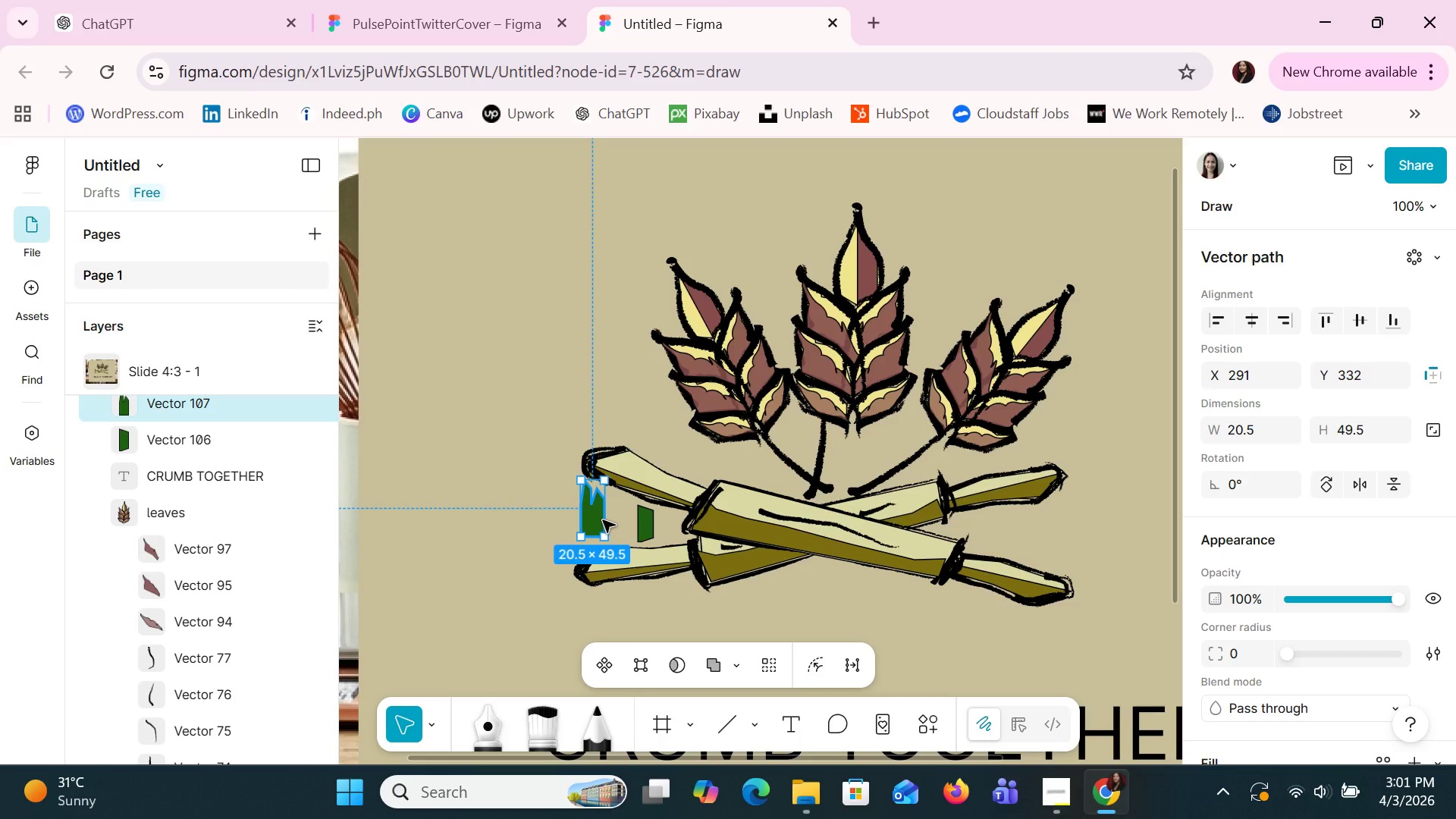 
key(ArrowRight)
 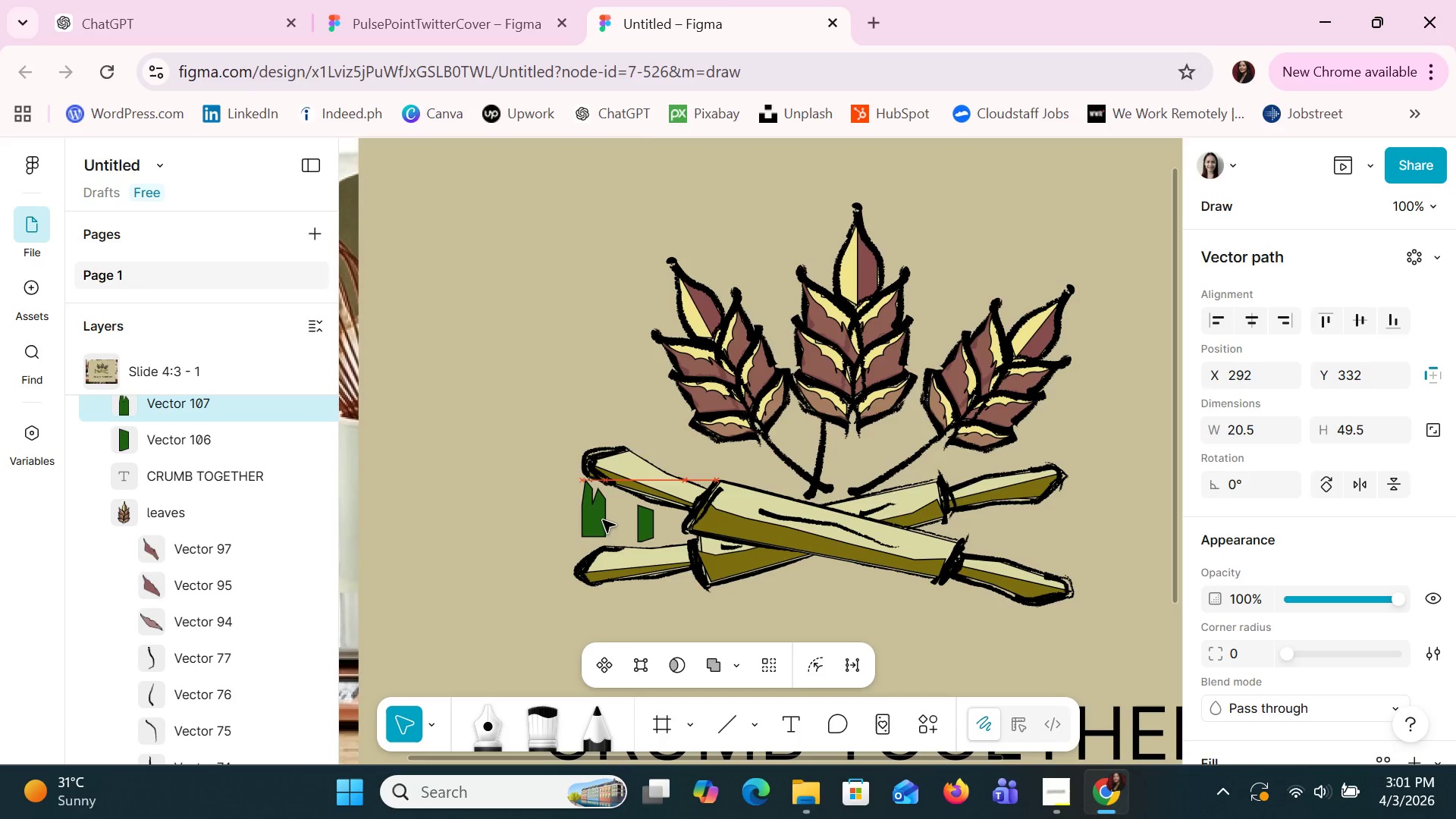 
key(ArrowRight)
 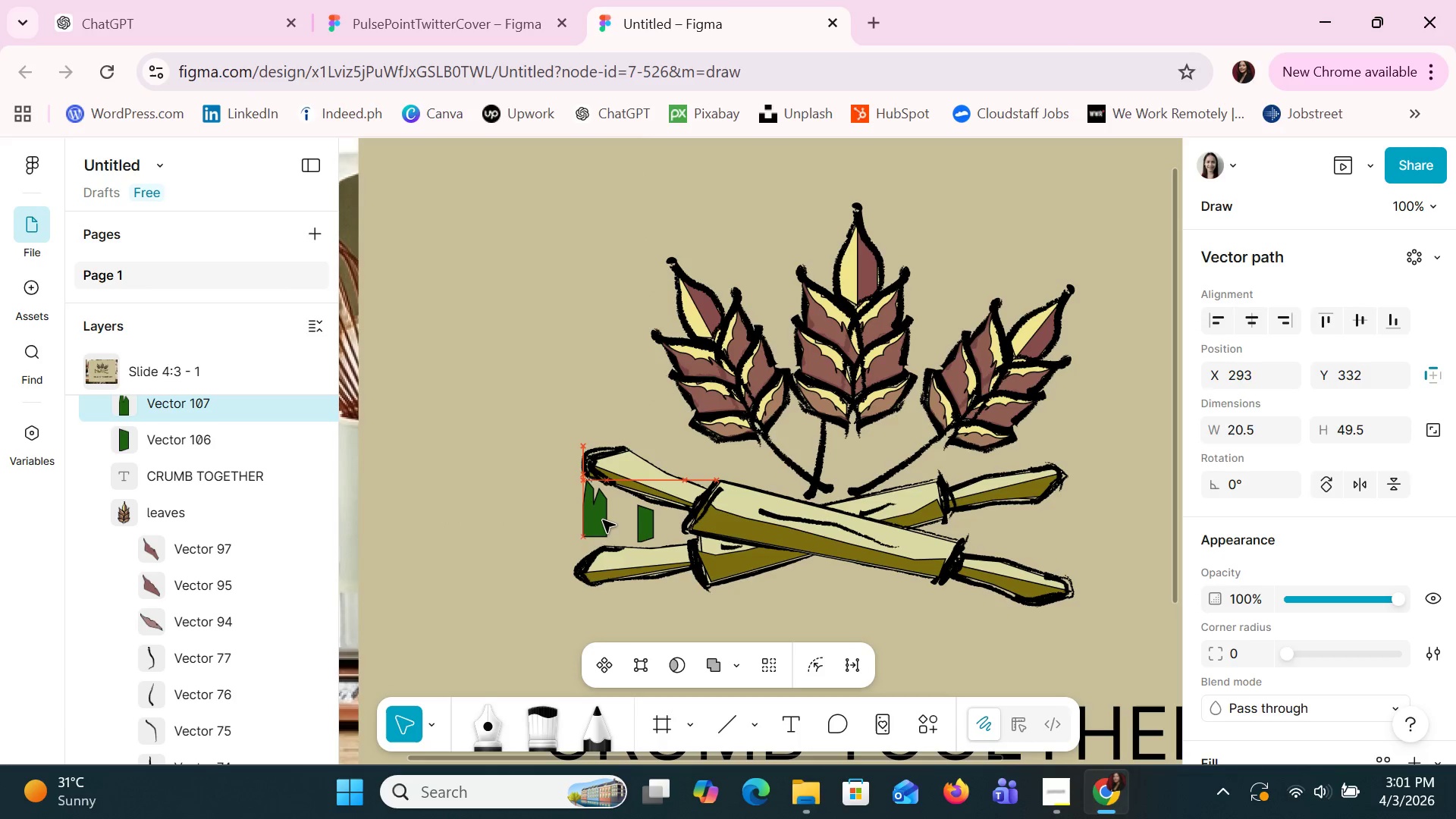 
key(ArrowRight)
 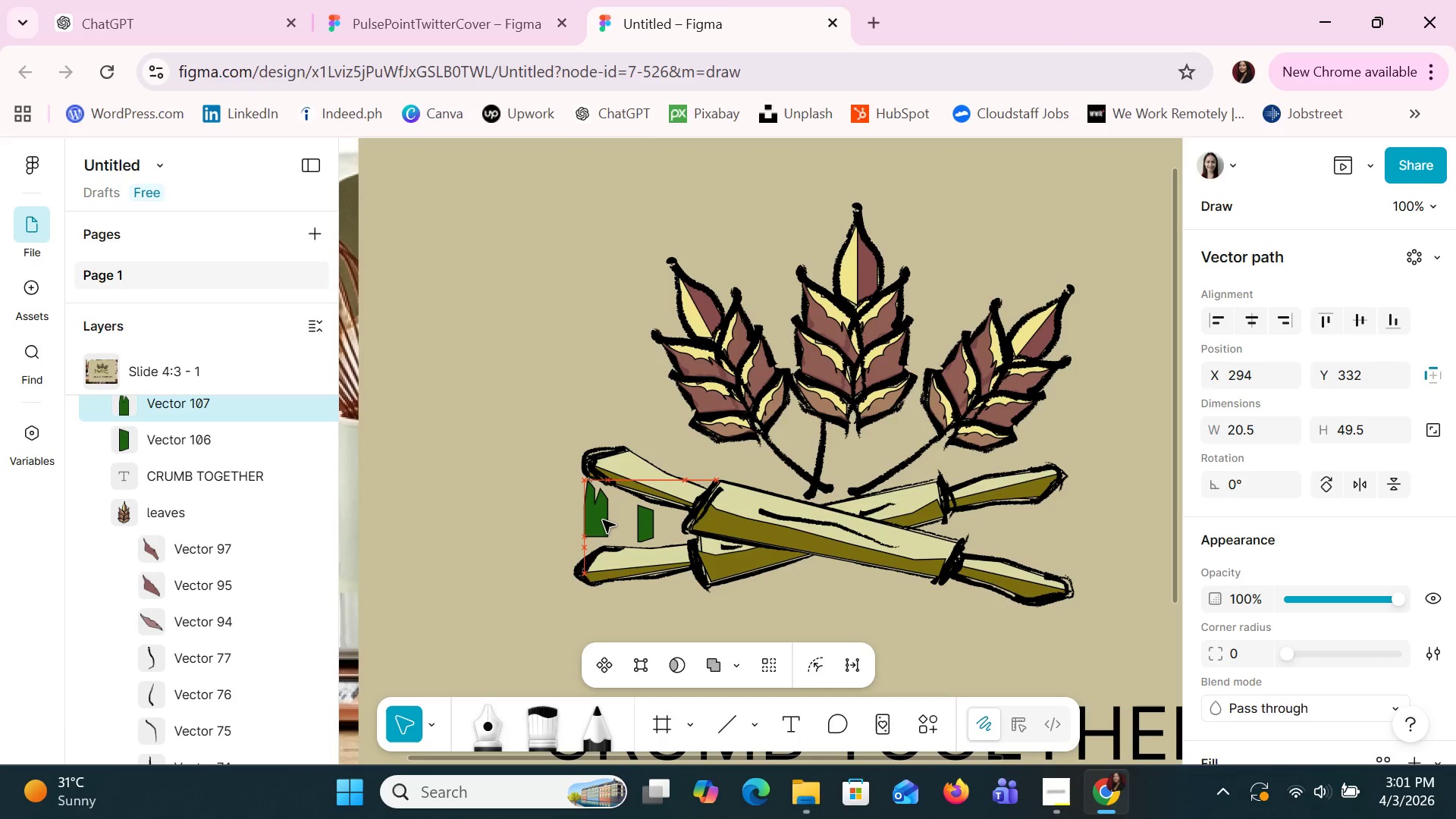 
key(ArrowDown)
 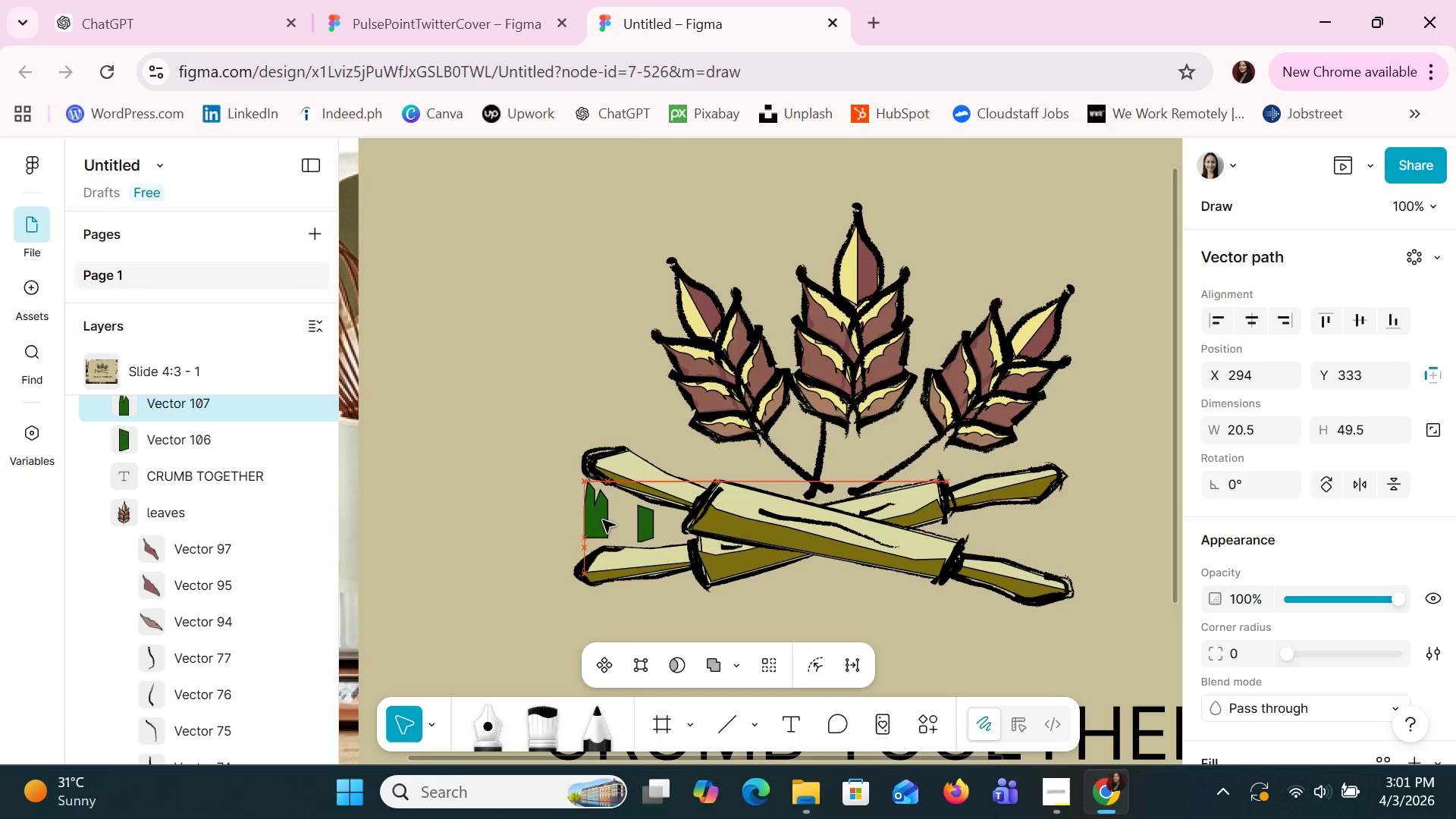 
key(ArrowDown)
 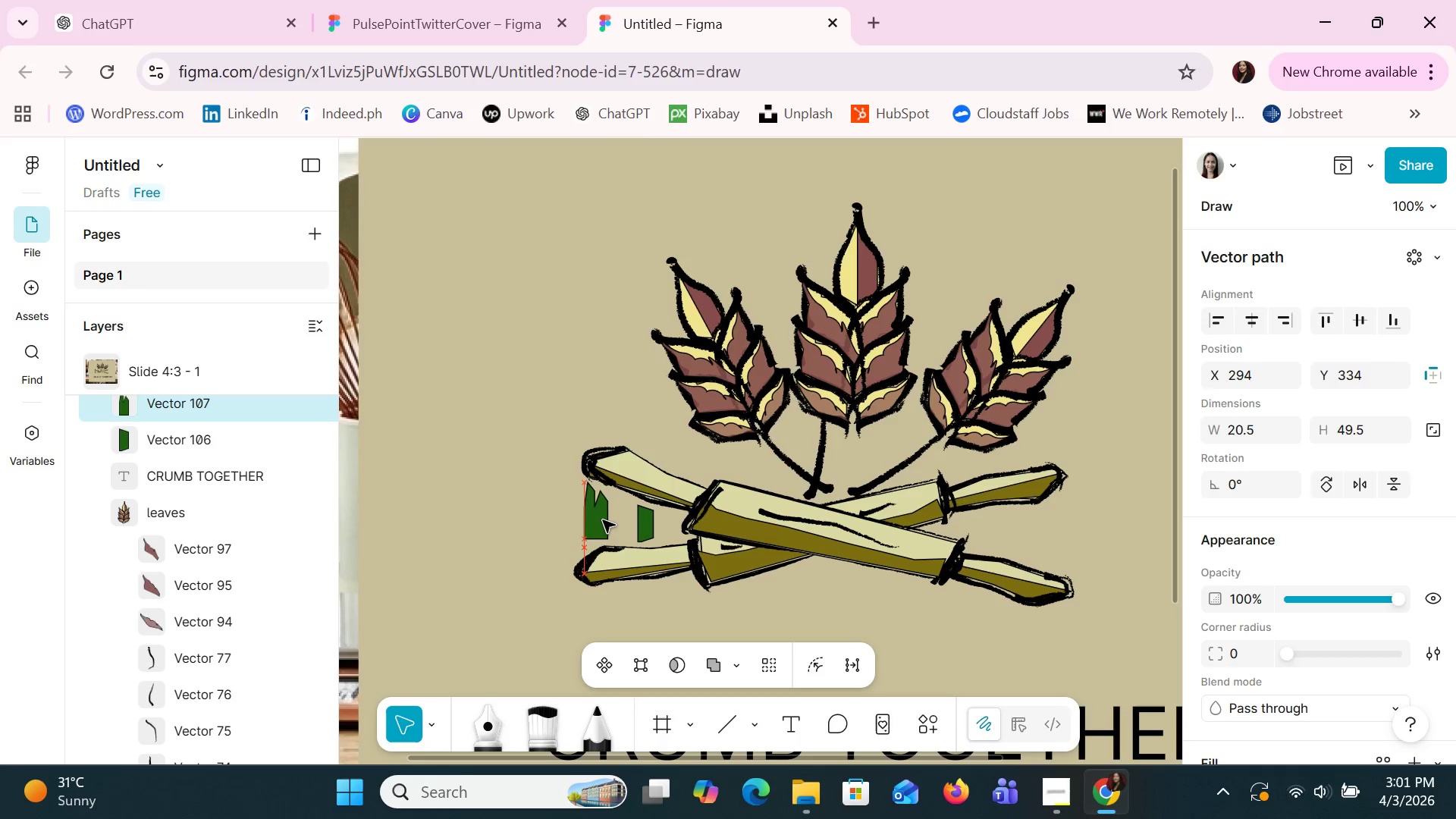 
key(ArrowDown)
 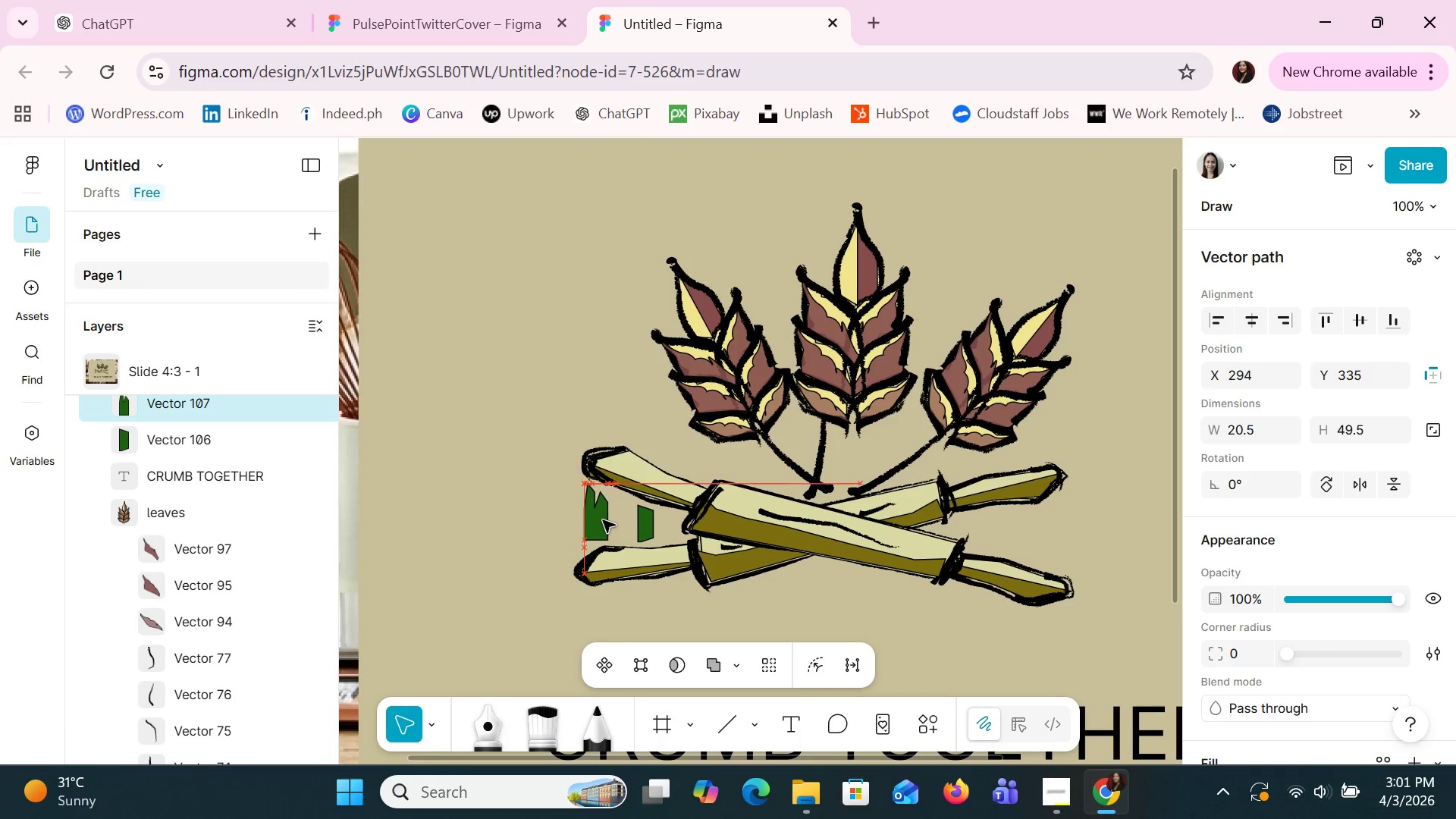 
key(ArrowRight)
 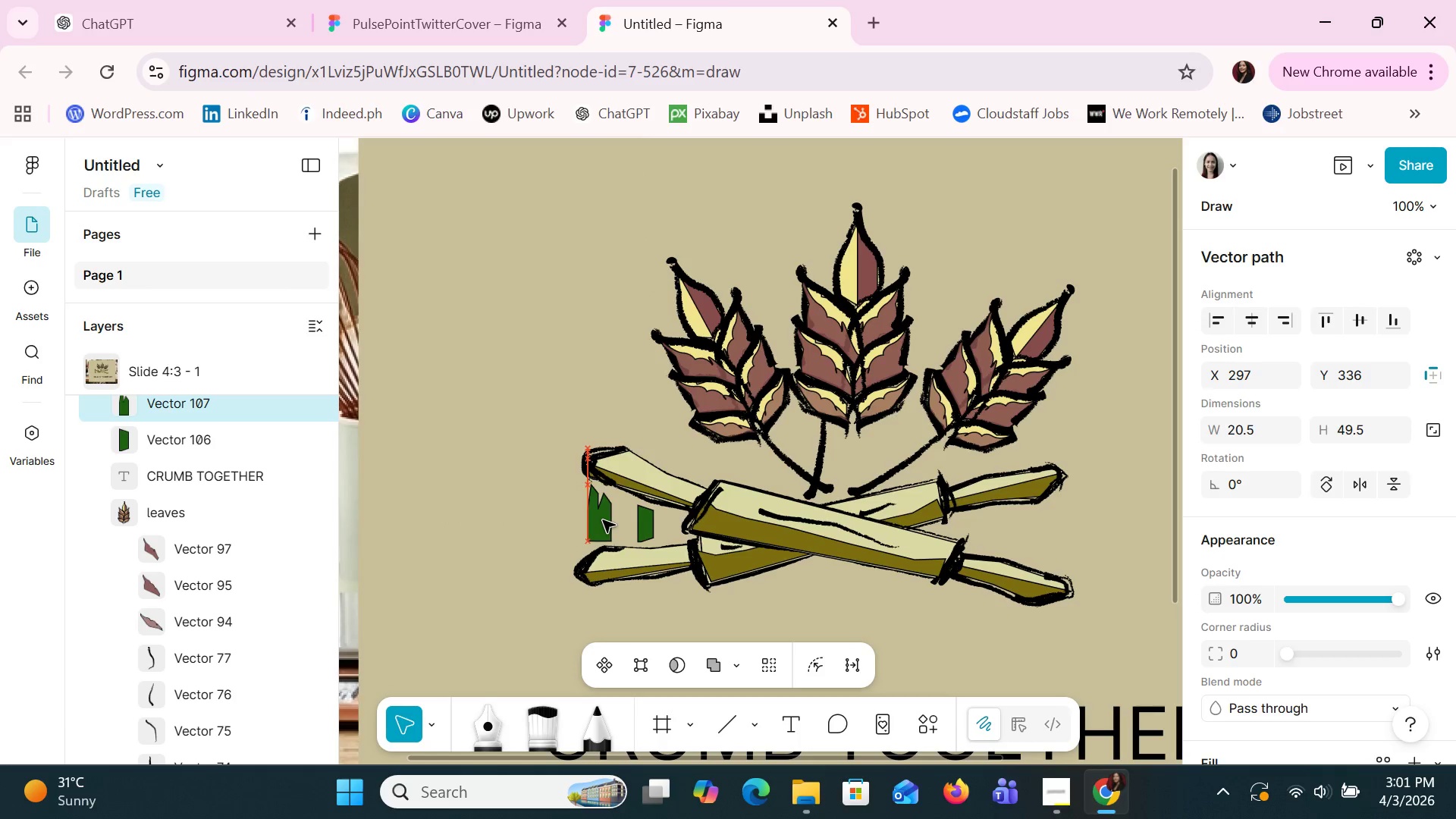 
key(ArrowDown)
 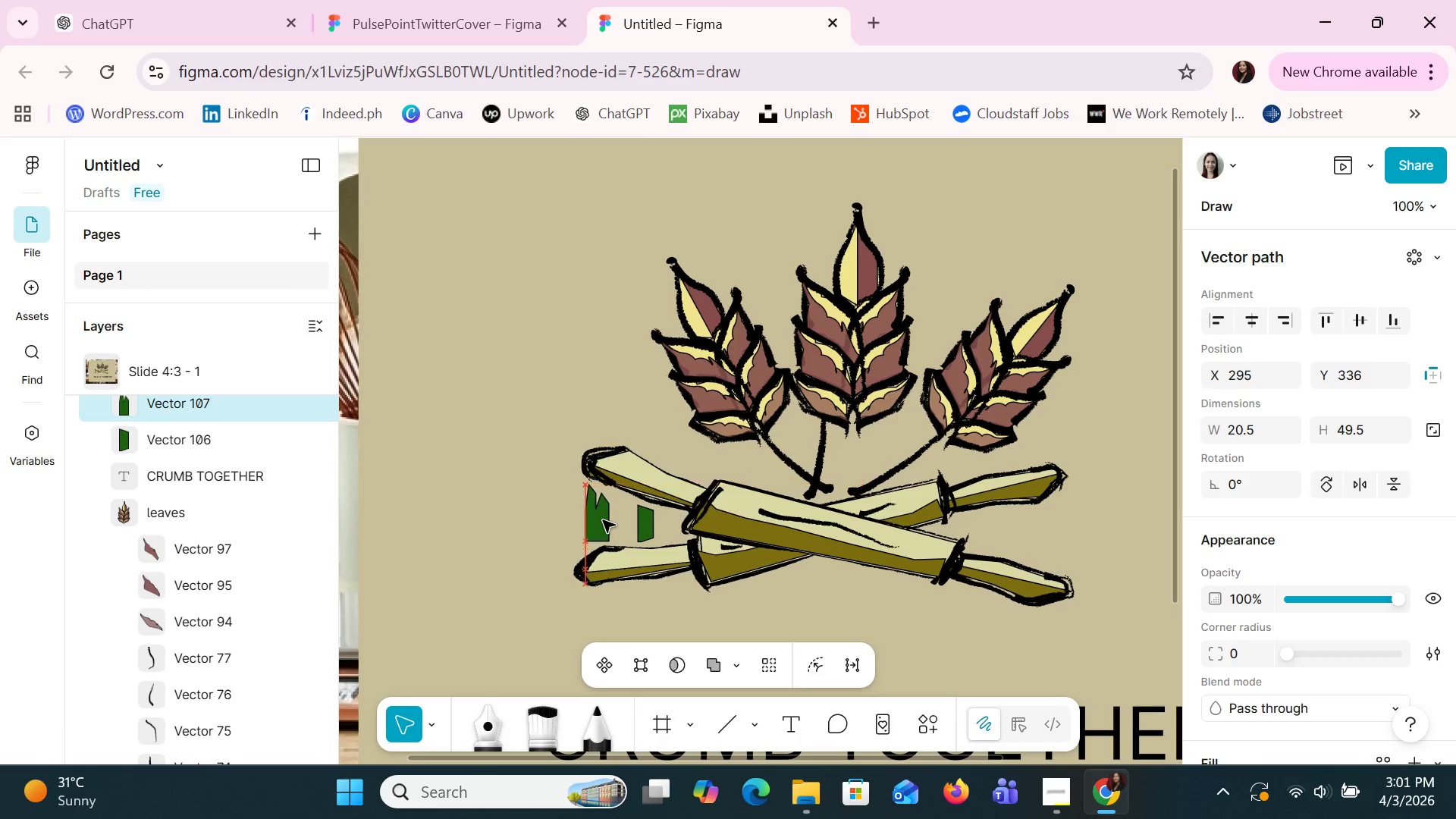 
key(ArrowRight)
 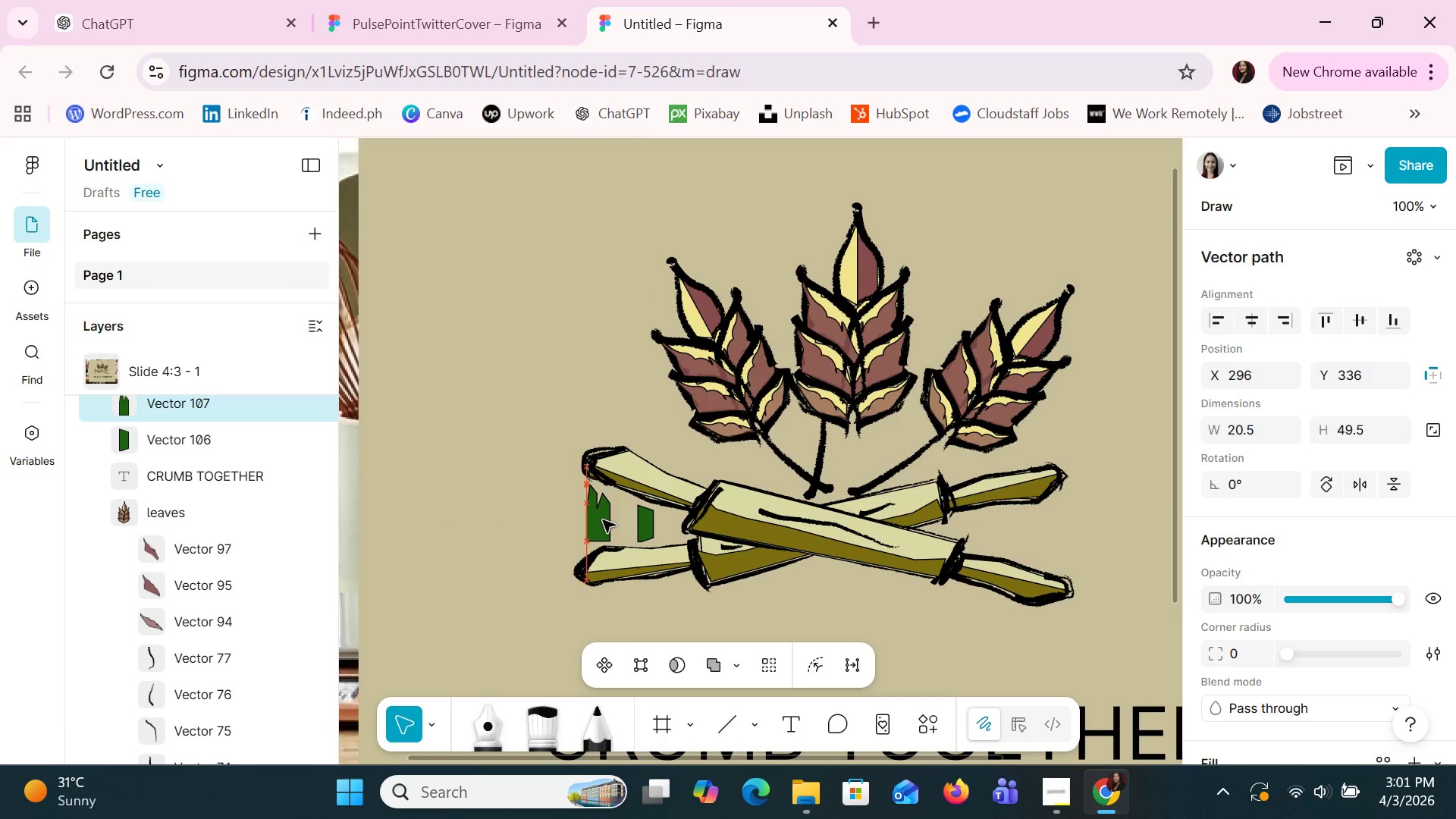 
key(ArrowRight)
 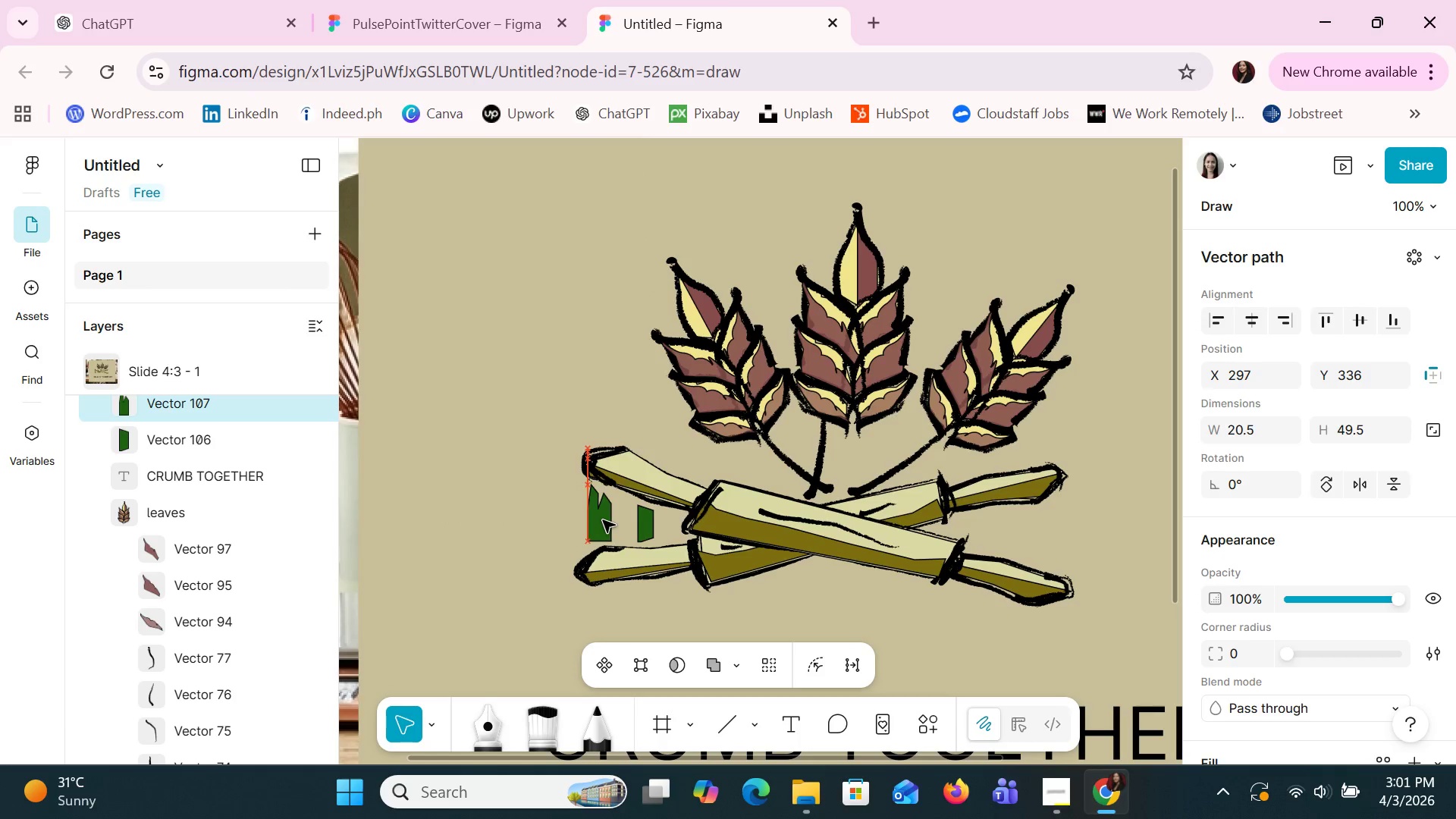 
key(ArrowRight)
 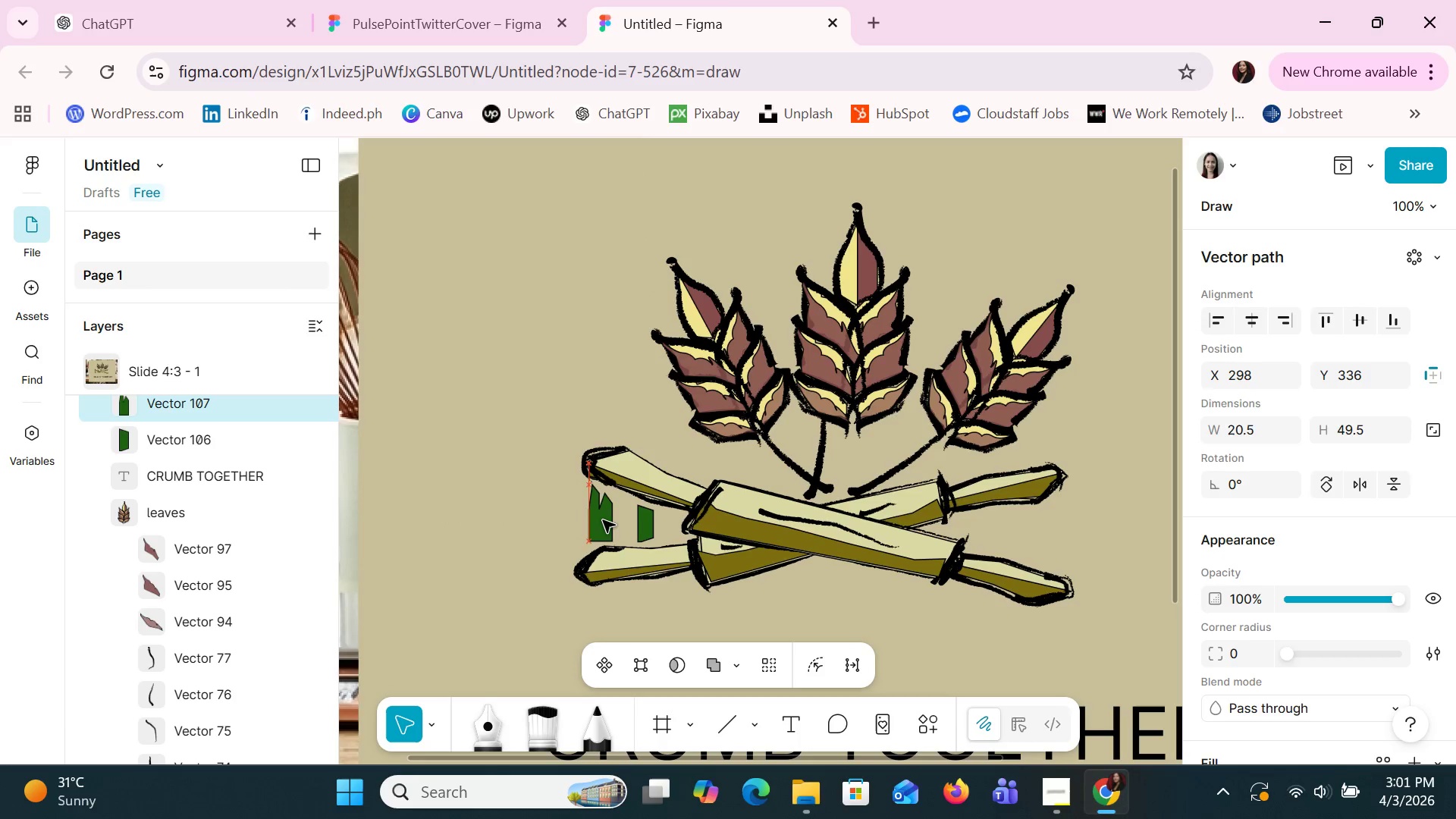 
key(ArrowRight)
 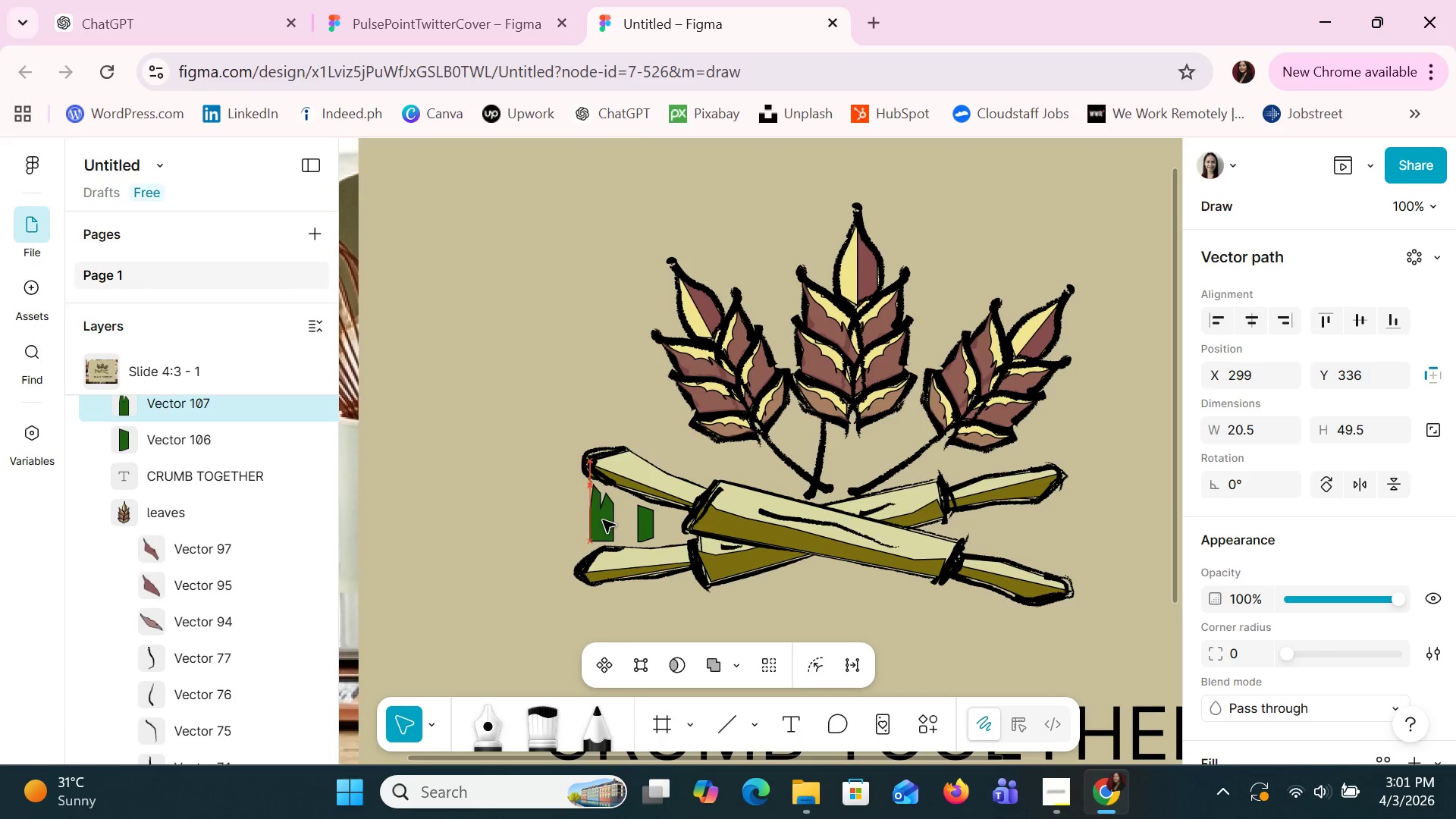 
key(ArrowRight)
 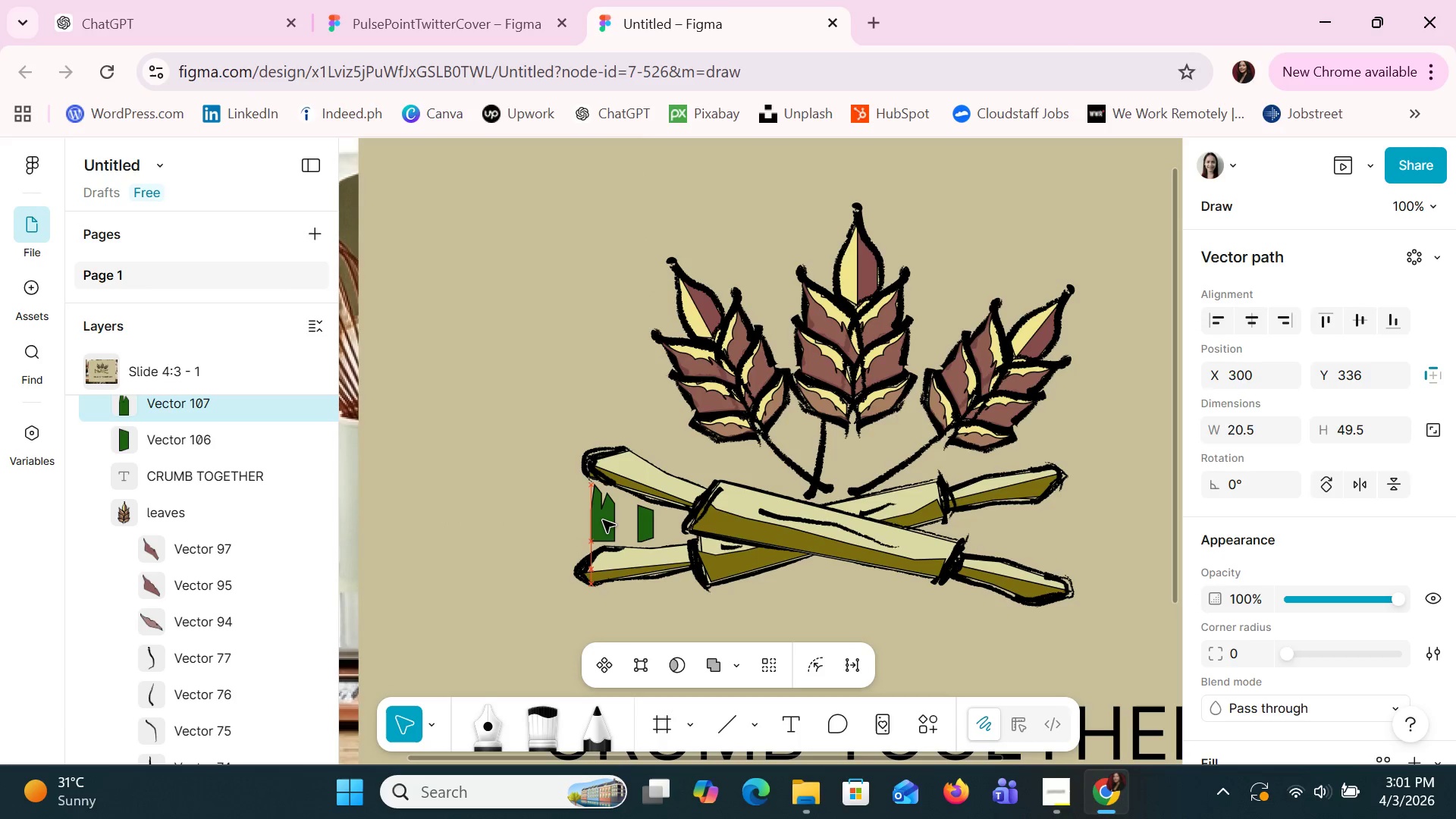 
key(ArrowRight)
 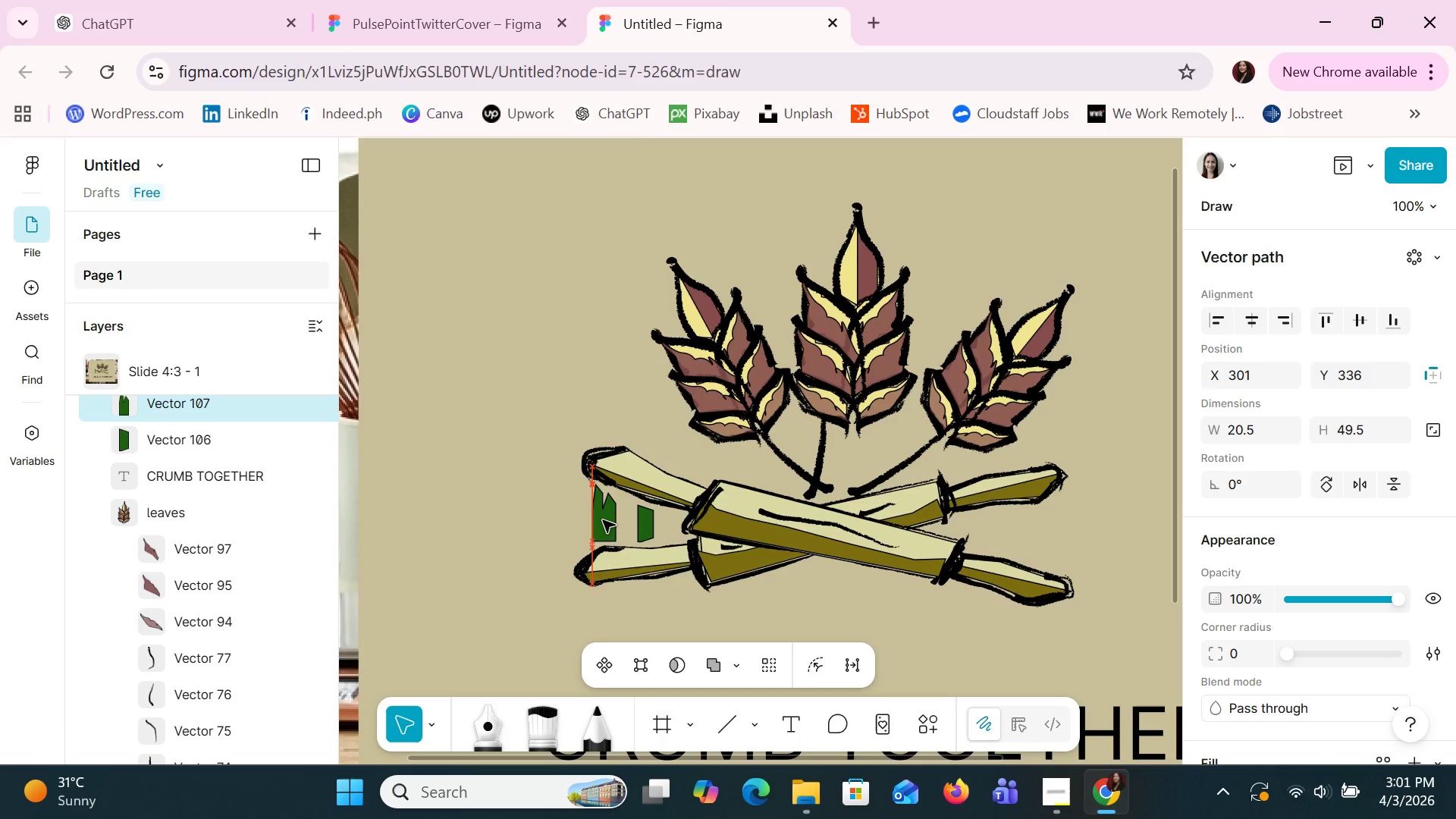 
key(ArrowRight)
 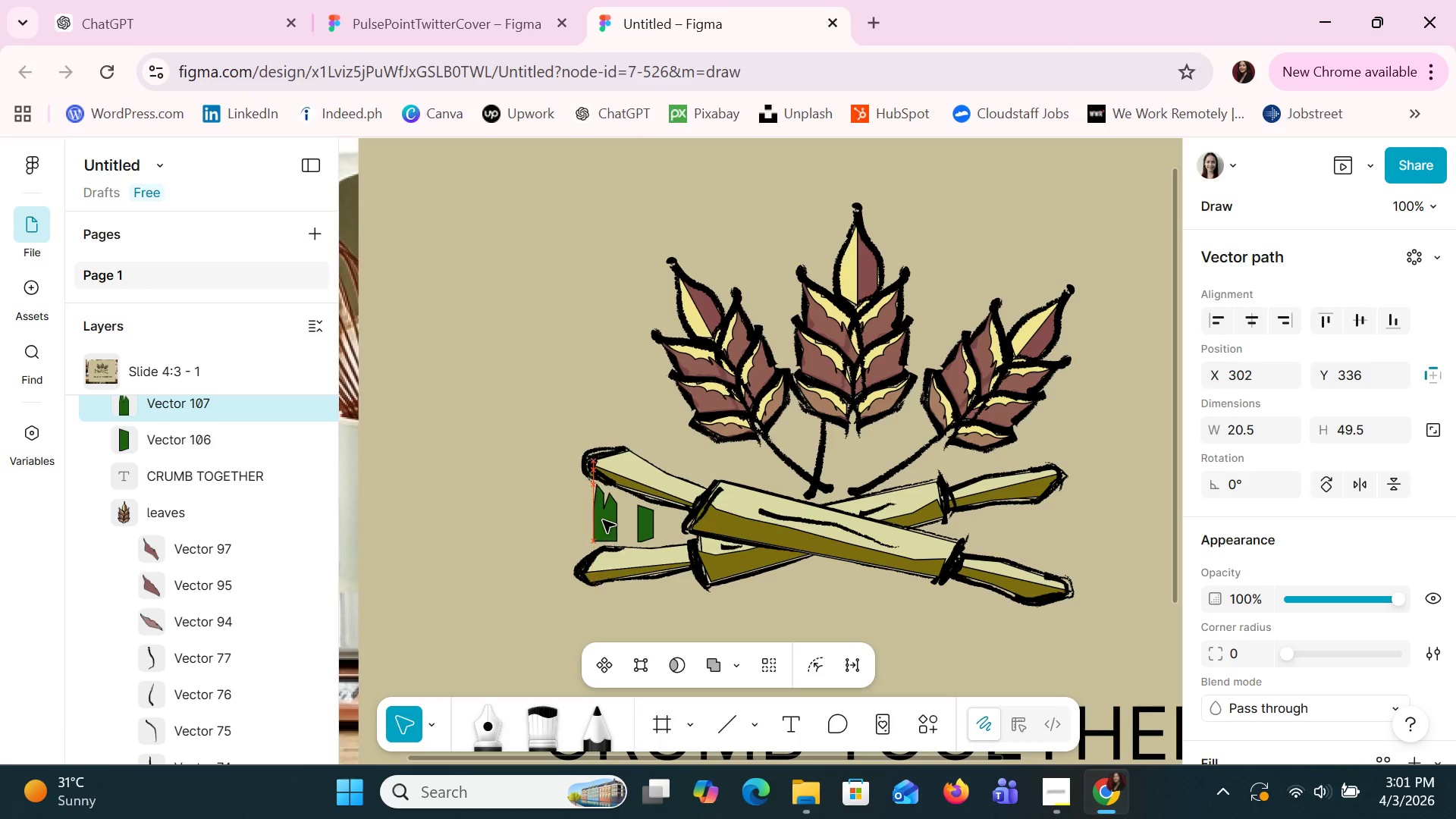 
key(ArrowRight)
 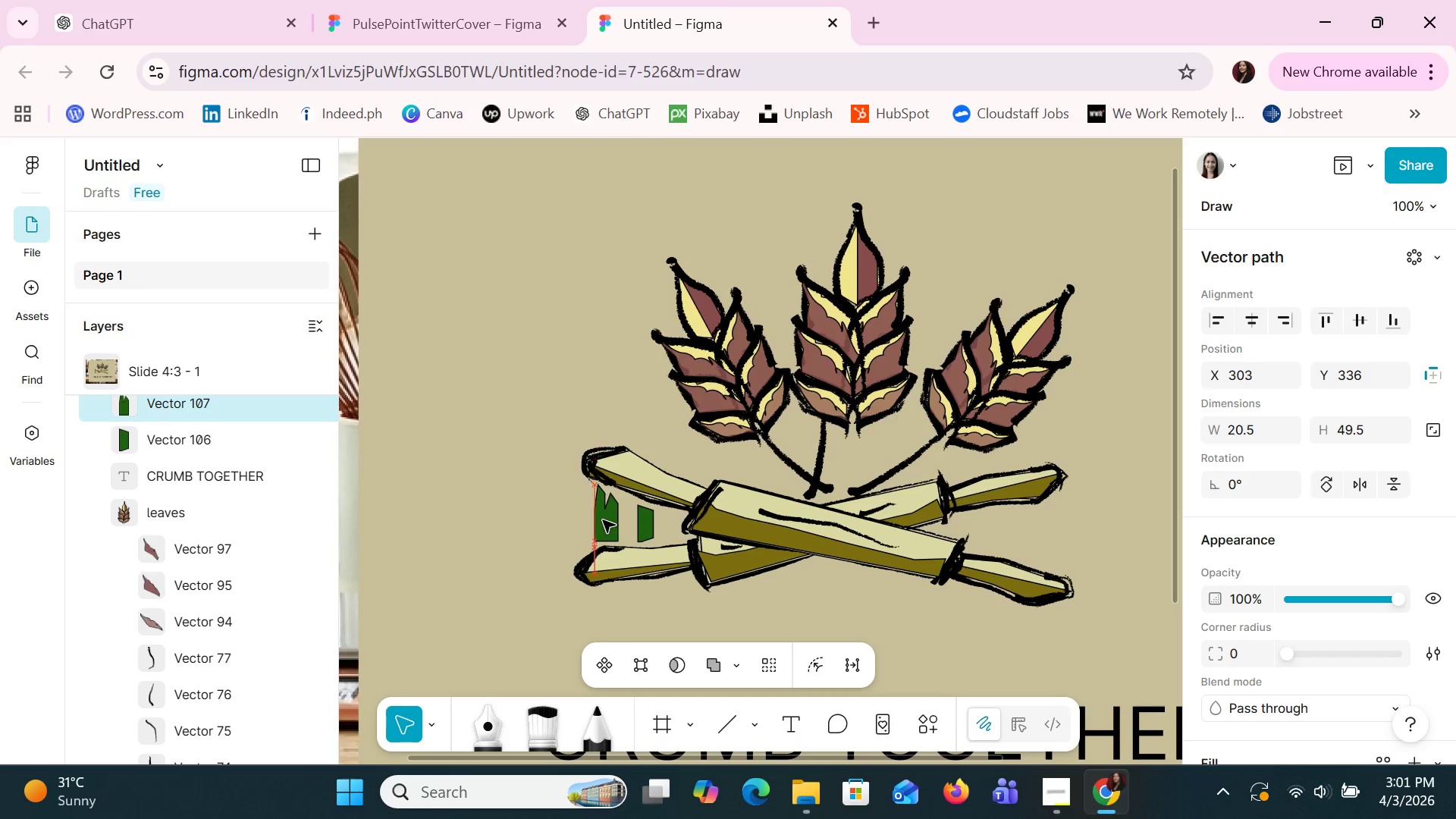 
key(ArrowRight)
 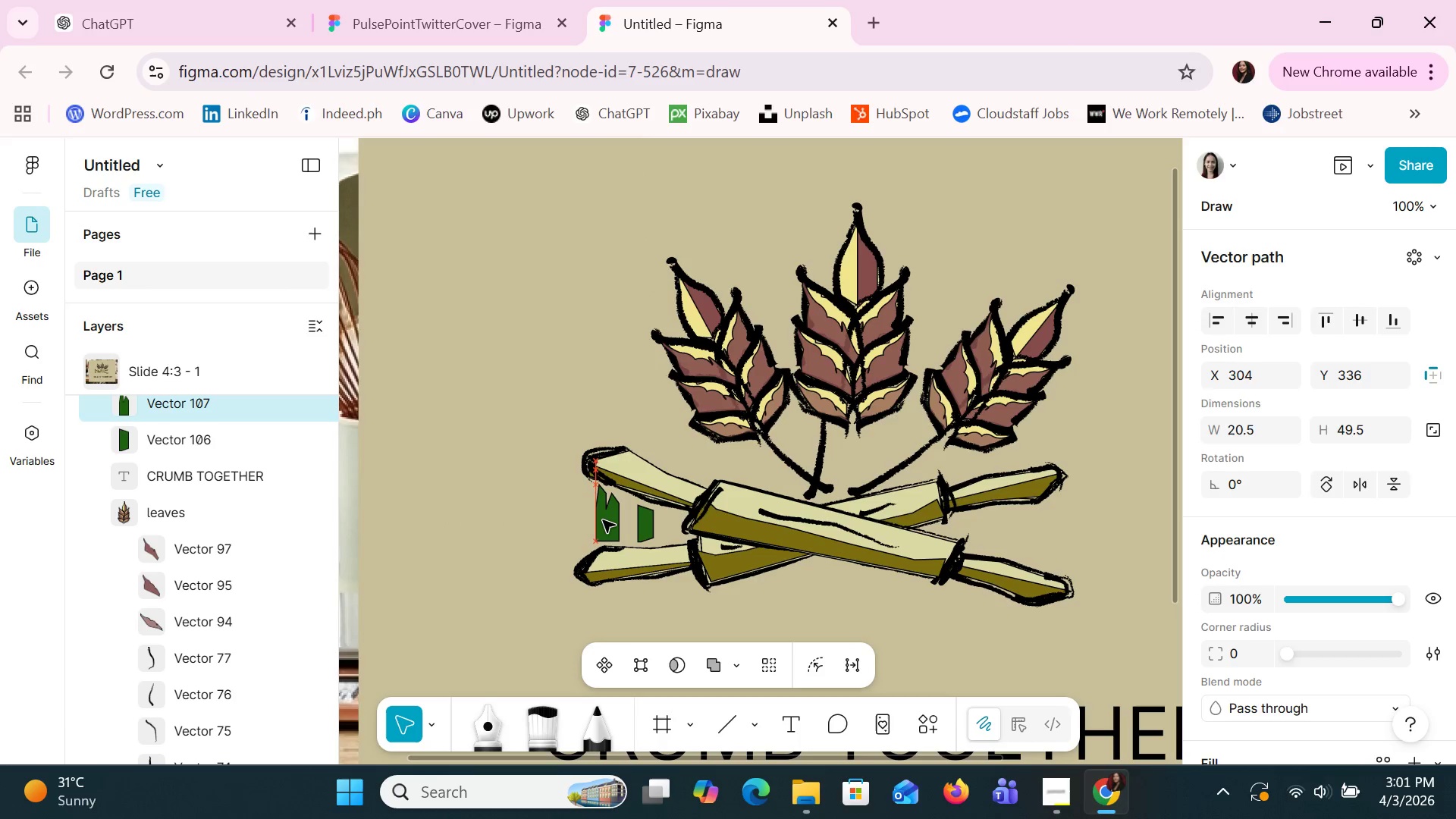 
key(ArrowDown)
 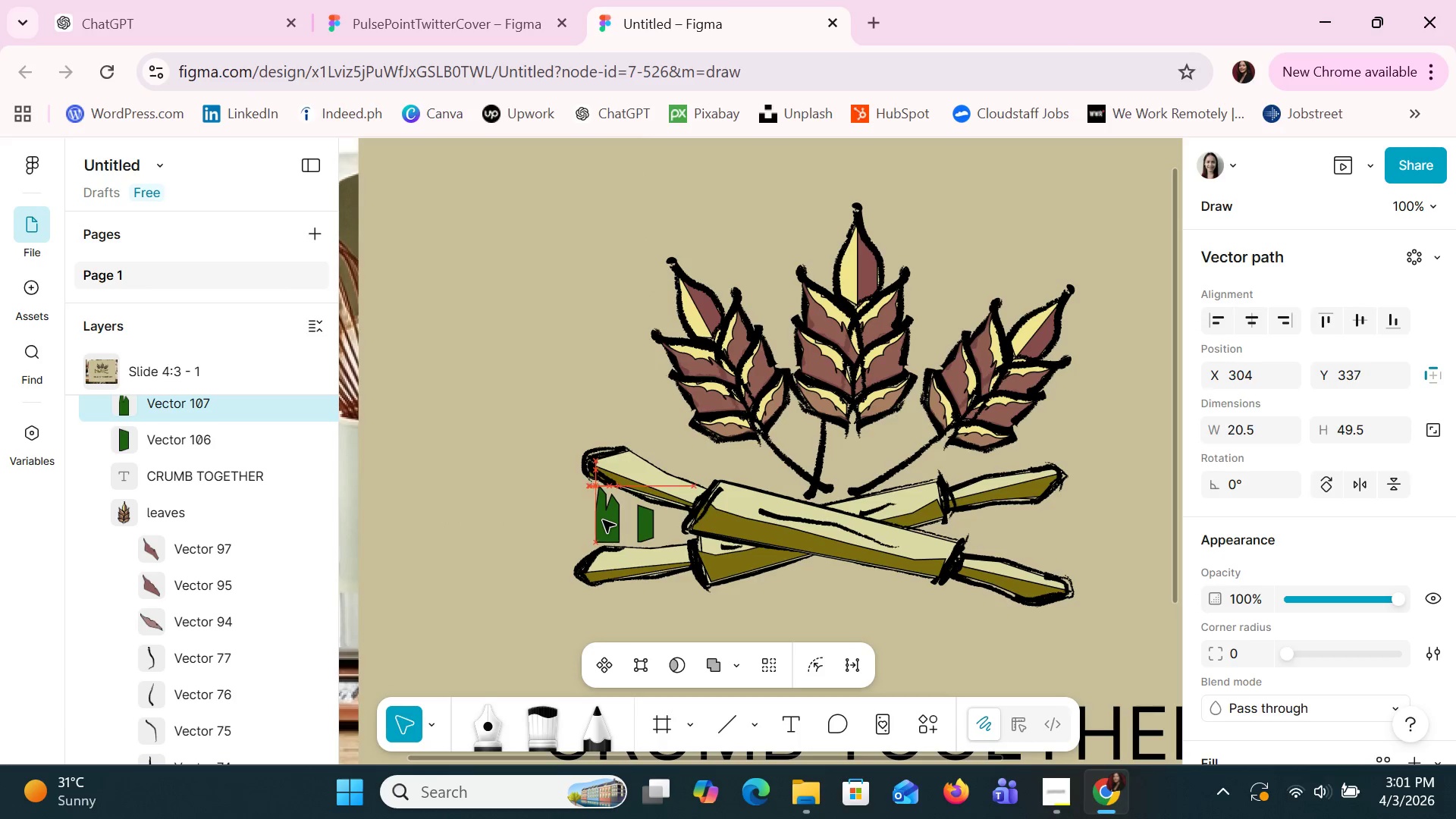 
key(ArrowDown)
 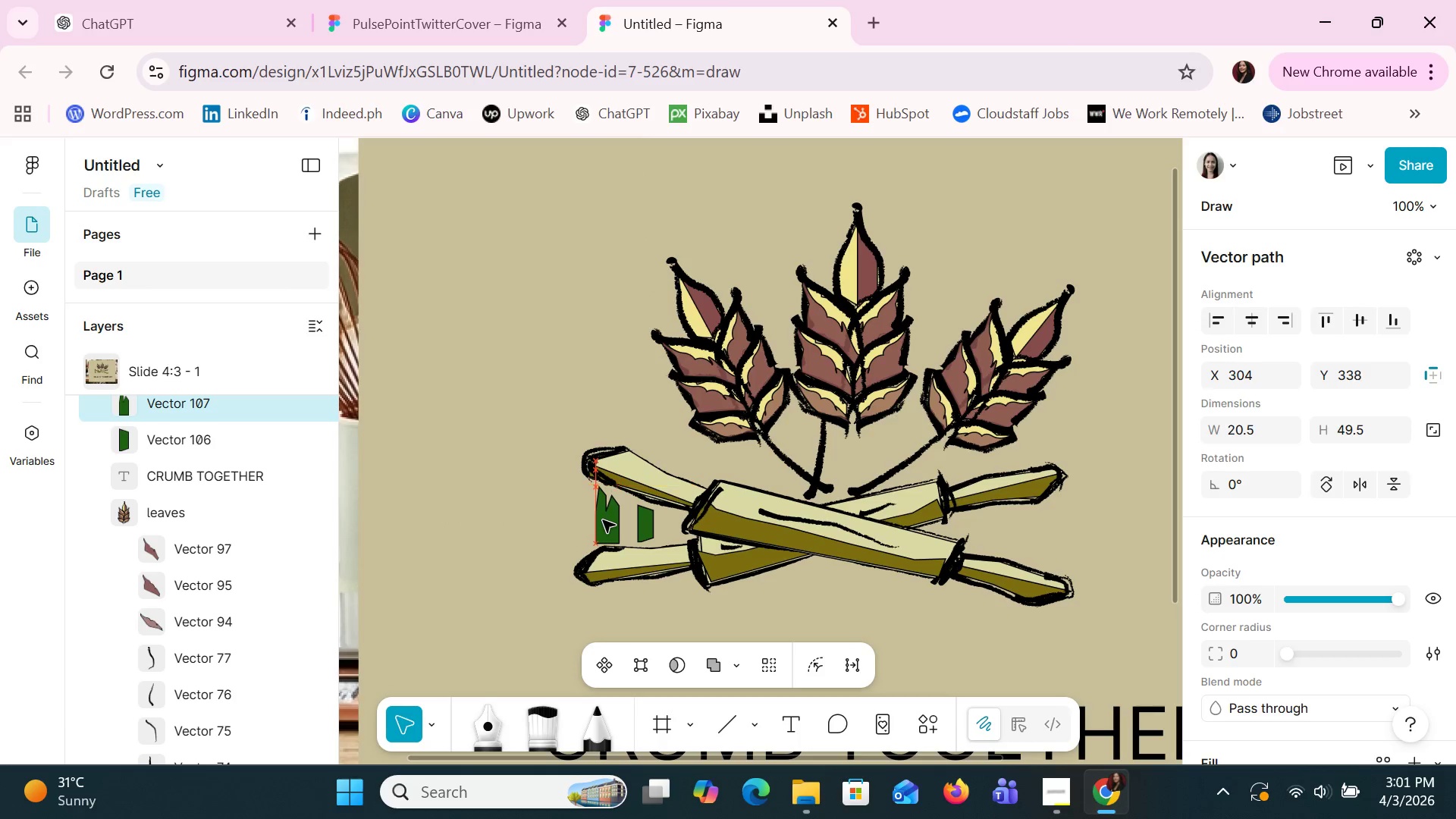 
key(ArrowRight)
 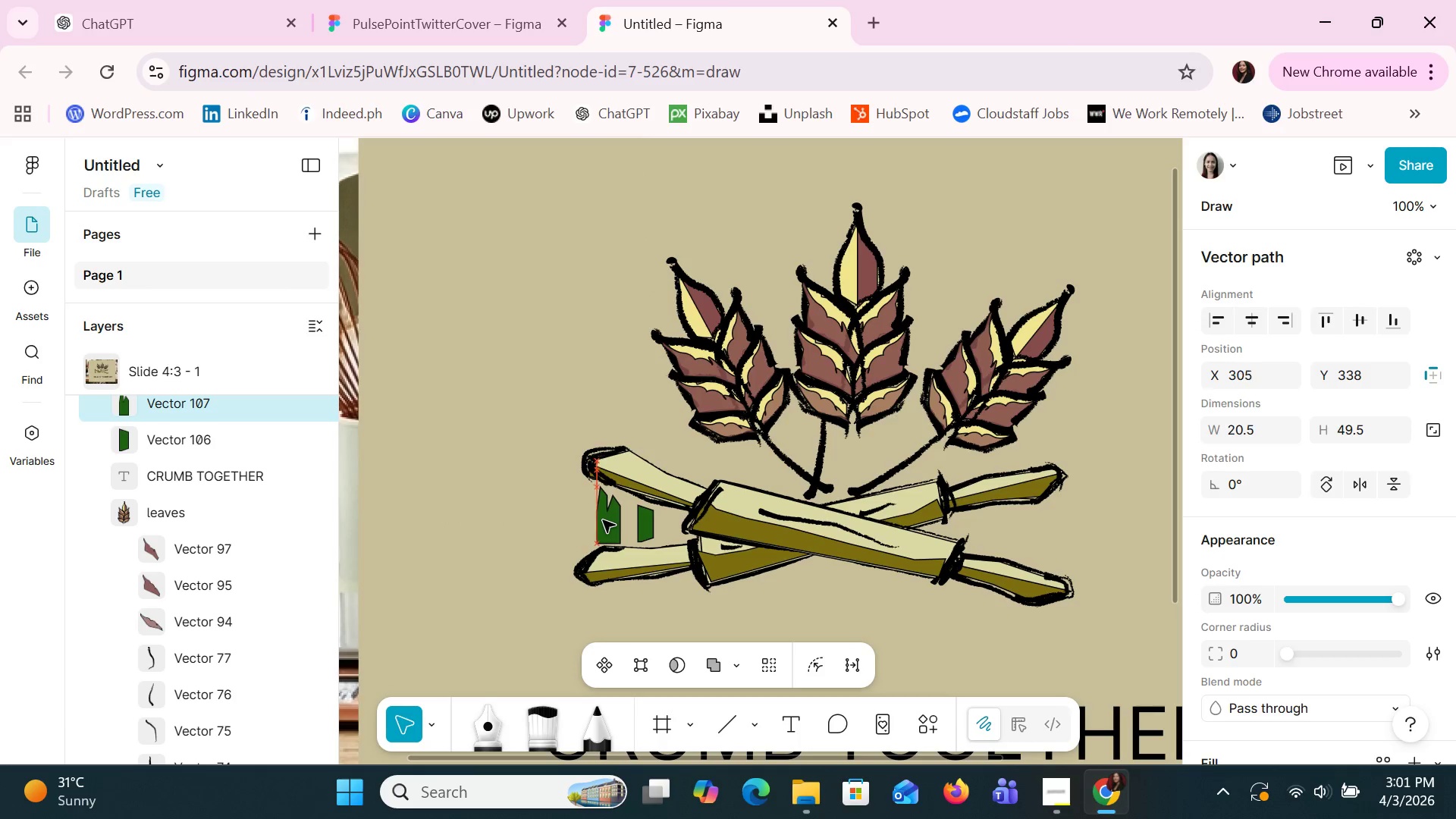 
key(ArrowRight)
 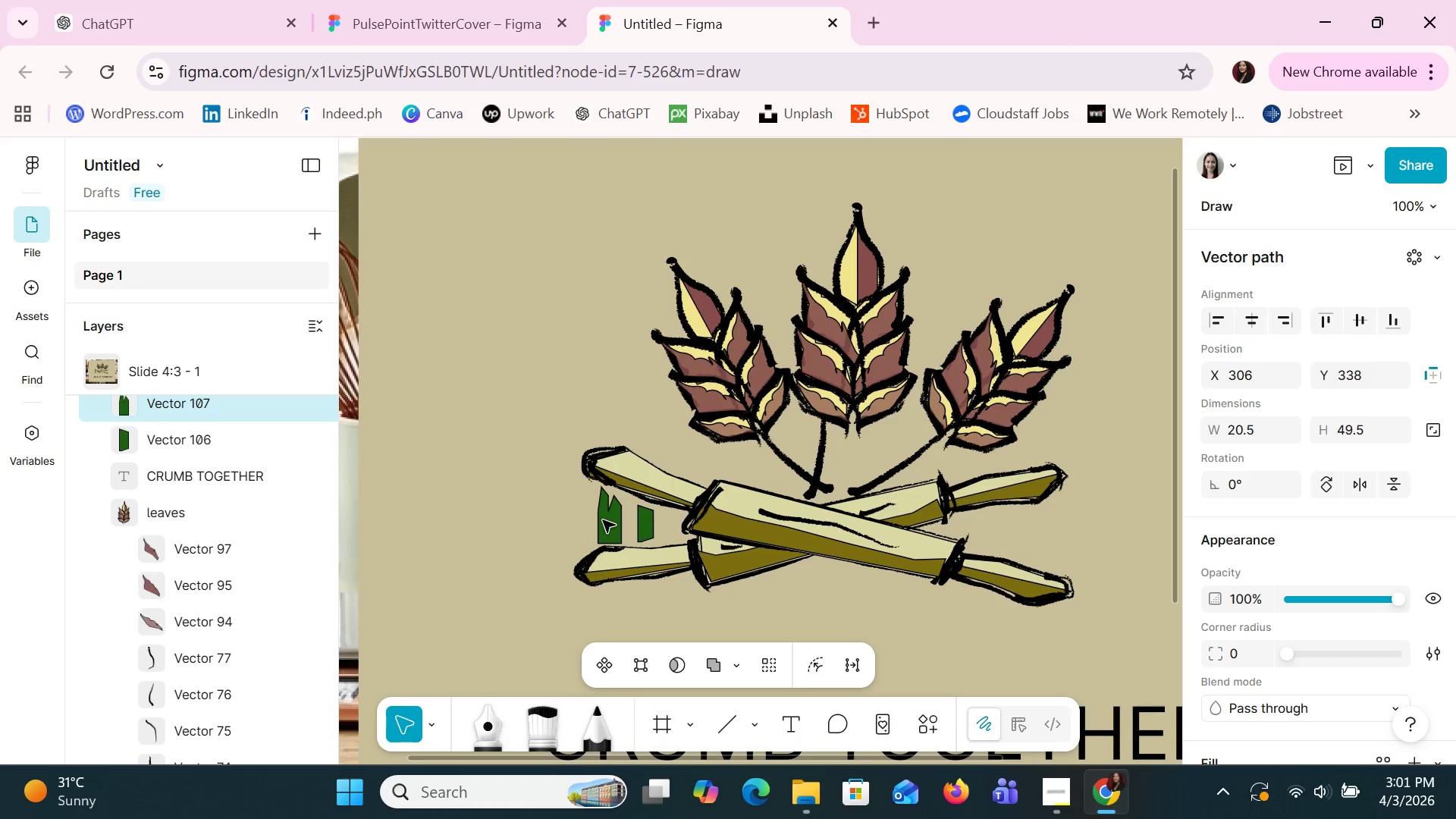 
key(ArrowRight)
 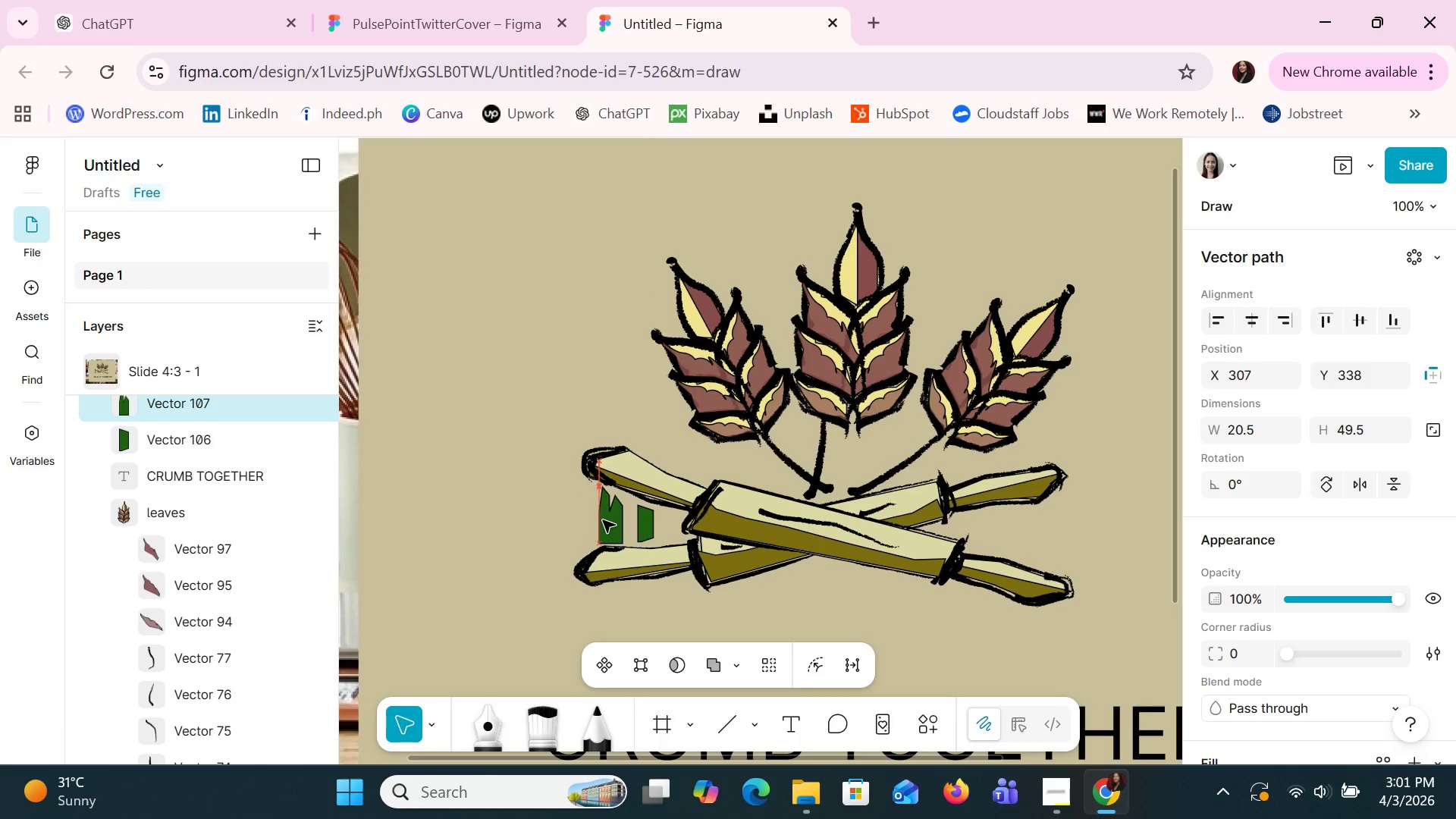 
key(ArrowUp)
 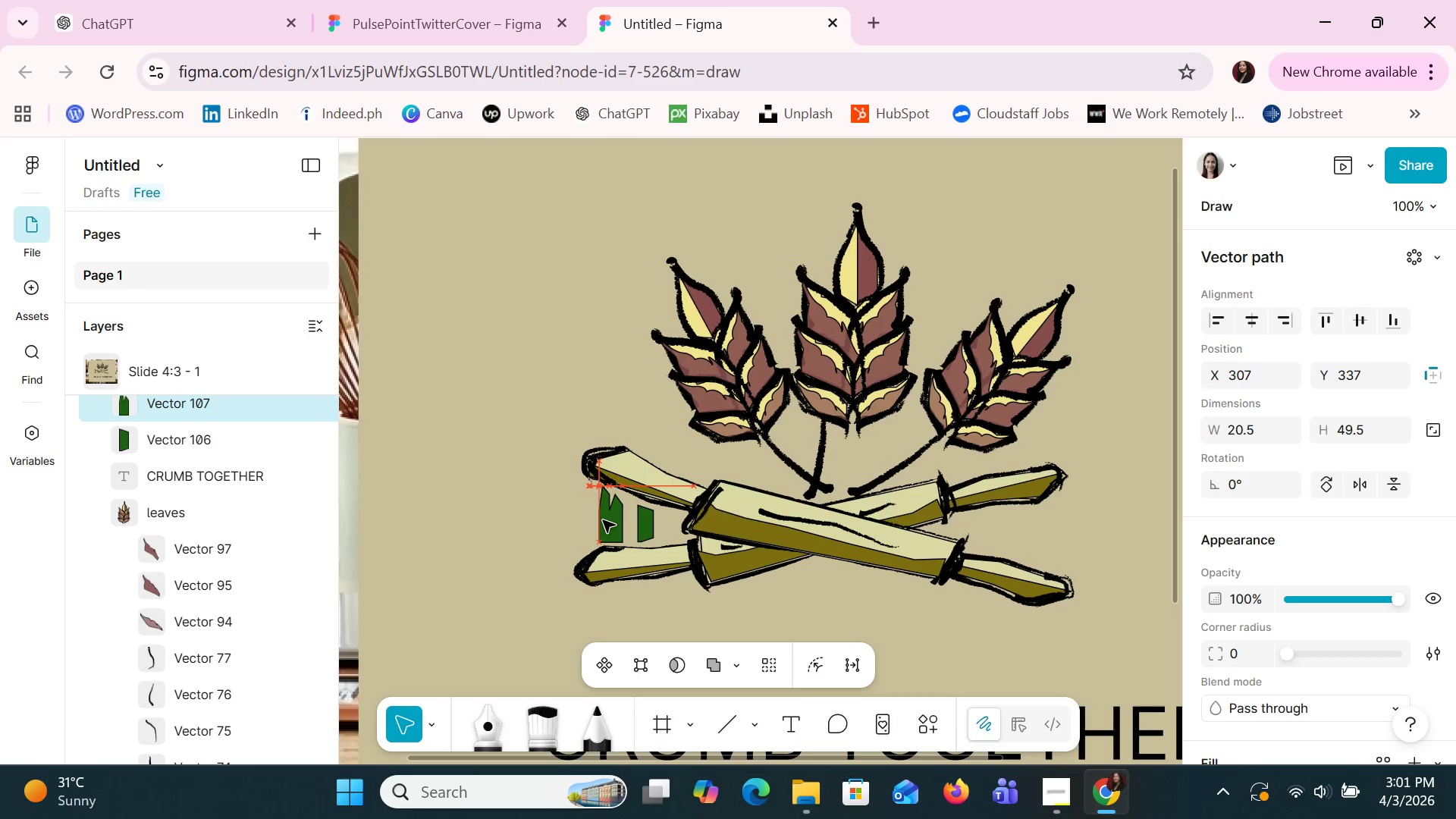 
key(ArrowUp)
 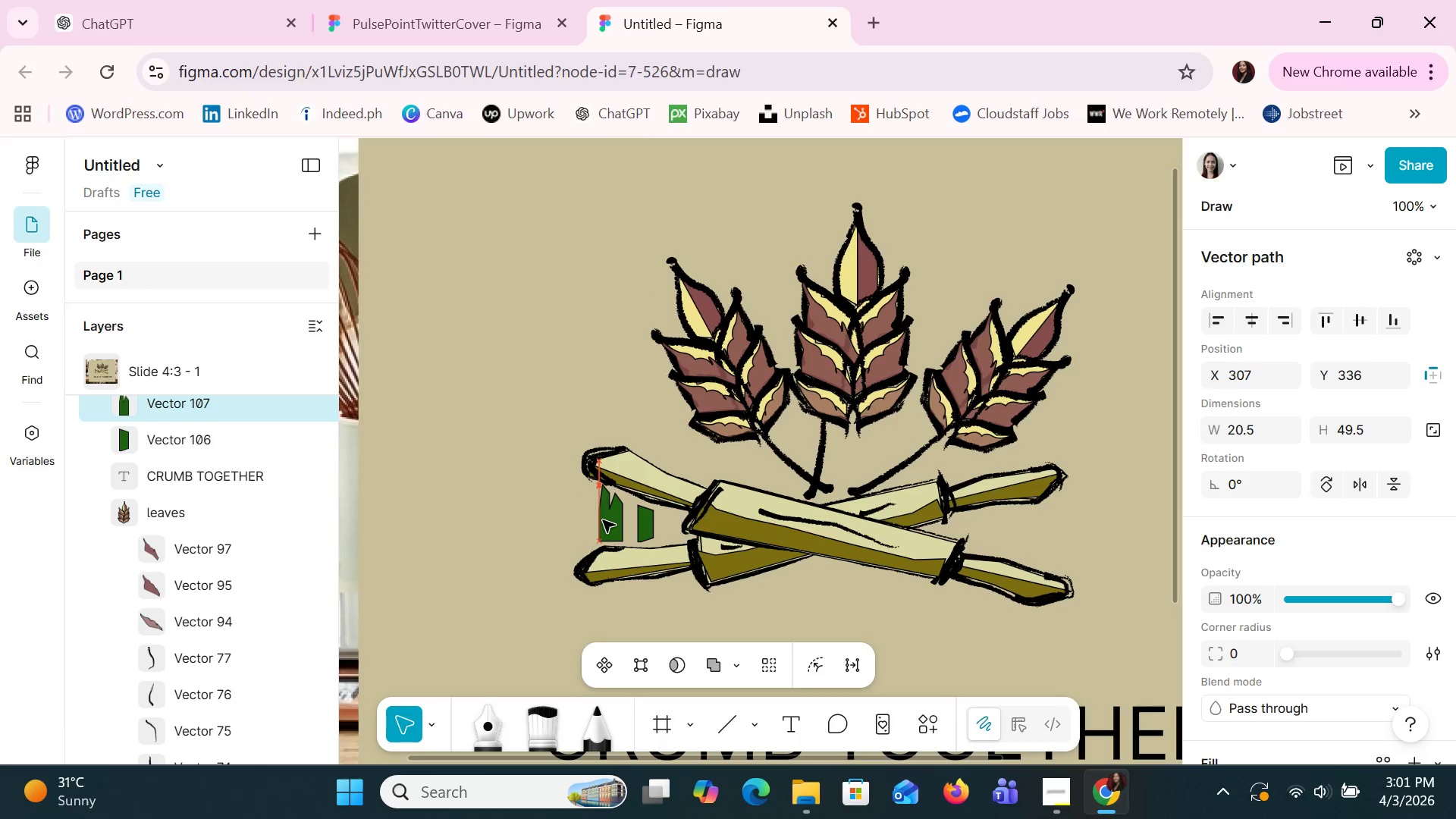 
key(ArrowRight)
 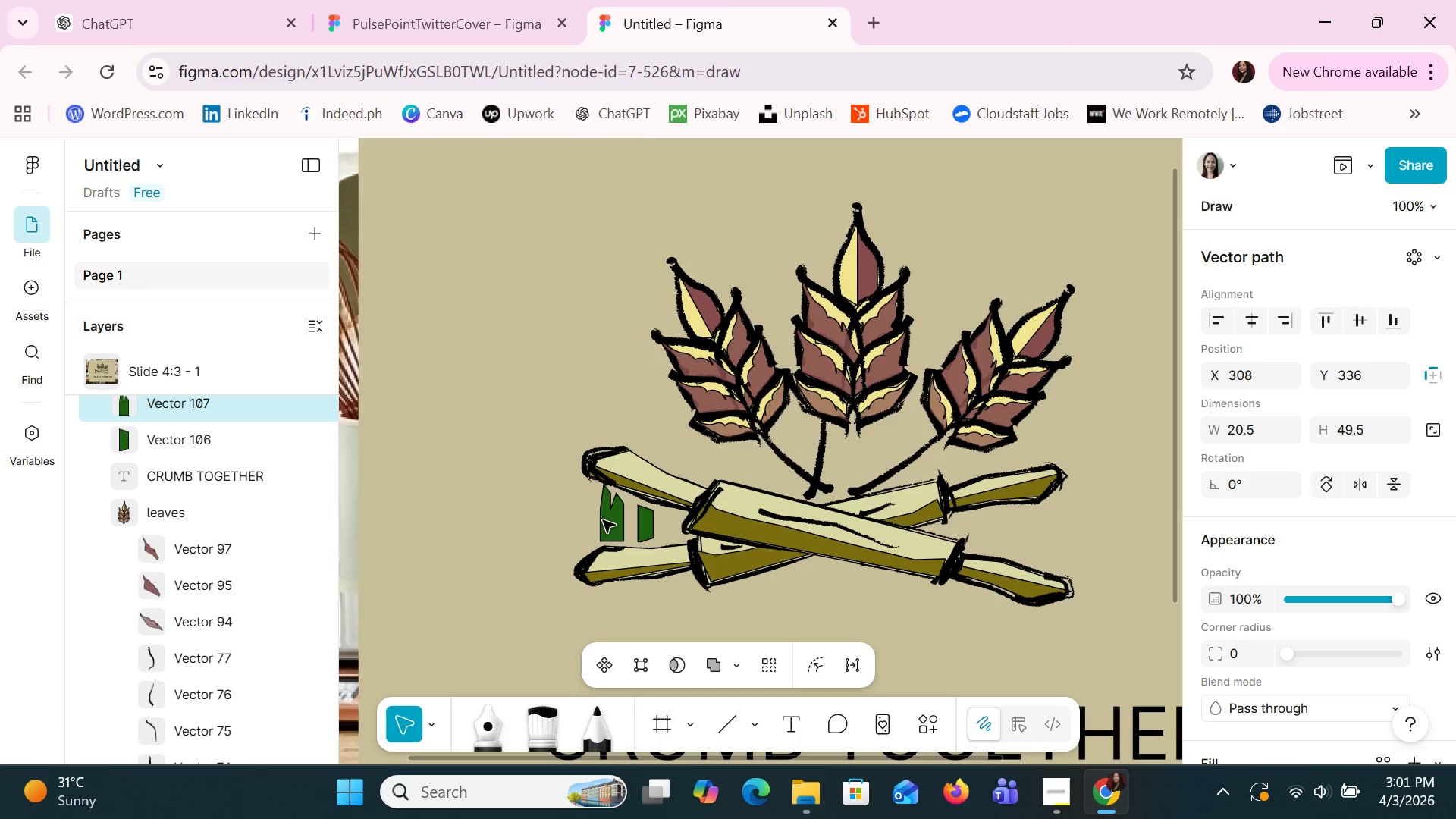 
key(ArrowRight)
 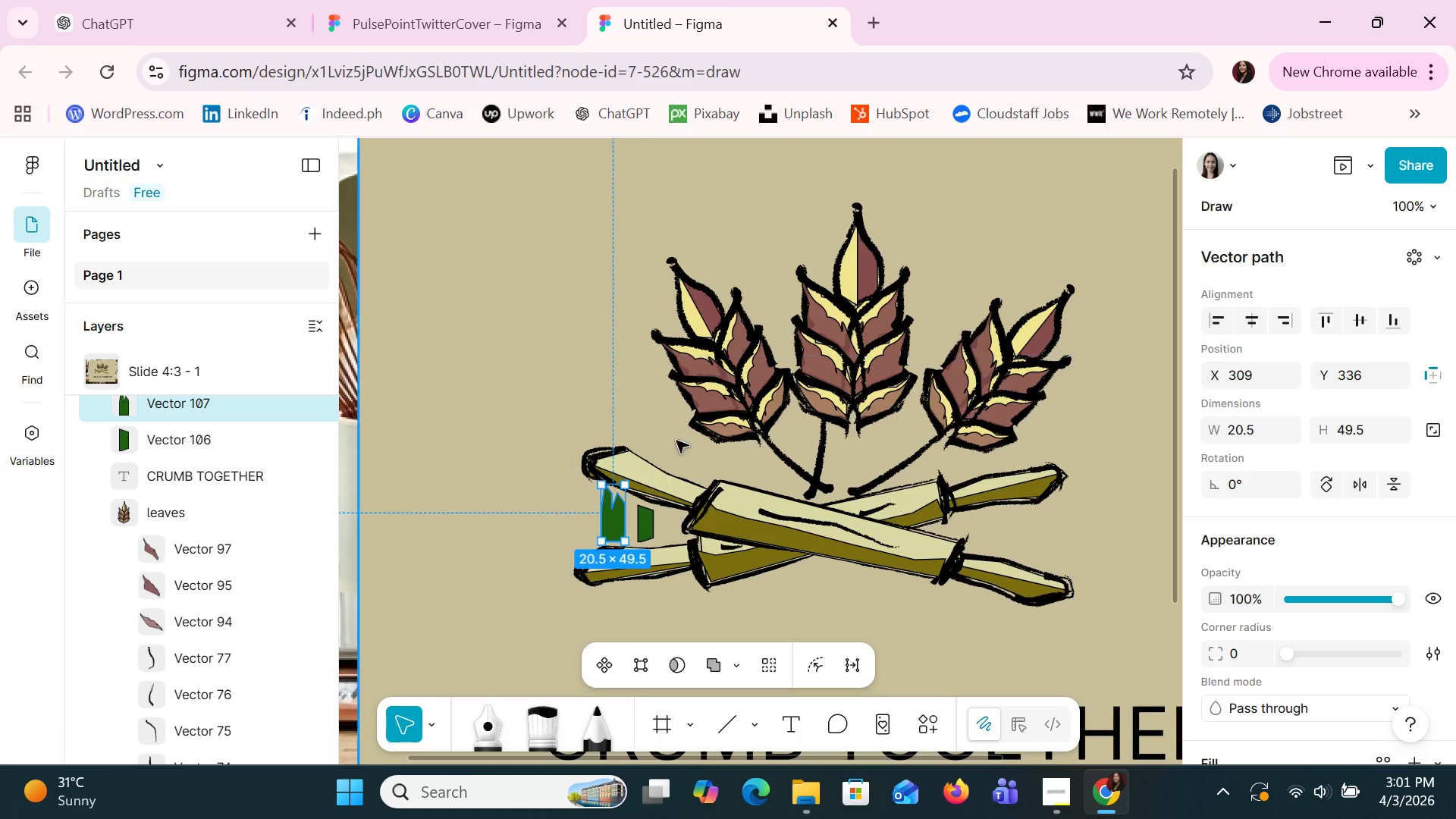 
hold_key(key=ControlLeft, duration=1.5)
scroll: coordinate [669, 439], scroll_direction: up, amount: 5.0
 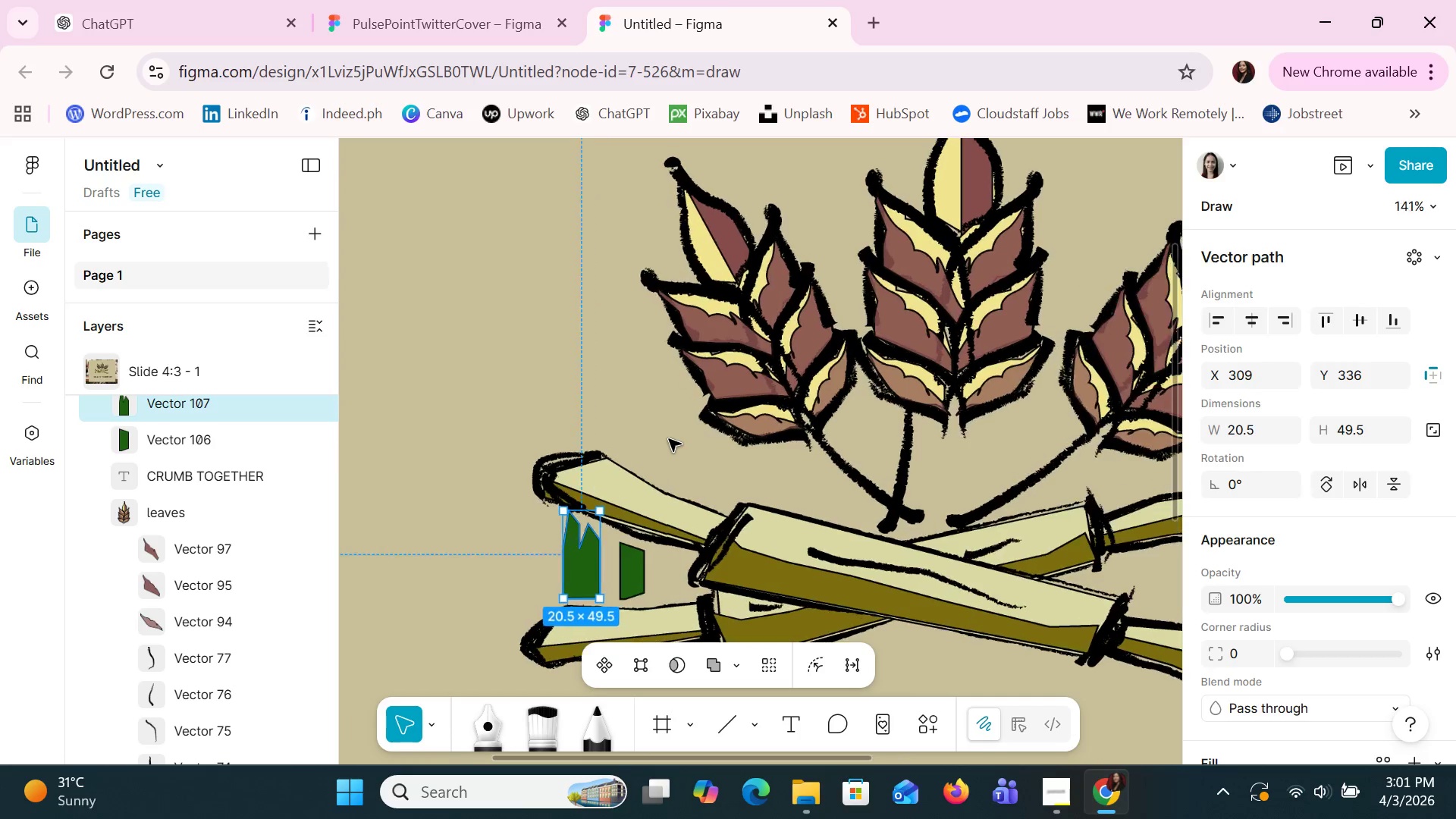 
hold_key(key=ControlLeft, duration=0.97)
 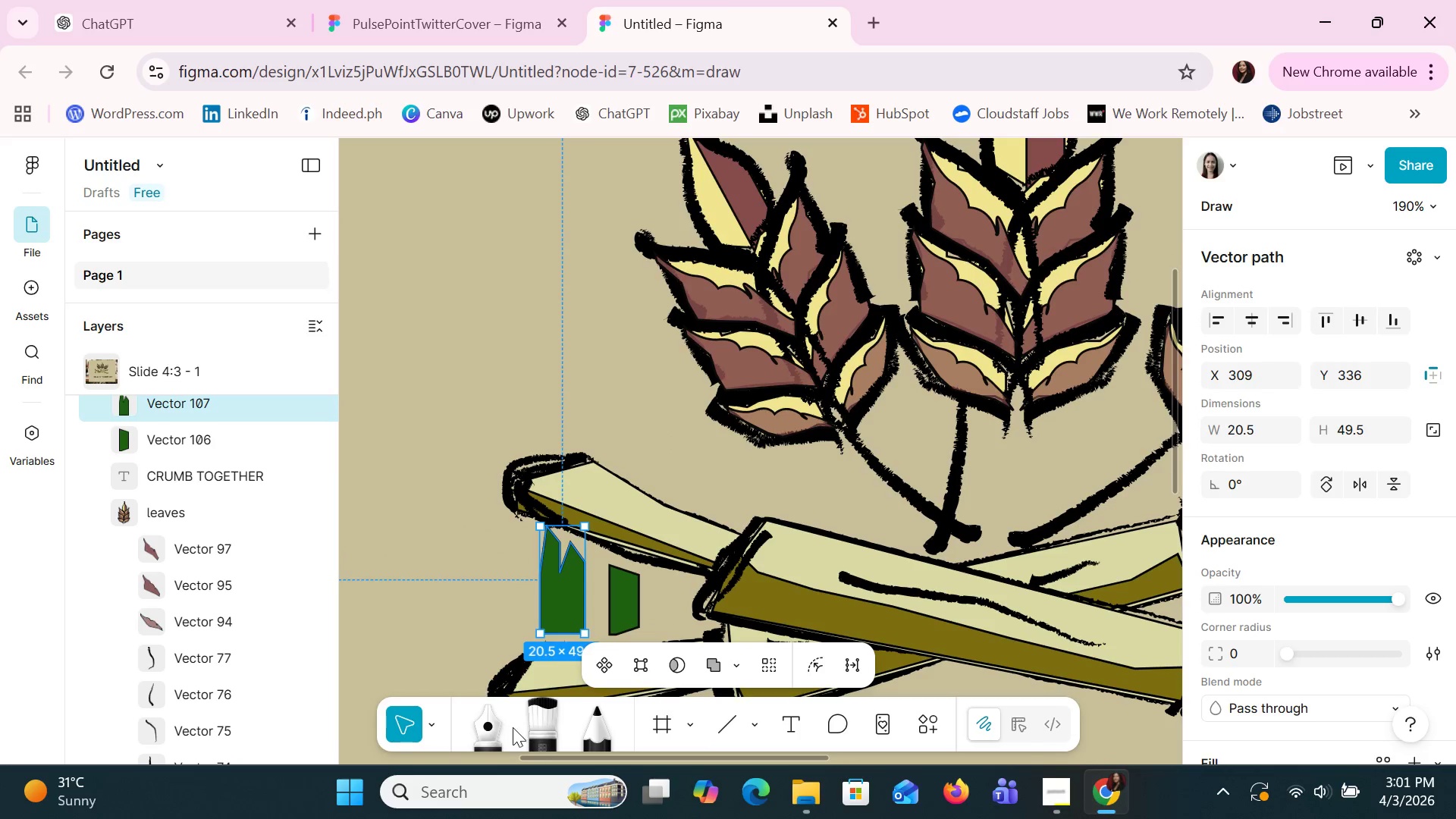 
left_click([486, 727])
 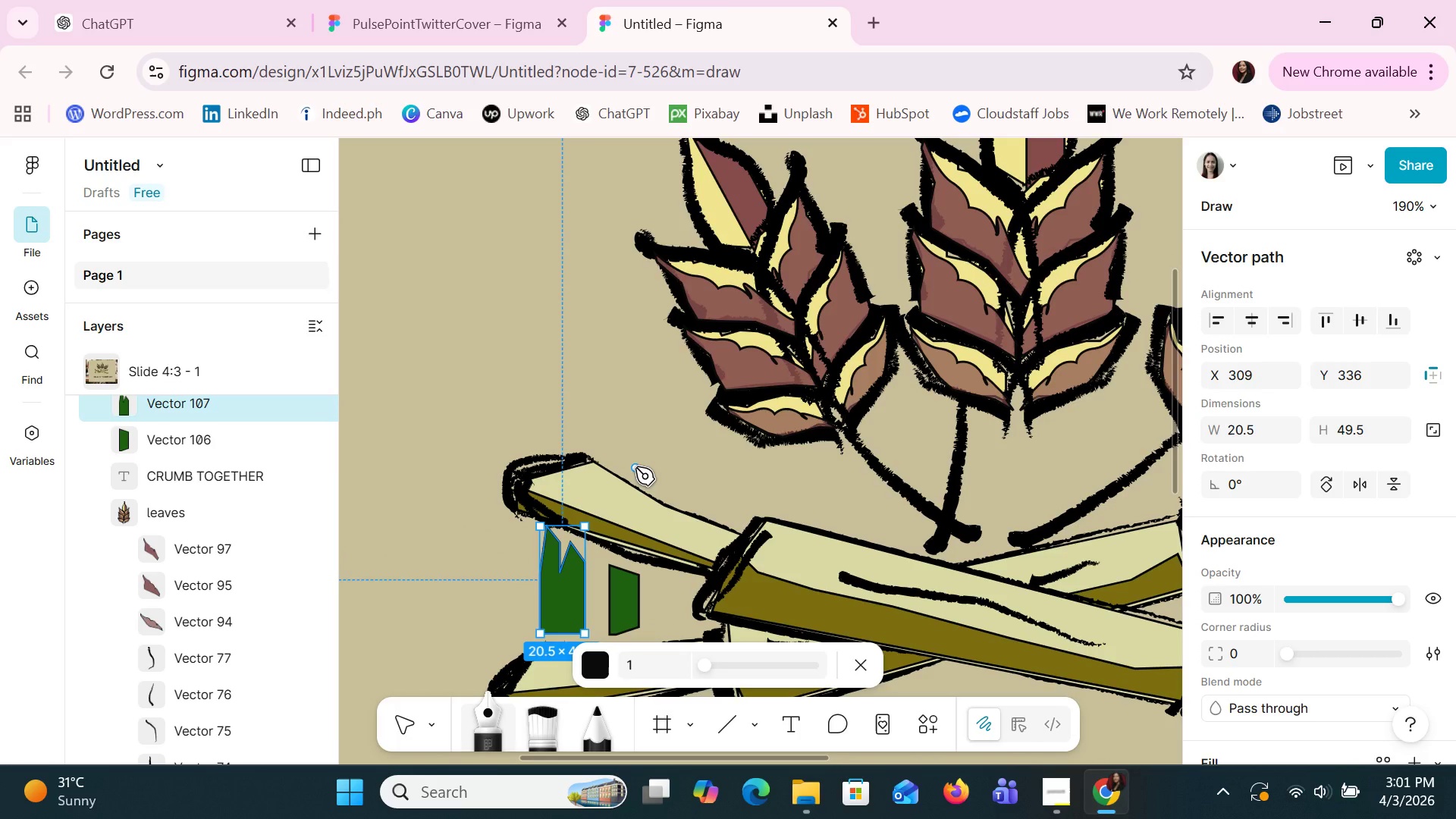 
wait(5.09)
 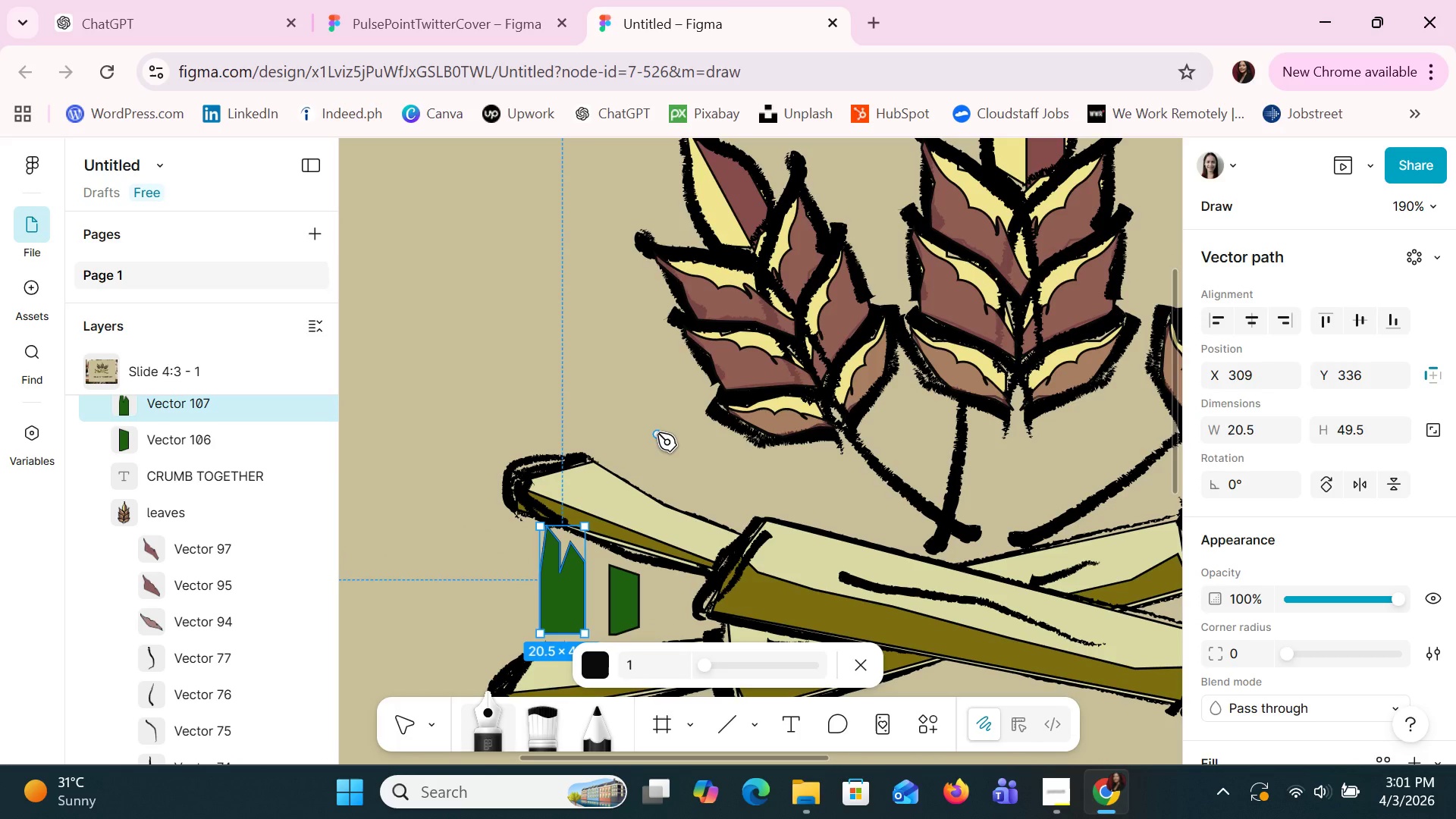 
left_click([635, 467])
 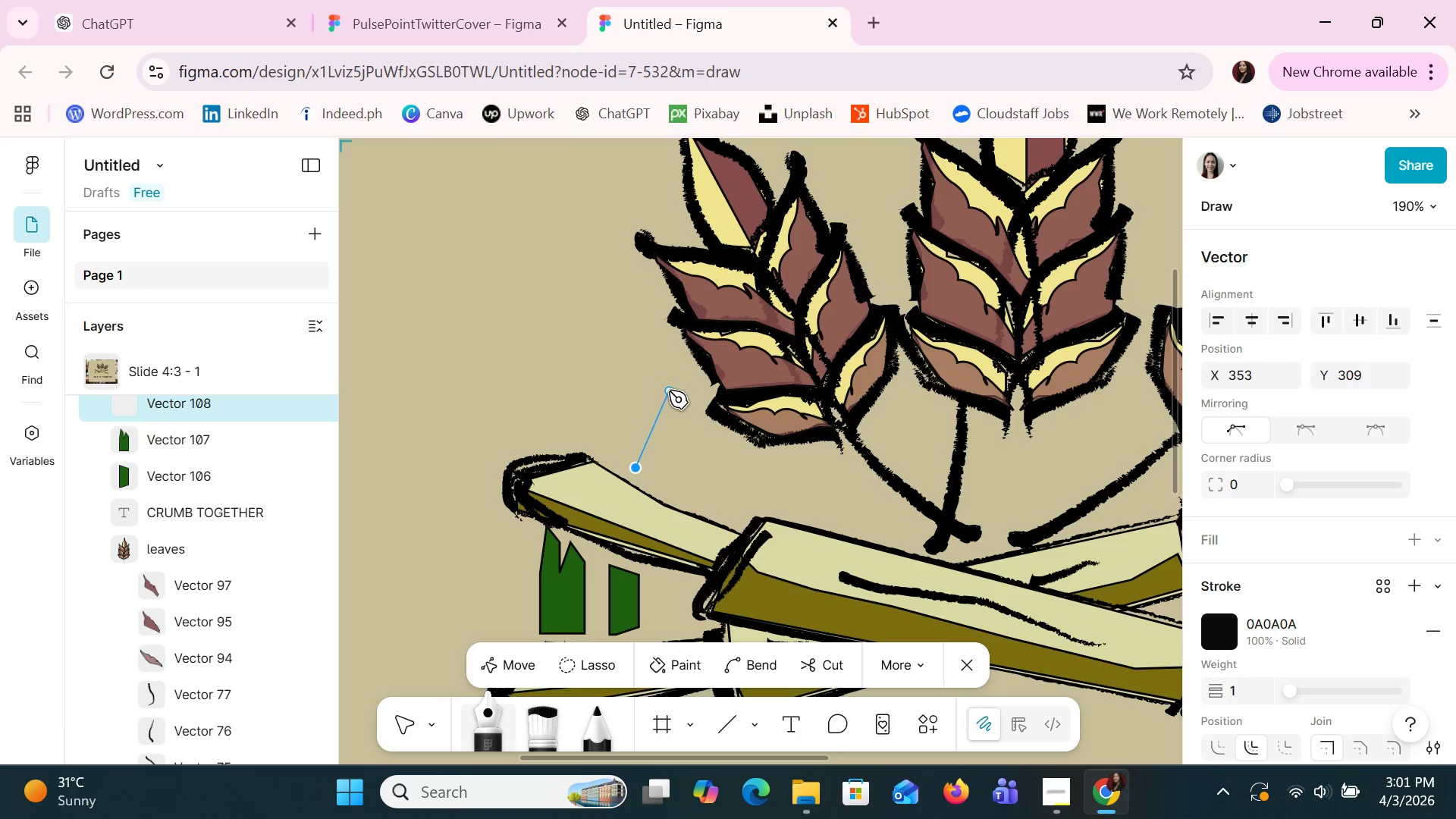 
left_click([669, 391])
 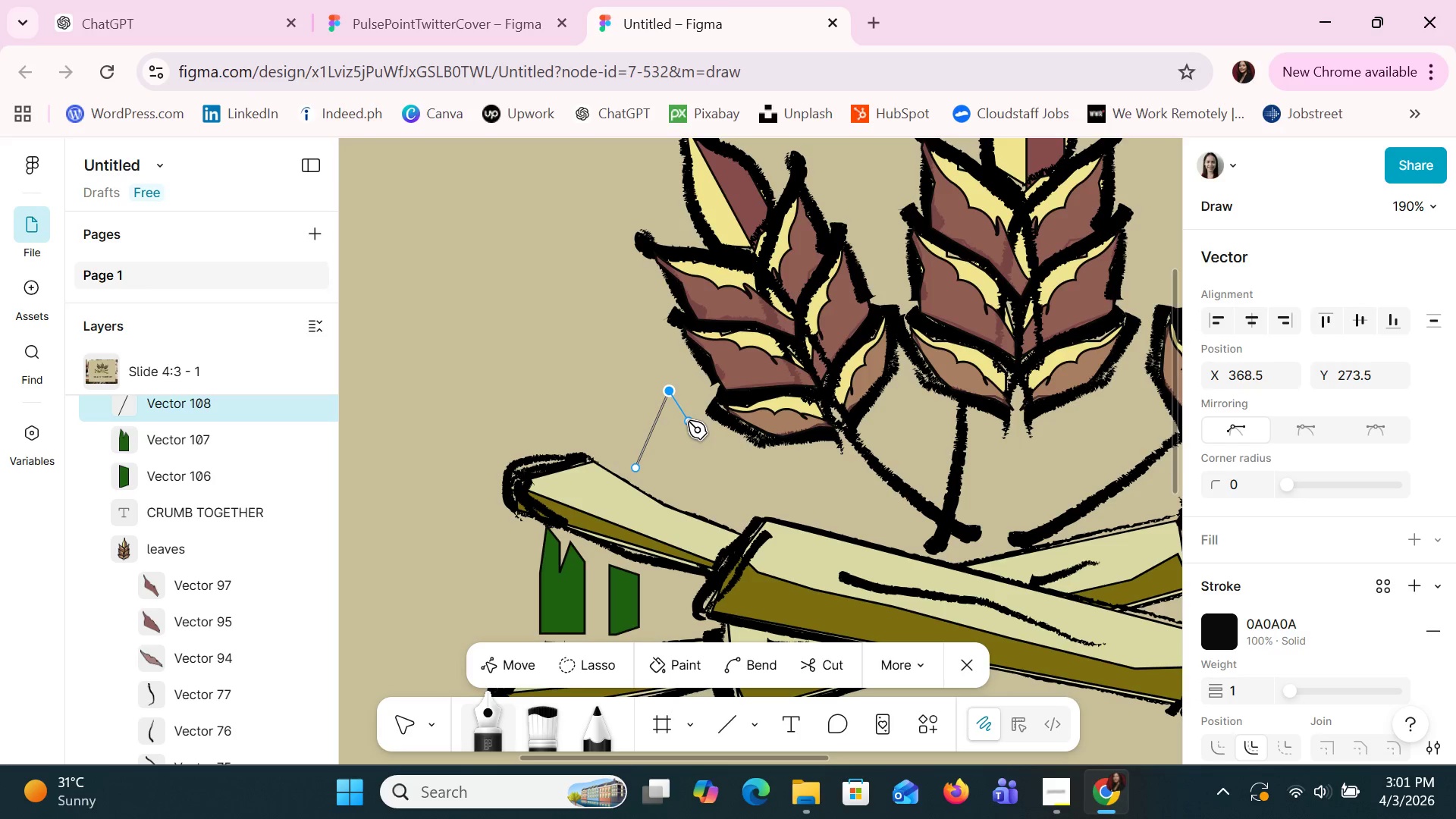 
left_click([688, 421])
 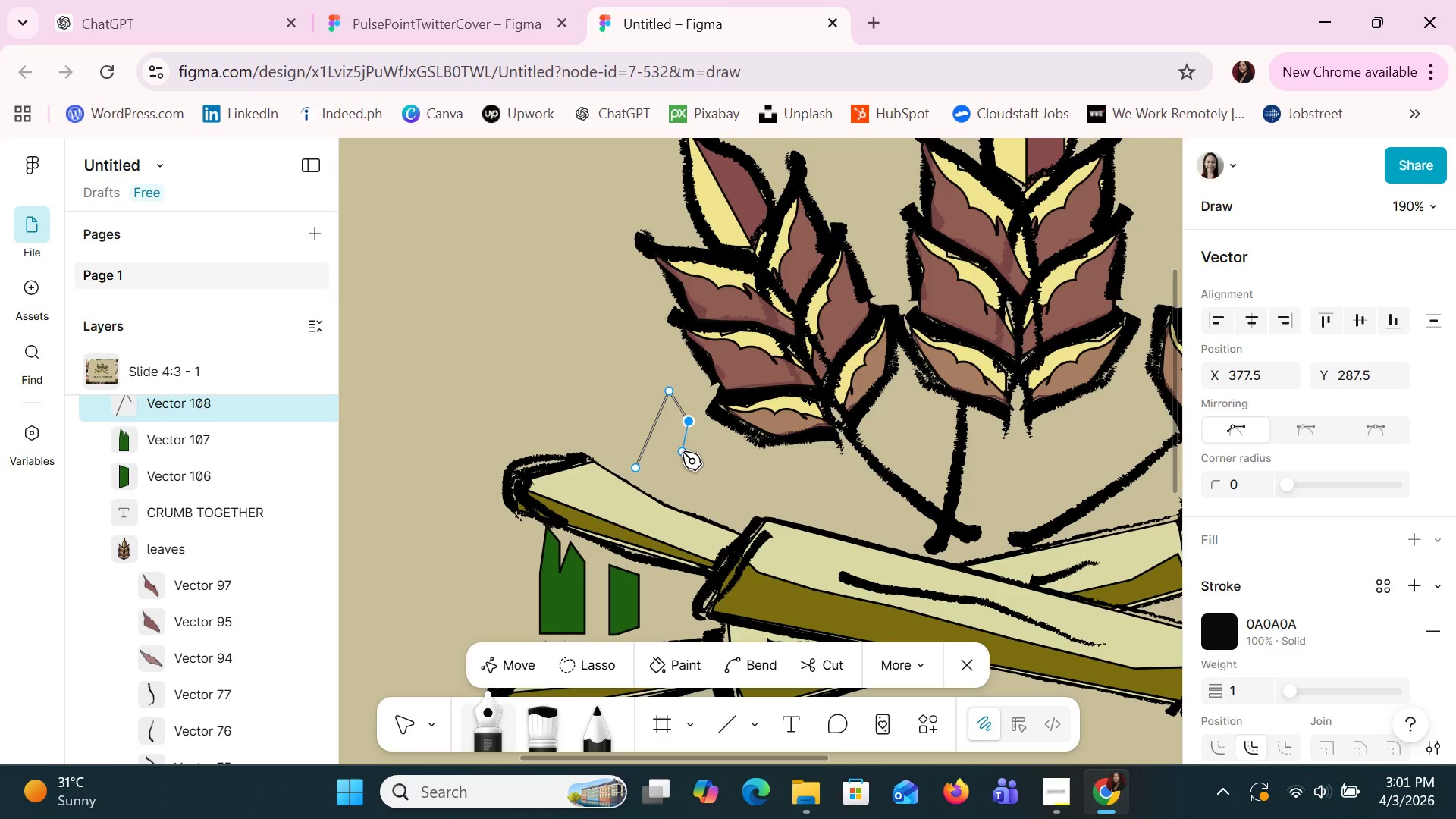 
wait(16.83)
 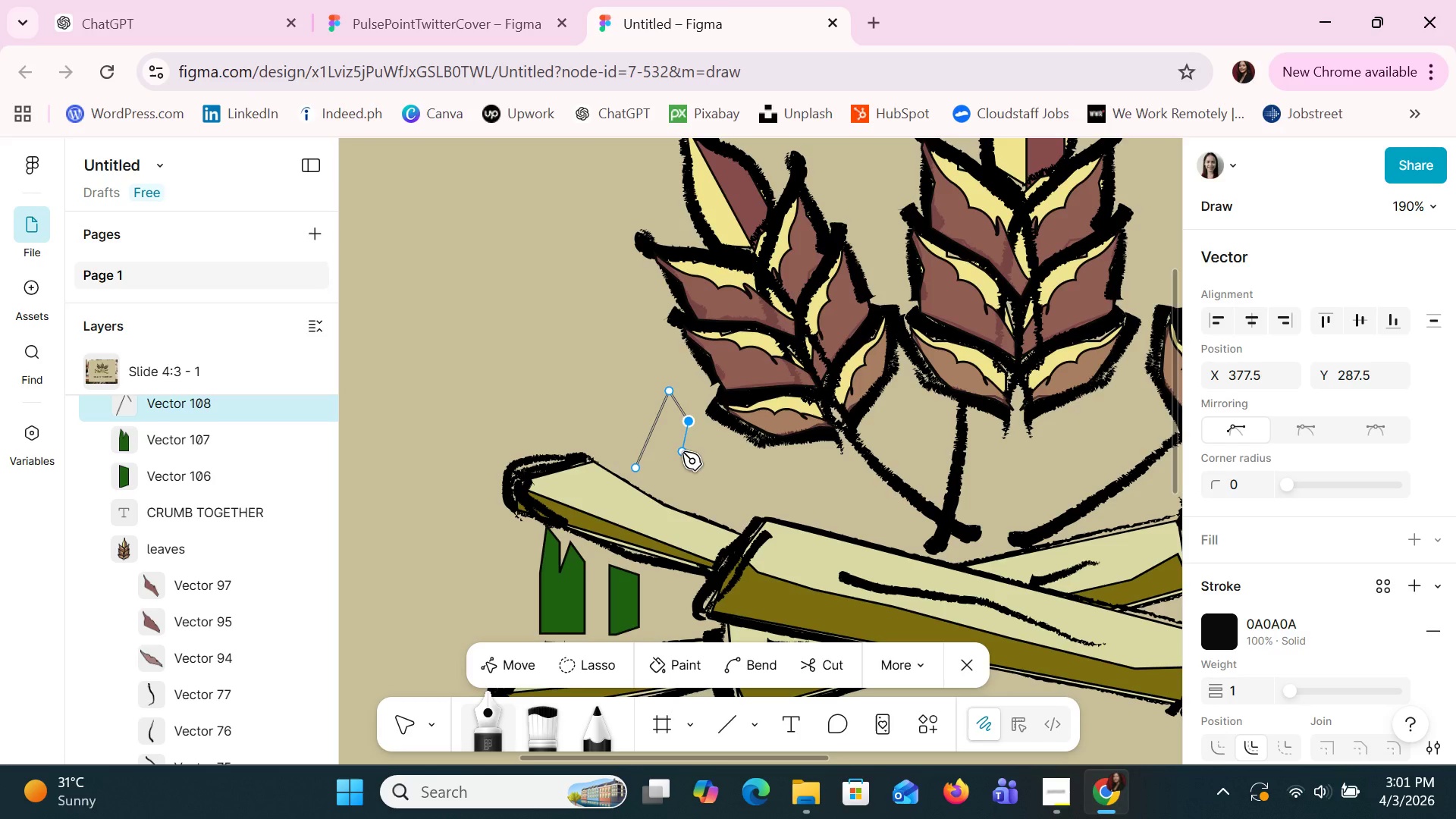 
left_click([676, 457])
 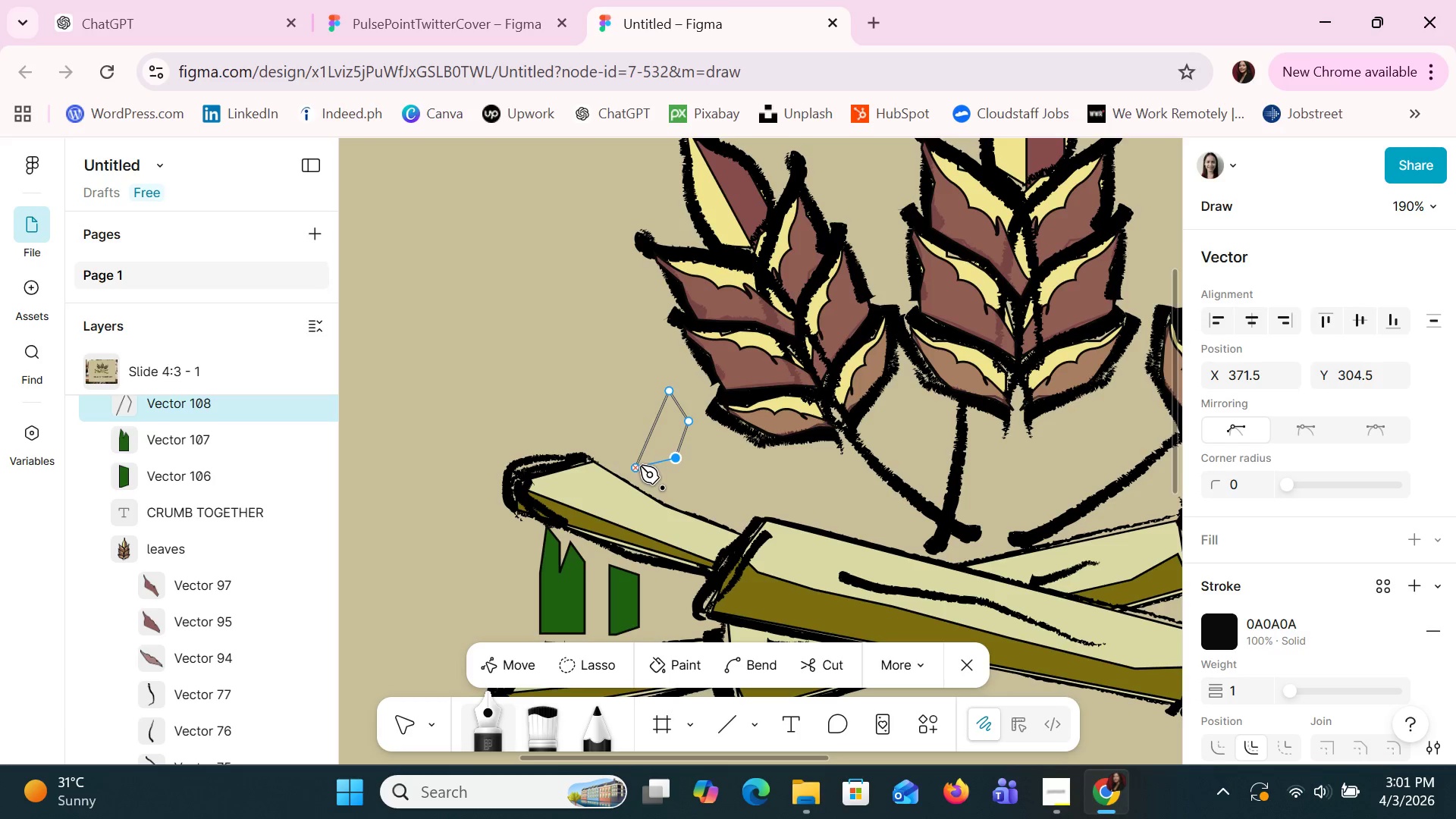 
left_click([637, 466])
 